 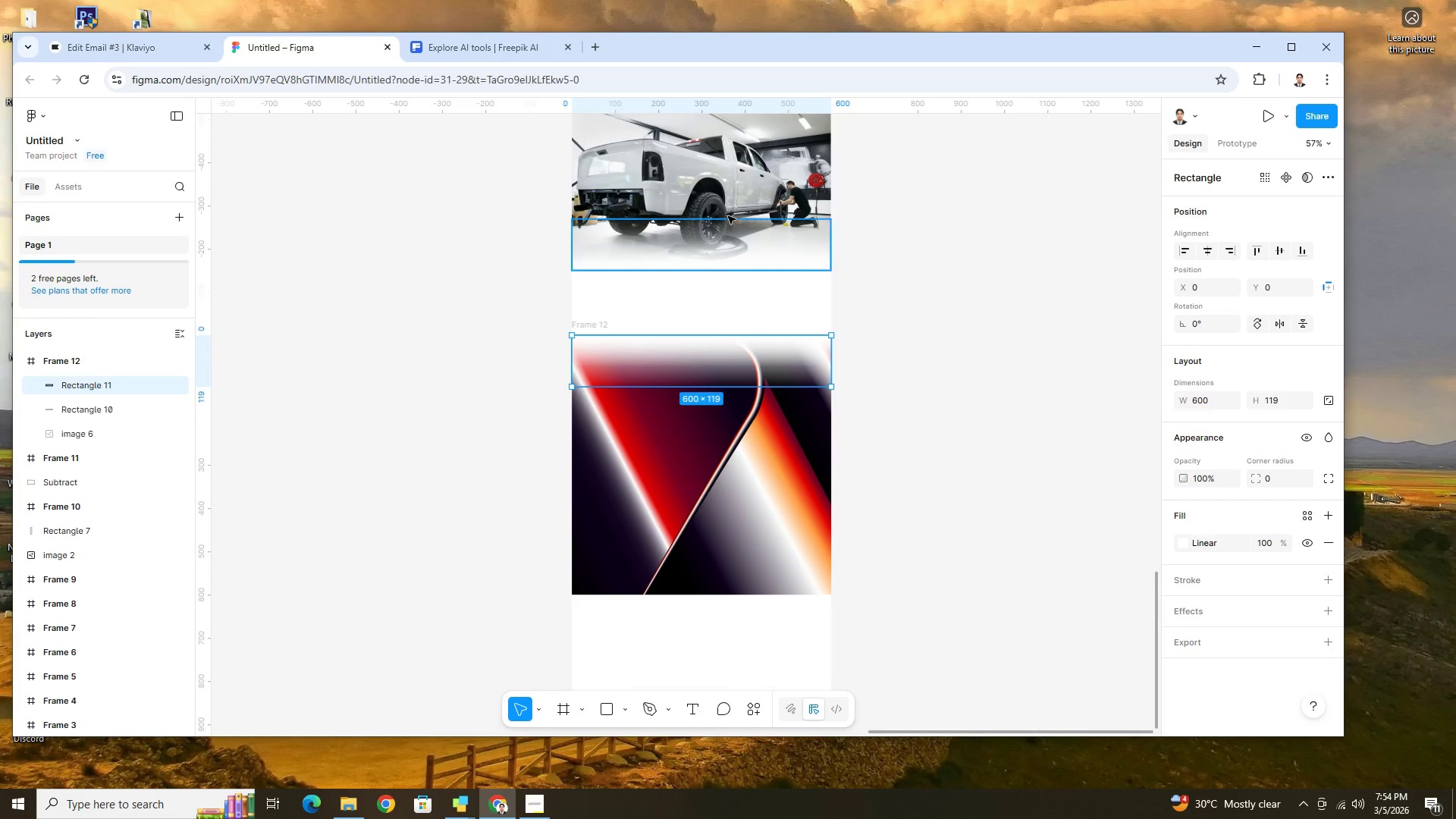 
left_click([733, 229])
 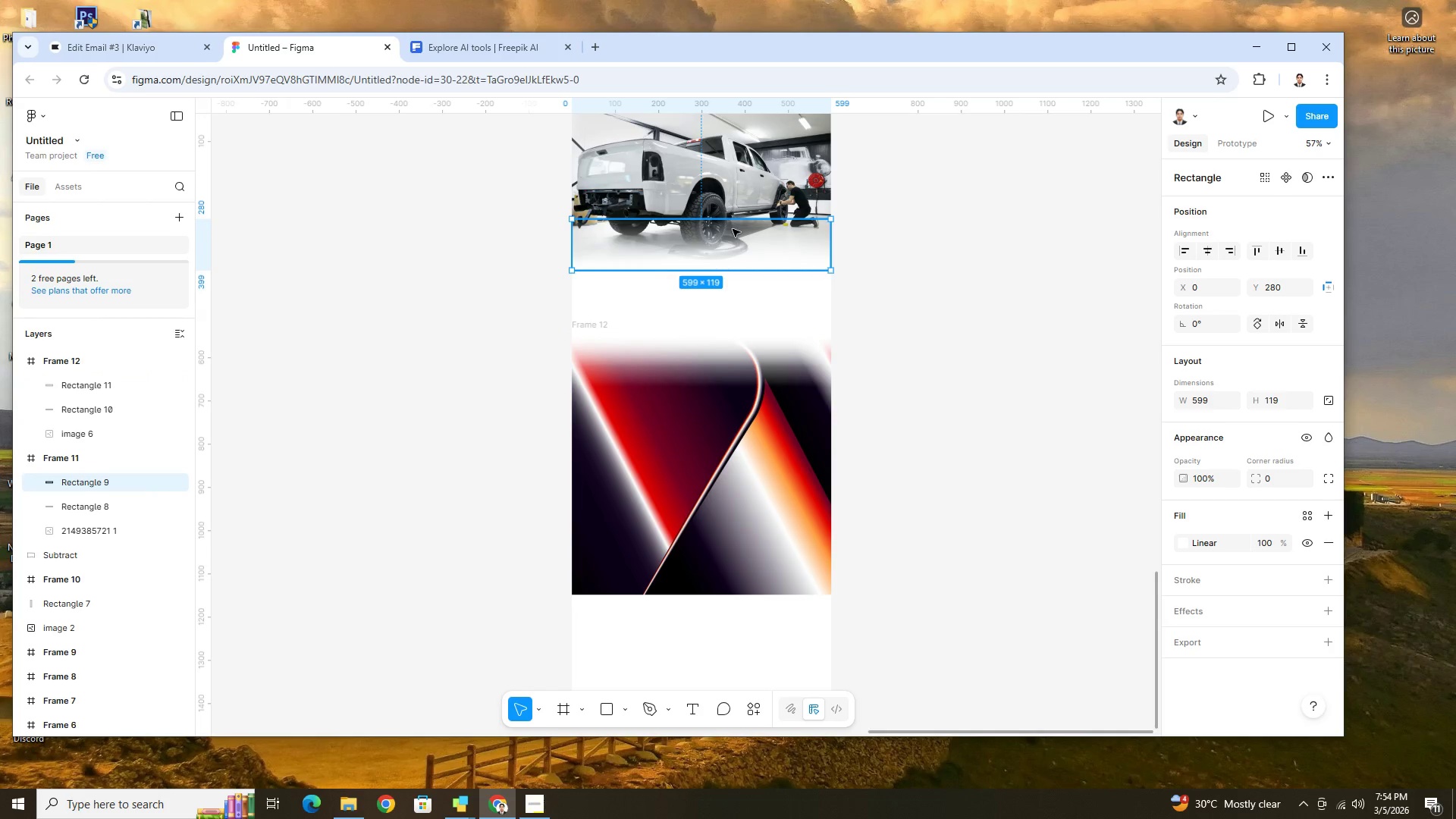 
key(Control+ControlLeft)
 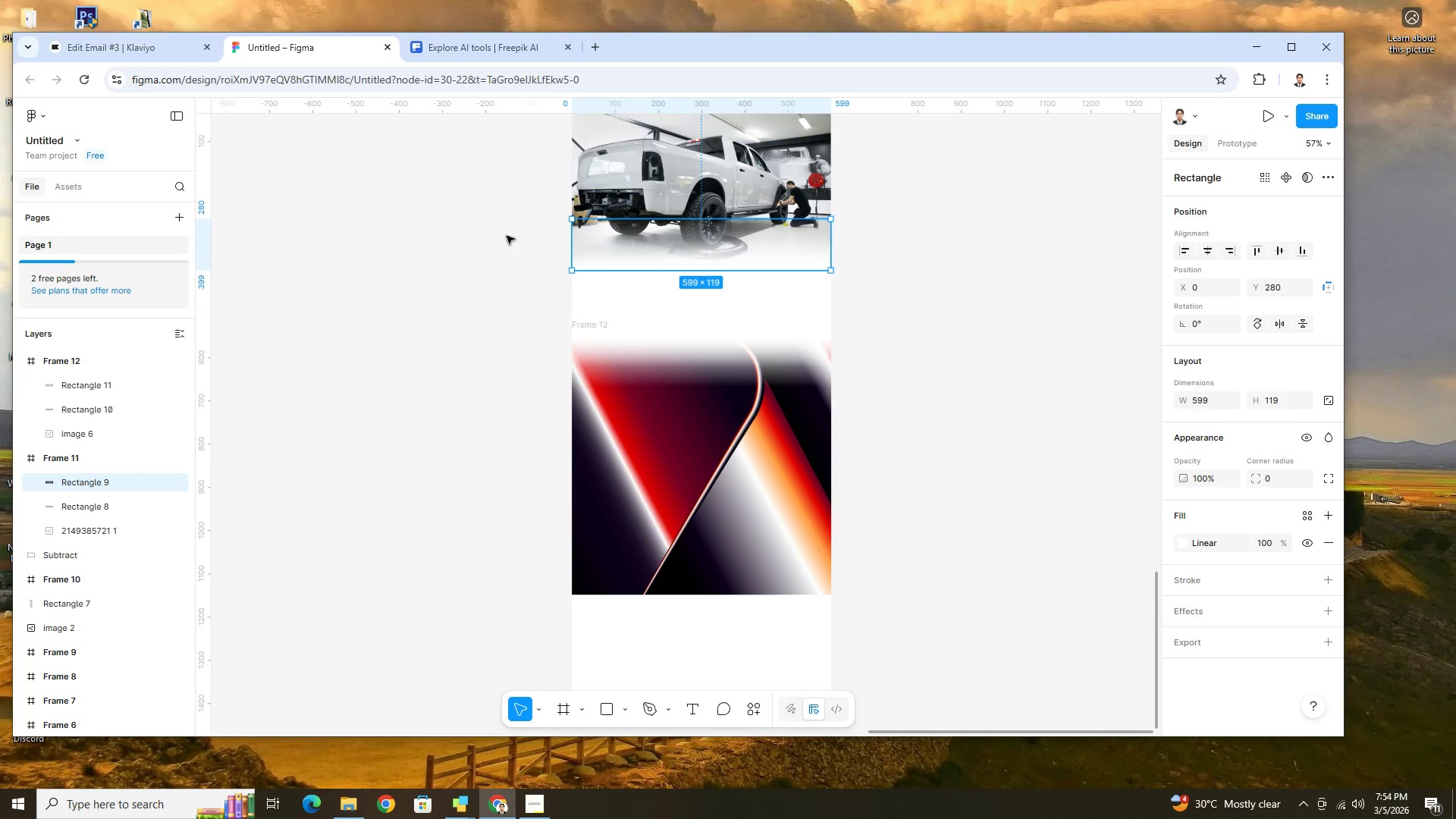 
key(Control+C)
 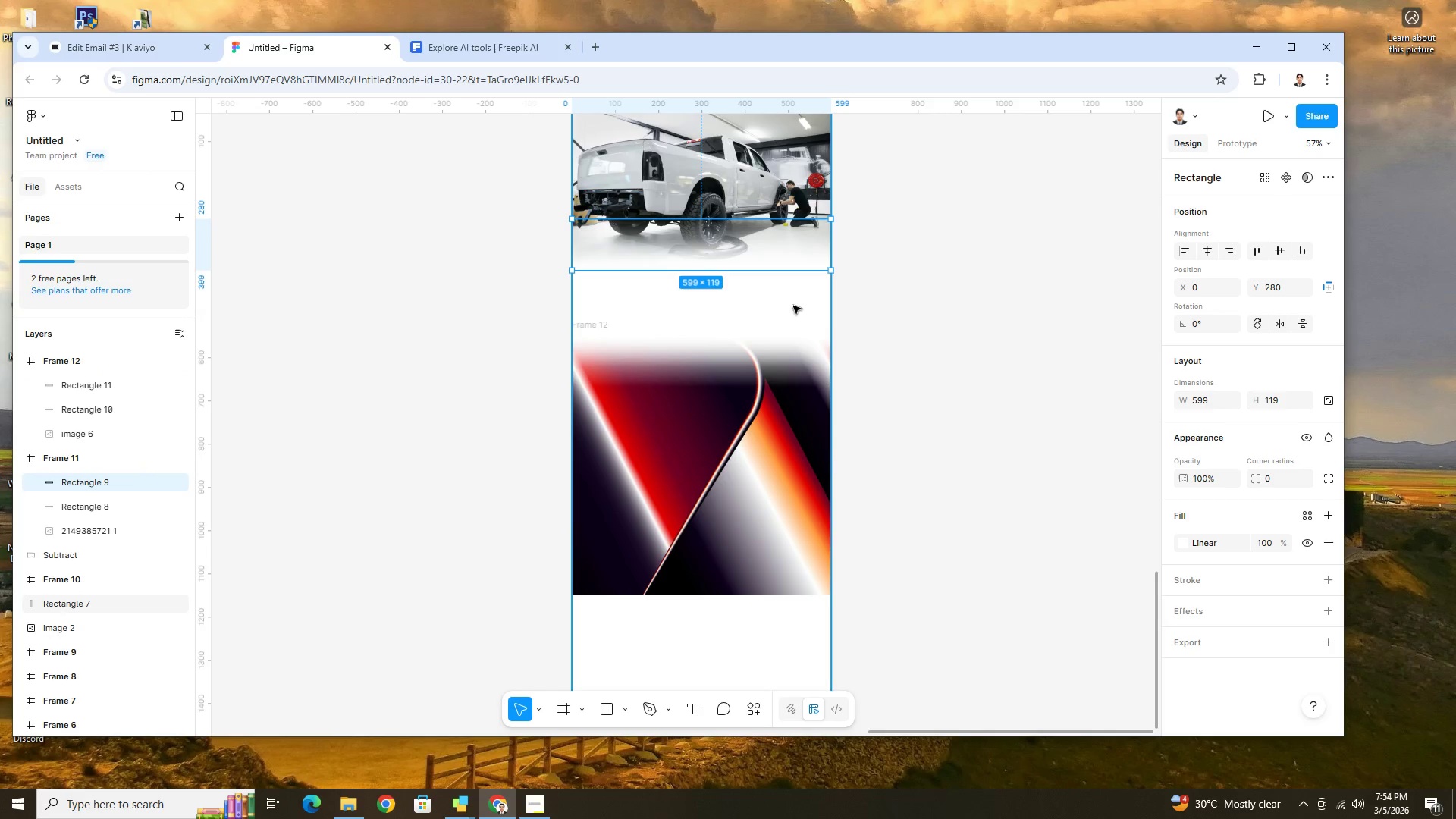 
key(Control+V)
 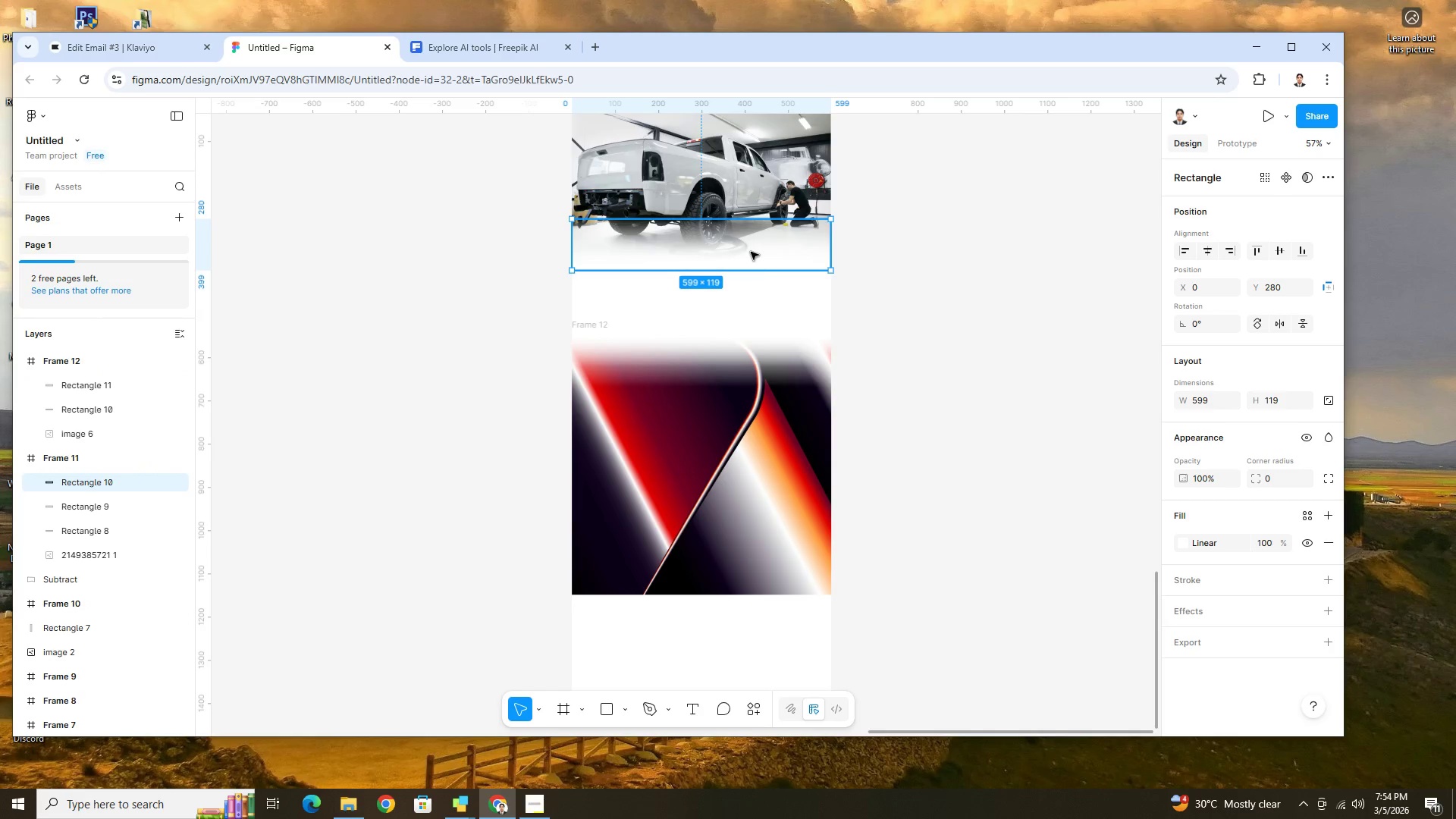 
left_click_drag(start_coordinate=[751, 249], to_coordinate=[751, 573])
 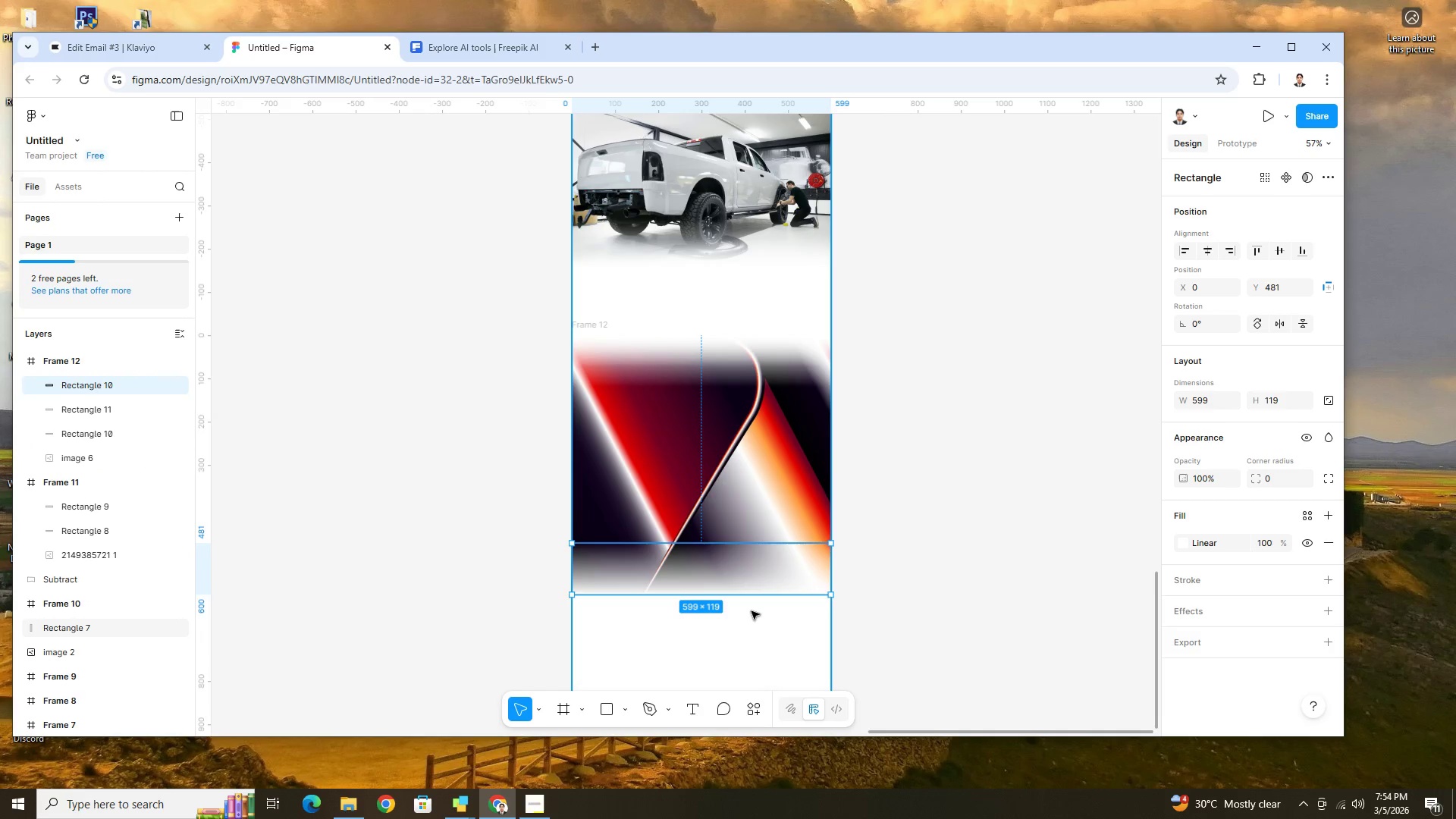 
left_click([752, 611])
 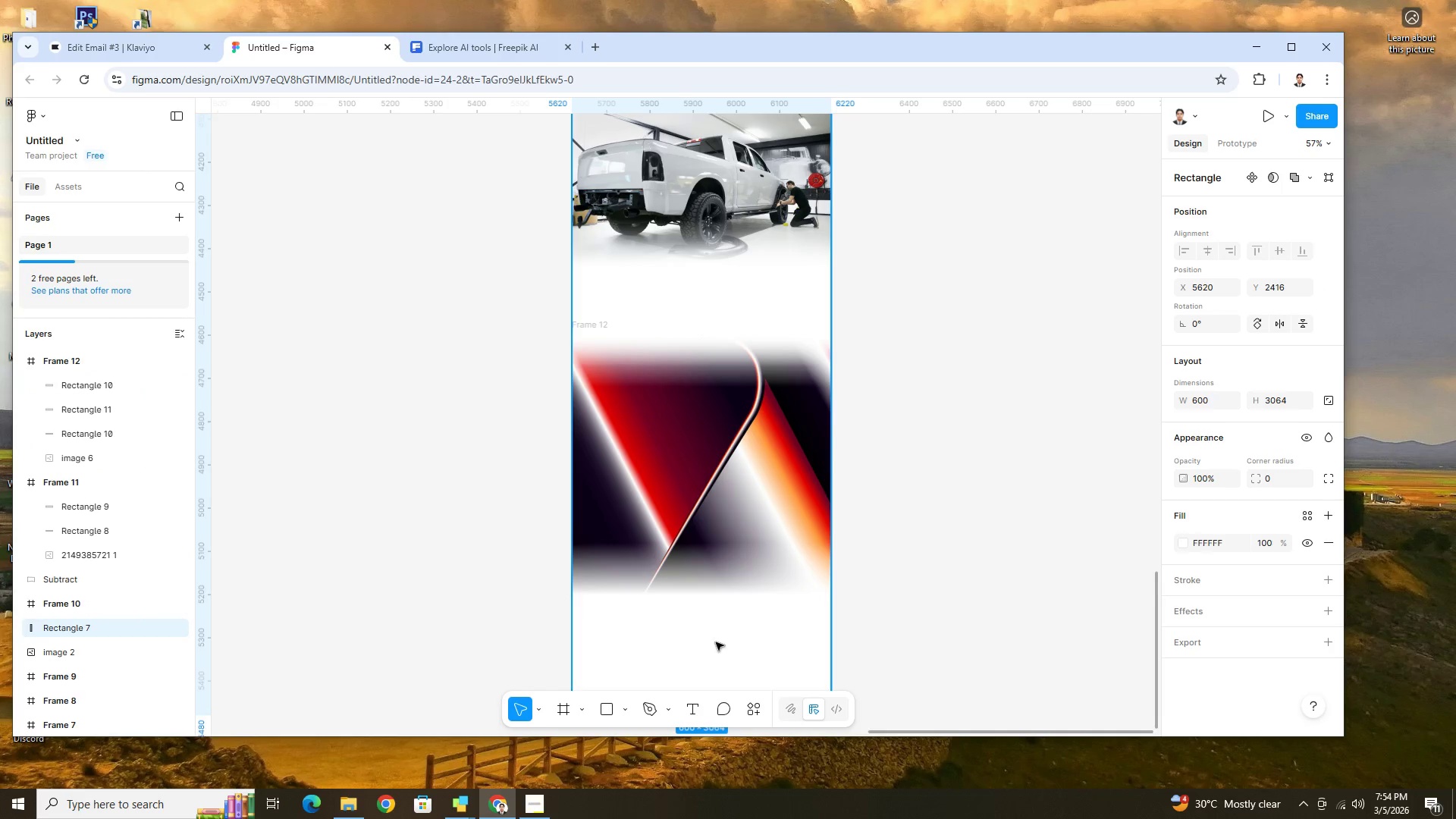 
hold_key(key=ControlLeft, duration=0.53)
scroll: coordinate [683, 639], scroll_direction: up, amount: 6.0
 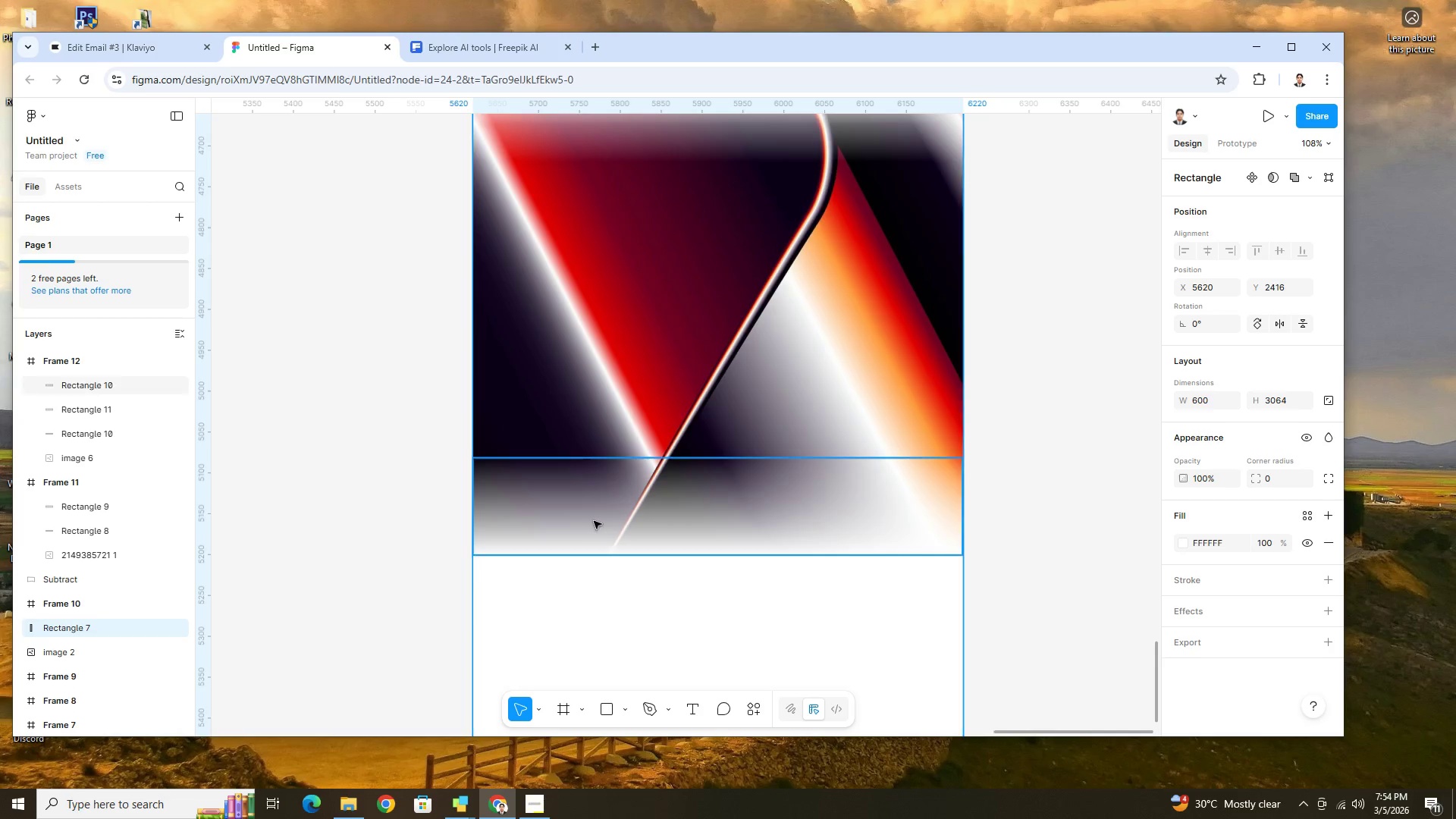 
left_click([594, 521])
 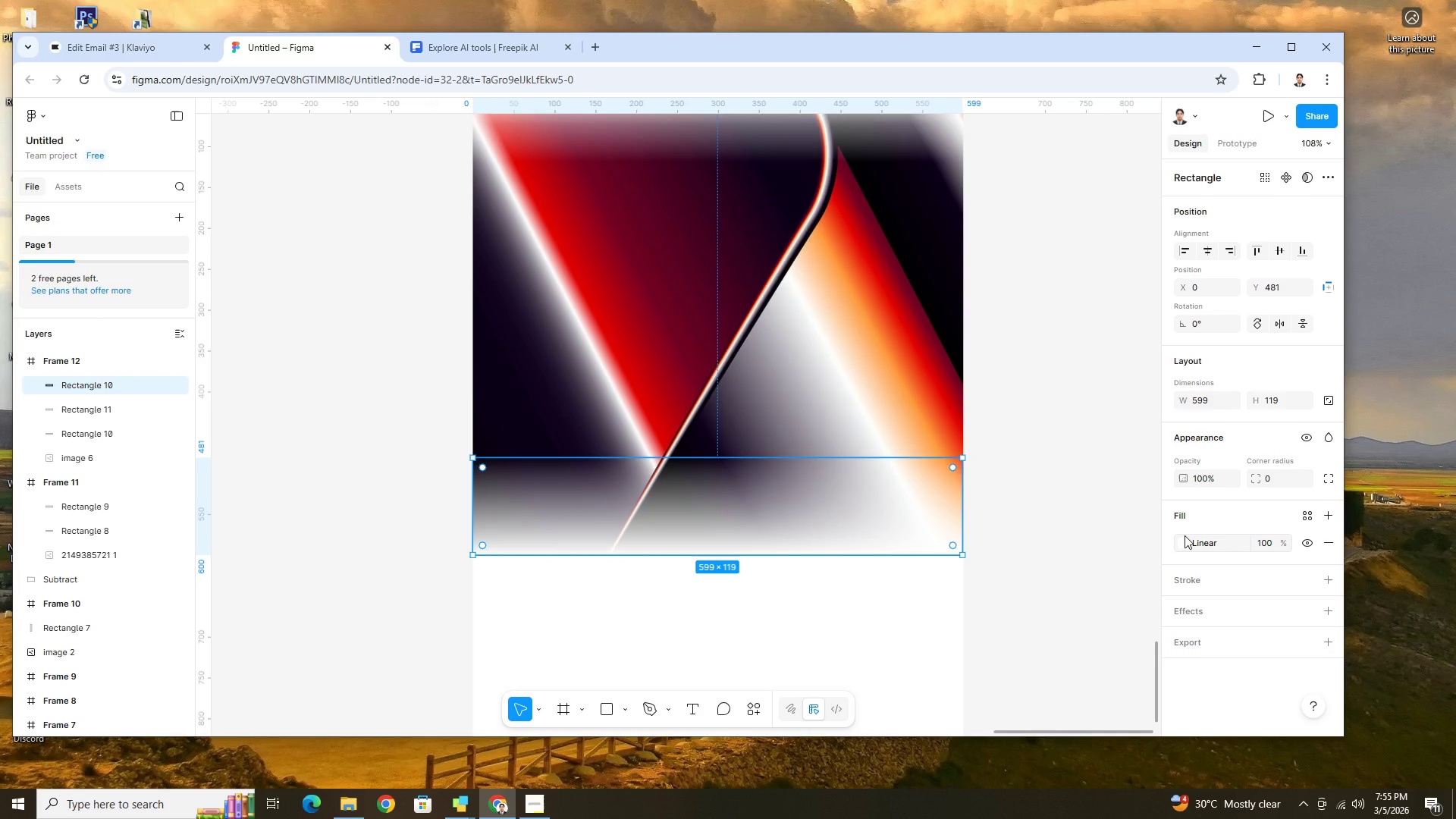 
left_click([1187, 541])
 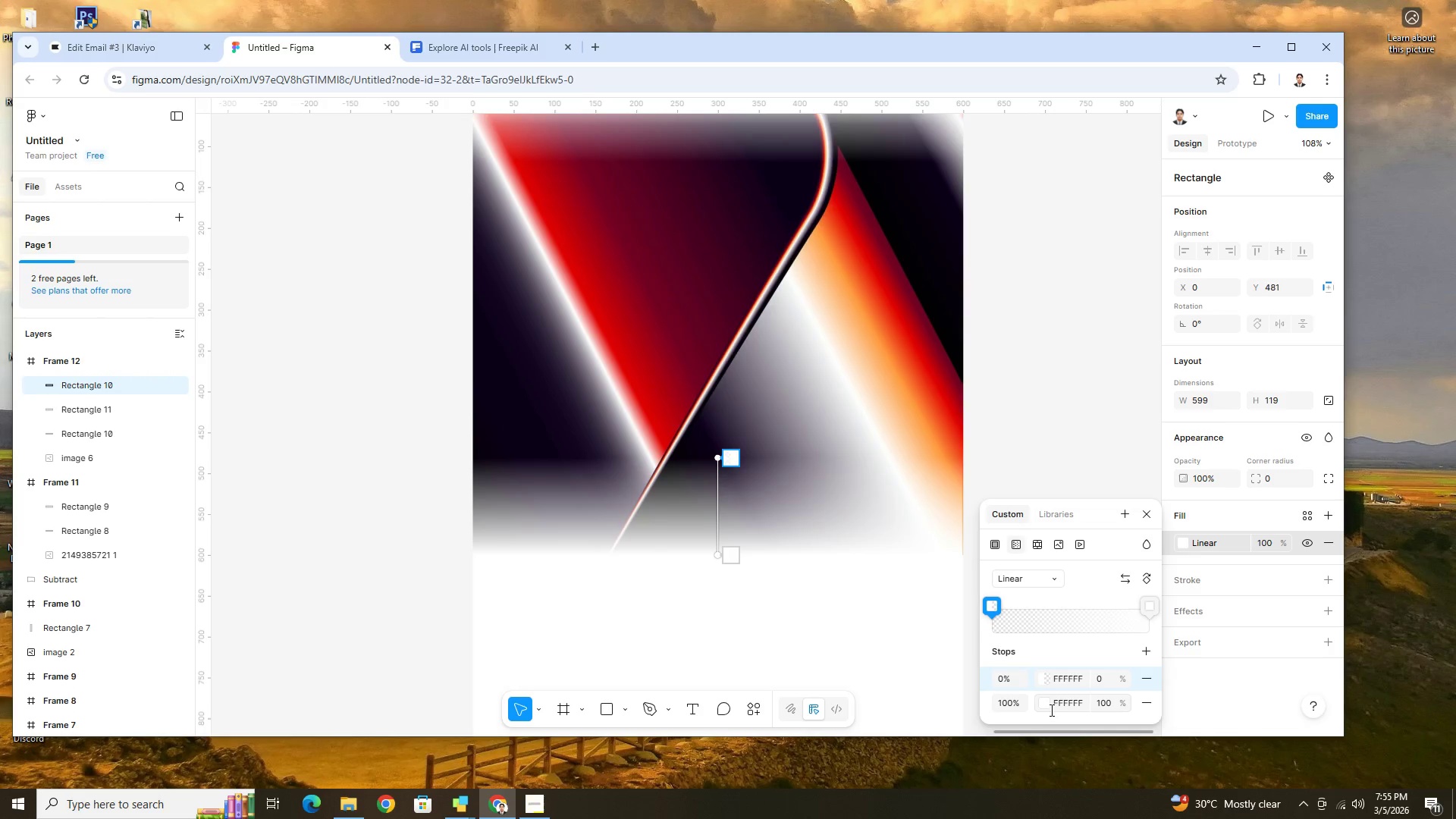 
left_click([1043, 703])
 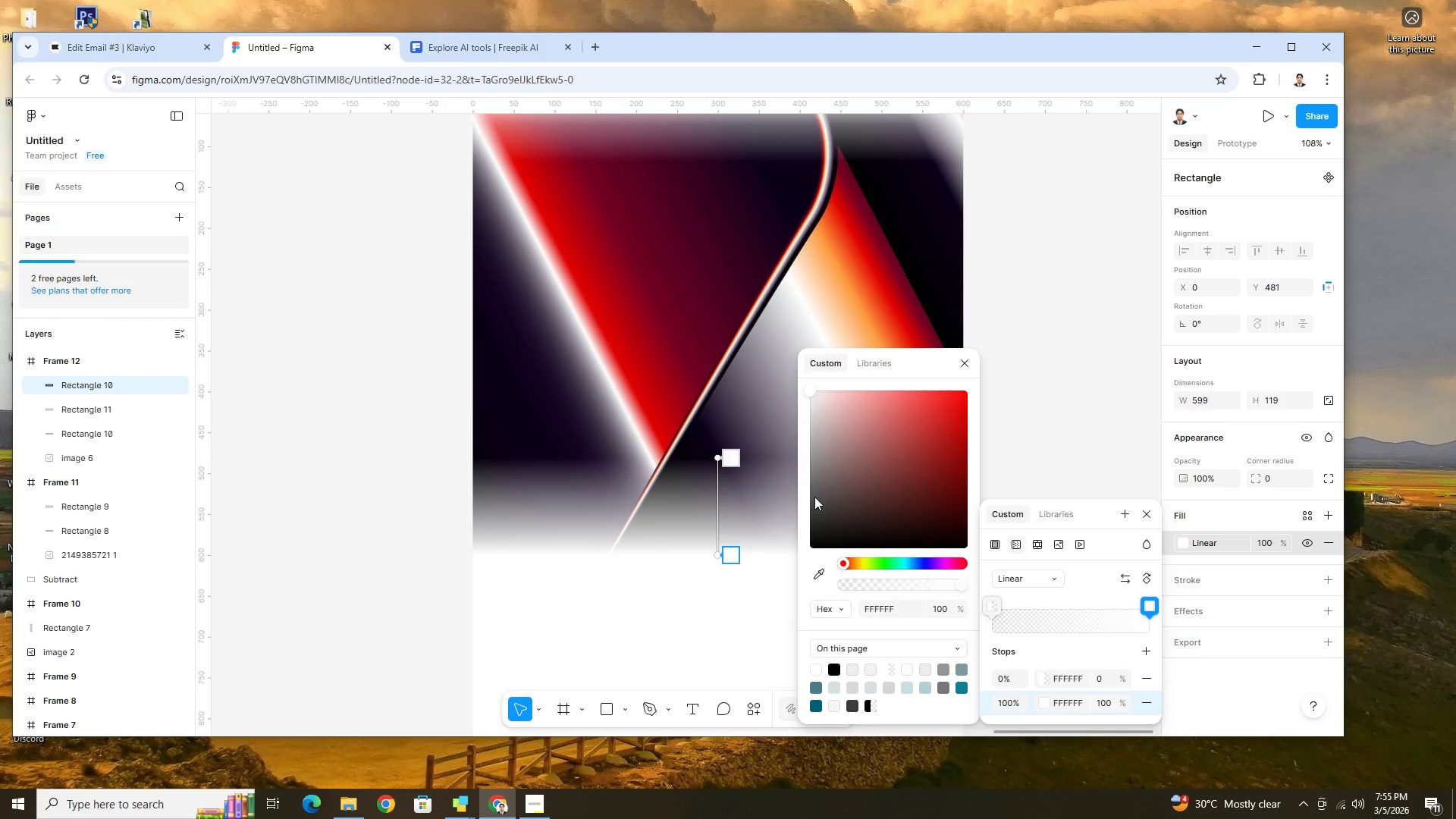 
left_click([816, 521])
 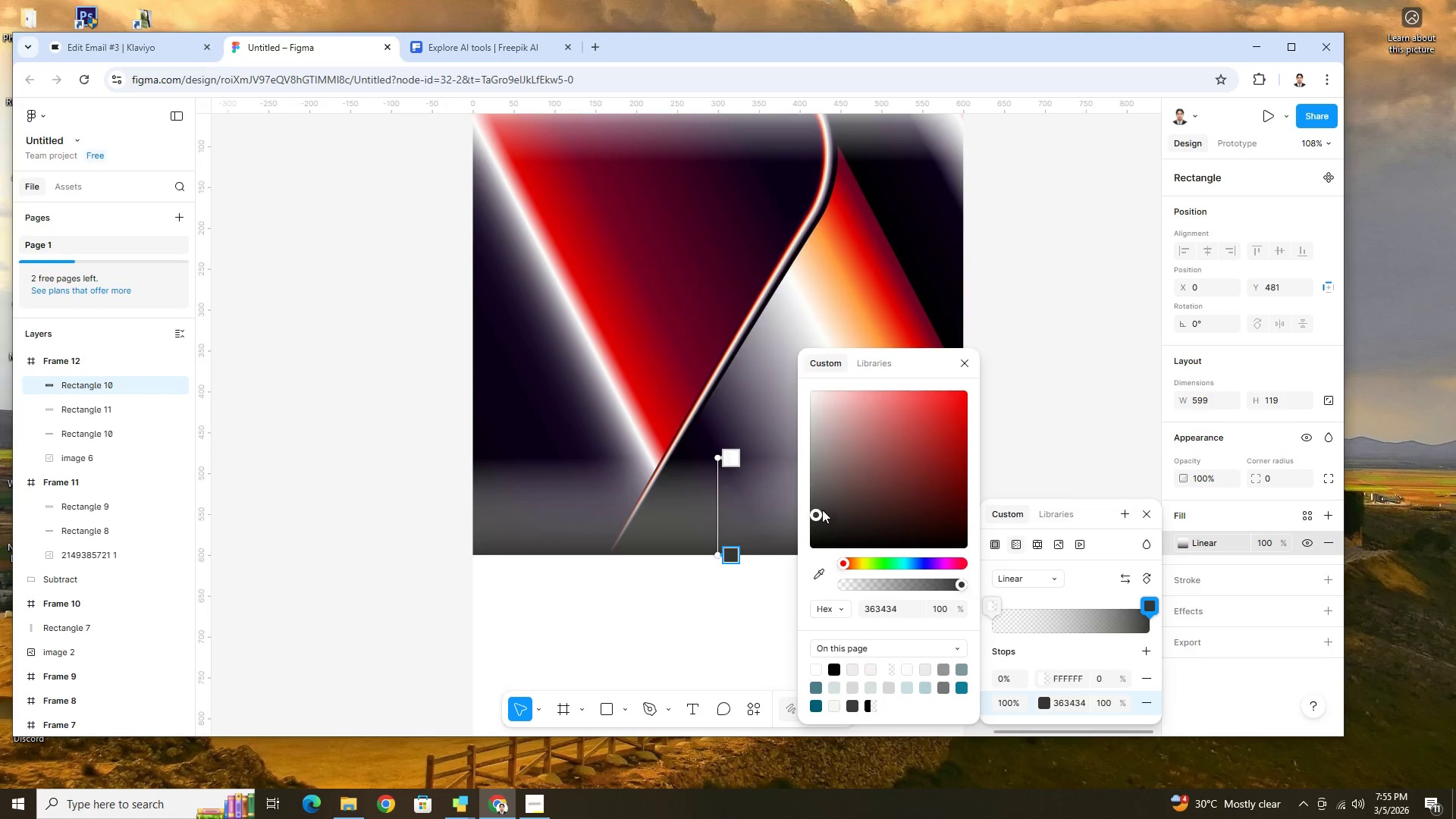 
left_click_drag(start_coordinate=[811, 516], to_coordinate=[812, 560])
 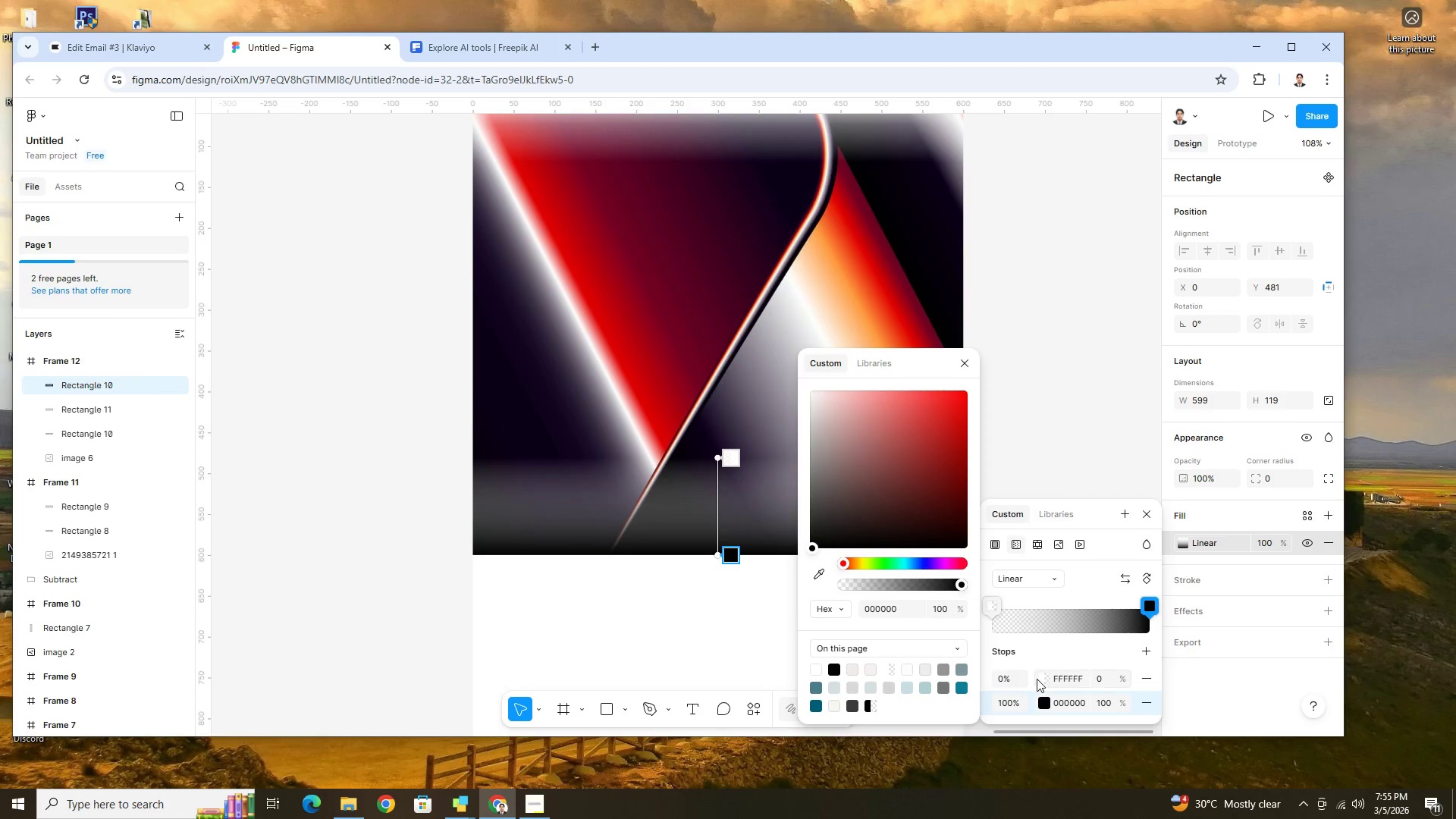 
left_click([1038, 679])
 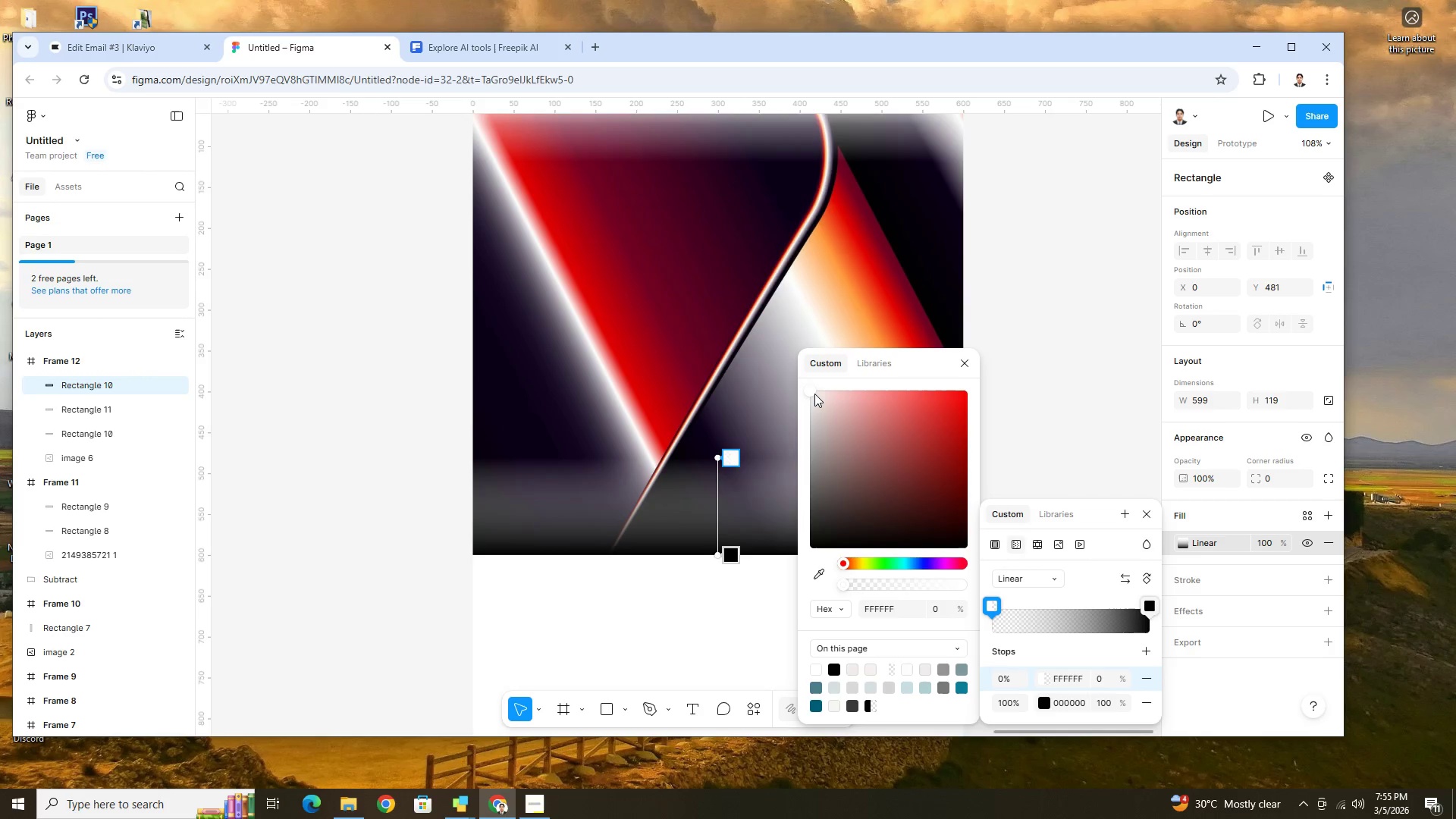 
left_click_drag(start_coordinate=[811, 391], to_coordinate=[810, 544])
 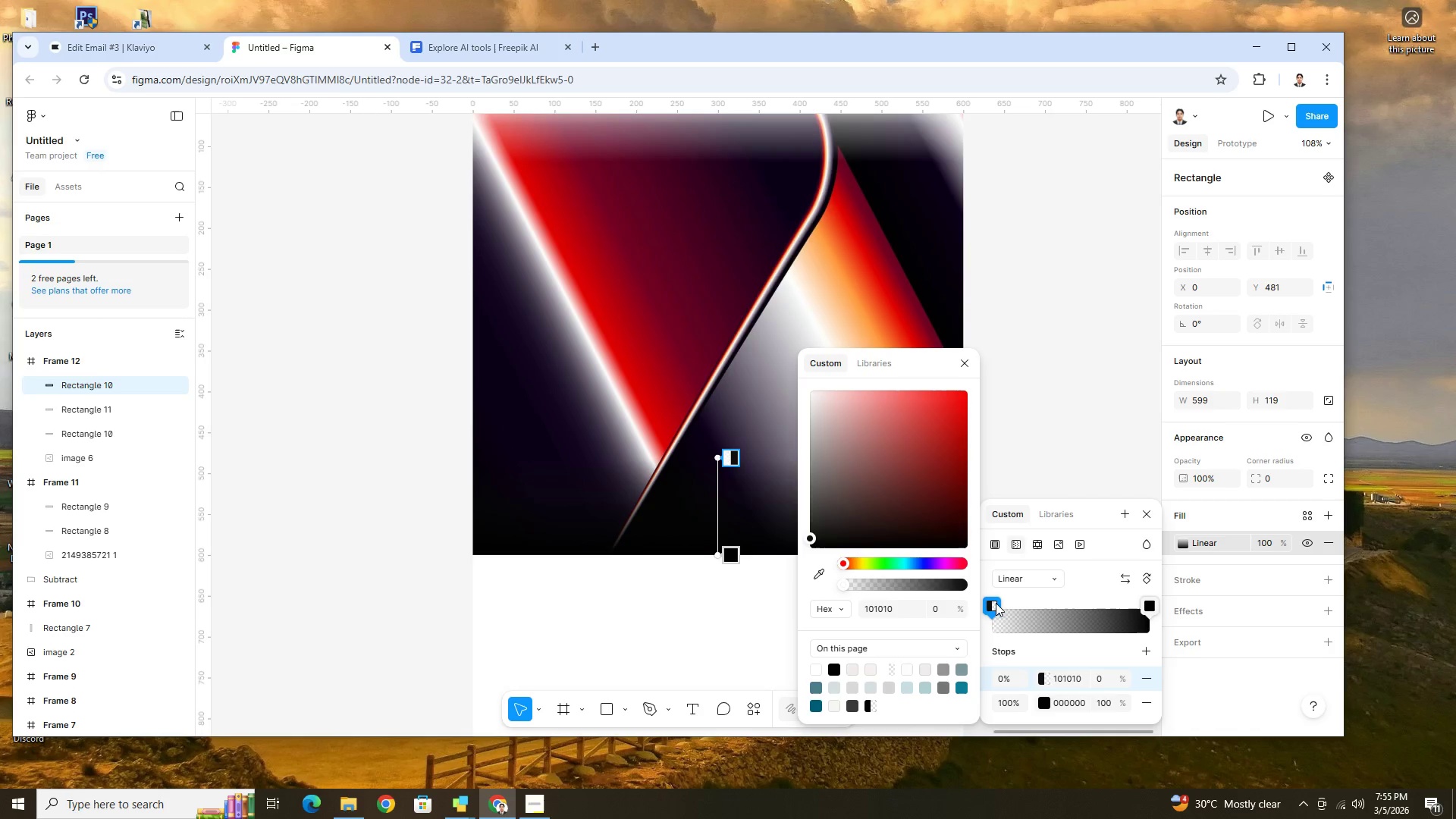 
left_click([647, 415])
 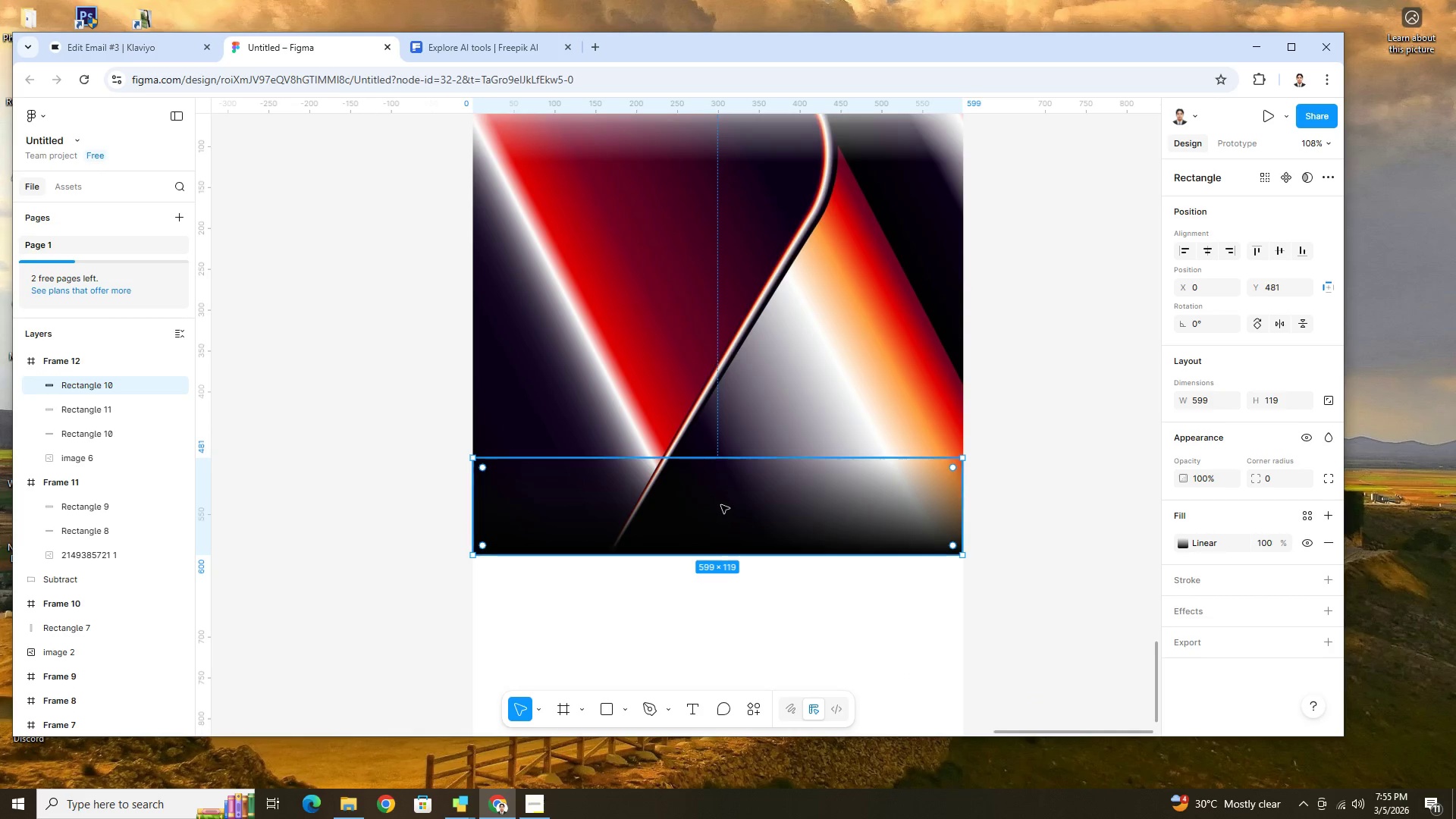 
left_click([722, 505])
 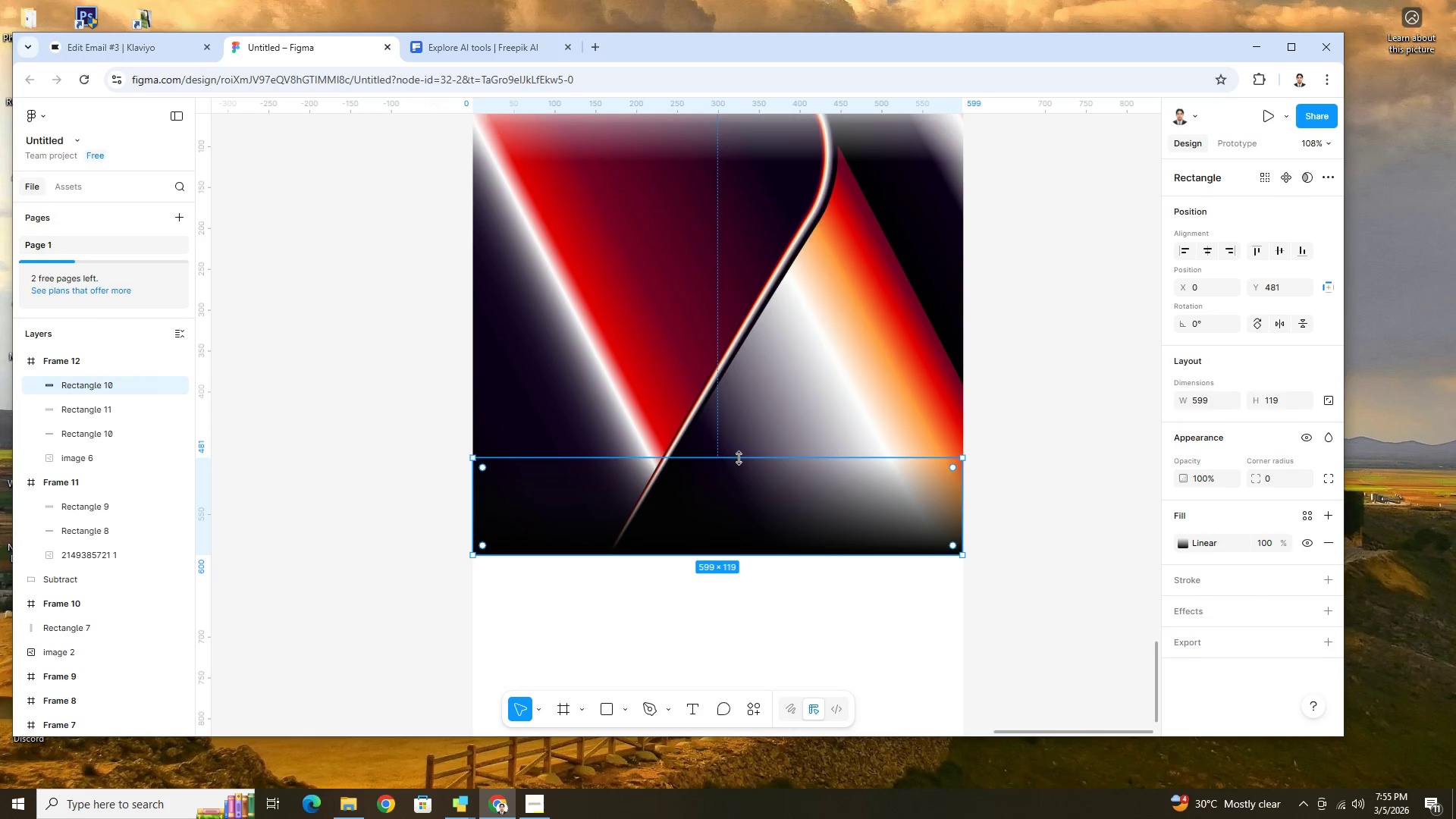 
left_click_drag(start_coordinate=[739, 458], to_coordinate=[746, 413])
 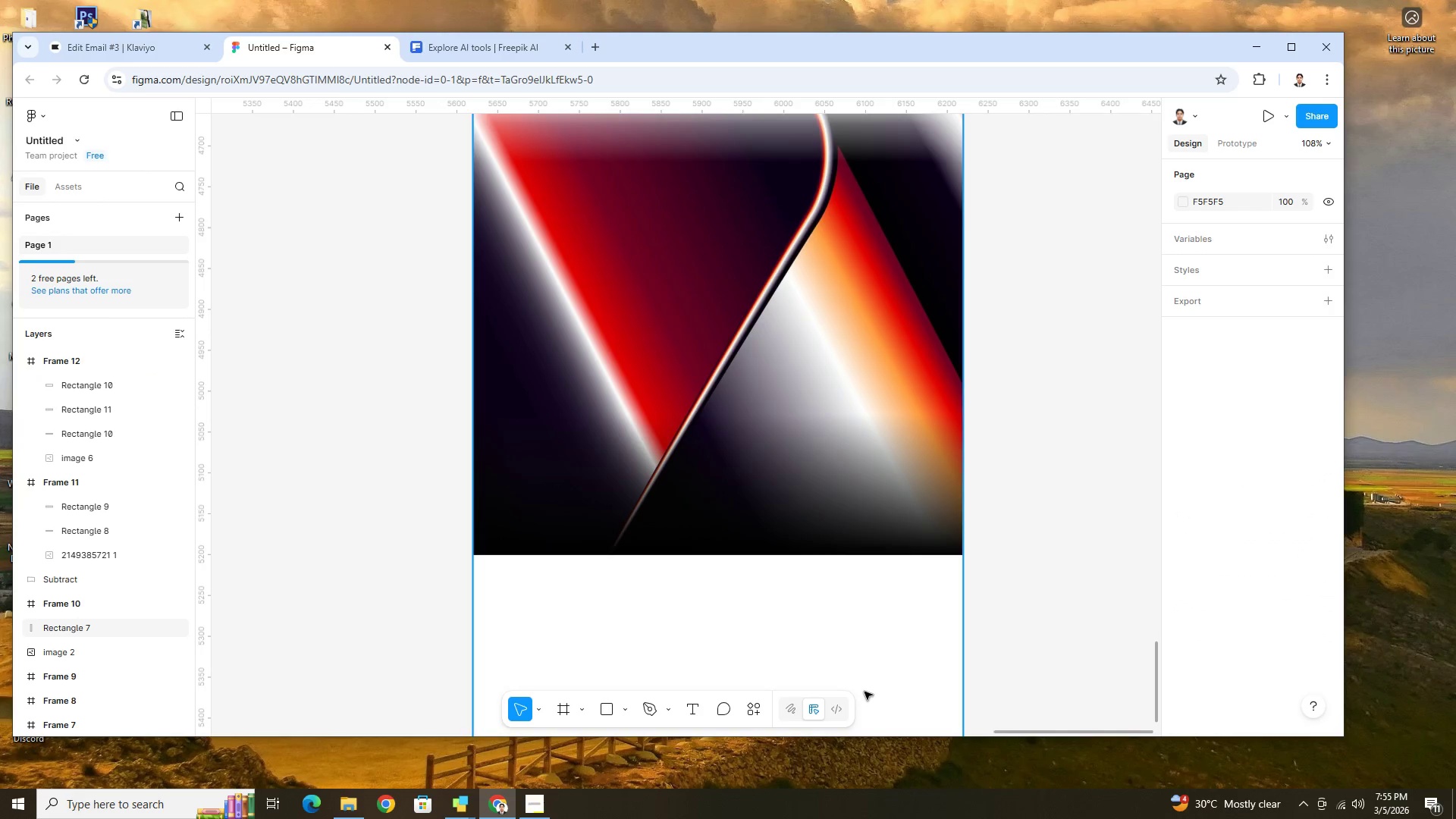 
left_click([774, 532])
 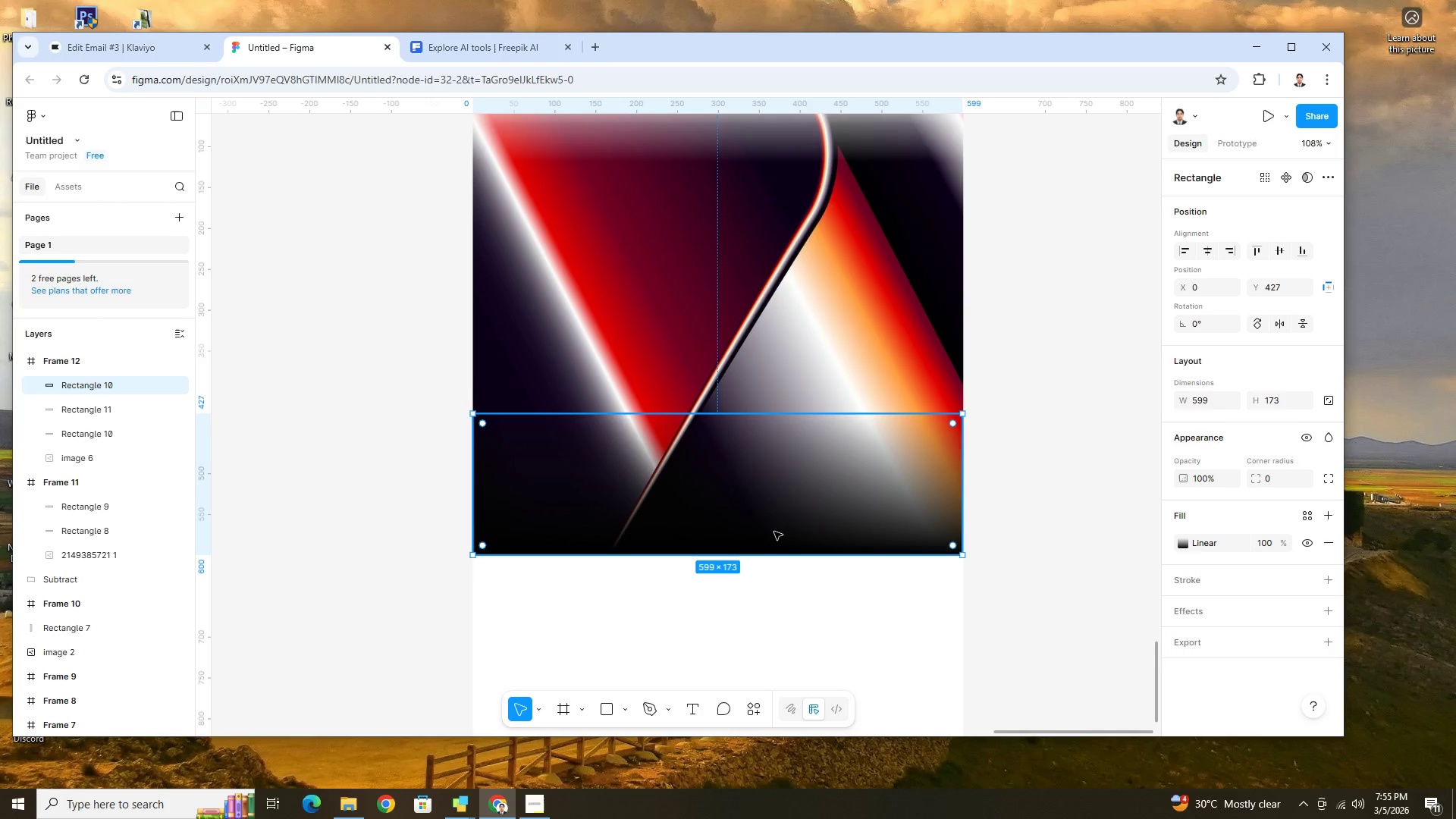 
key(Control+C)
 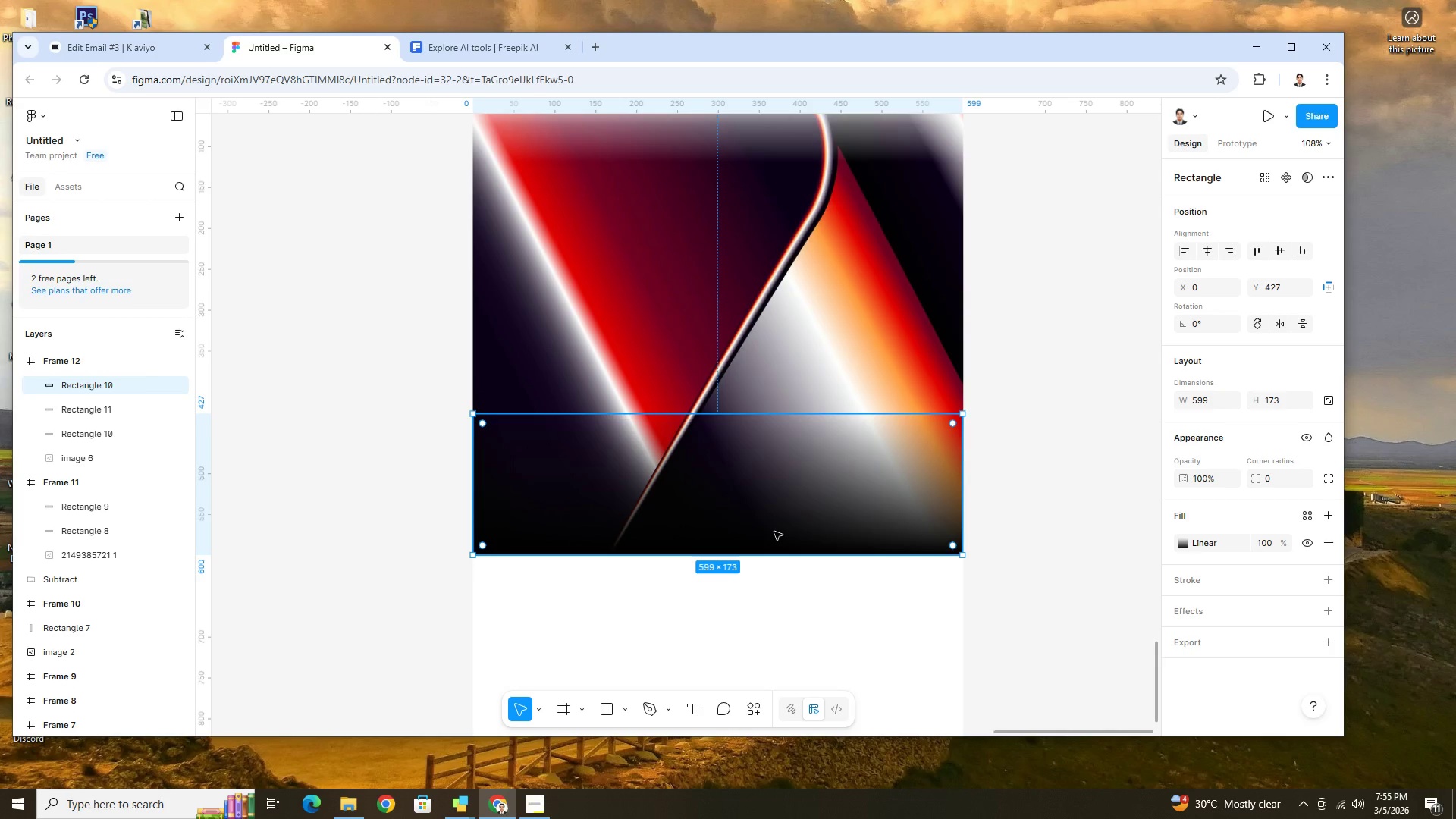 
key(Control+V)
 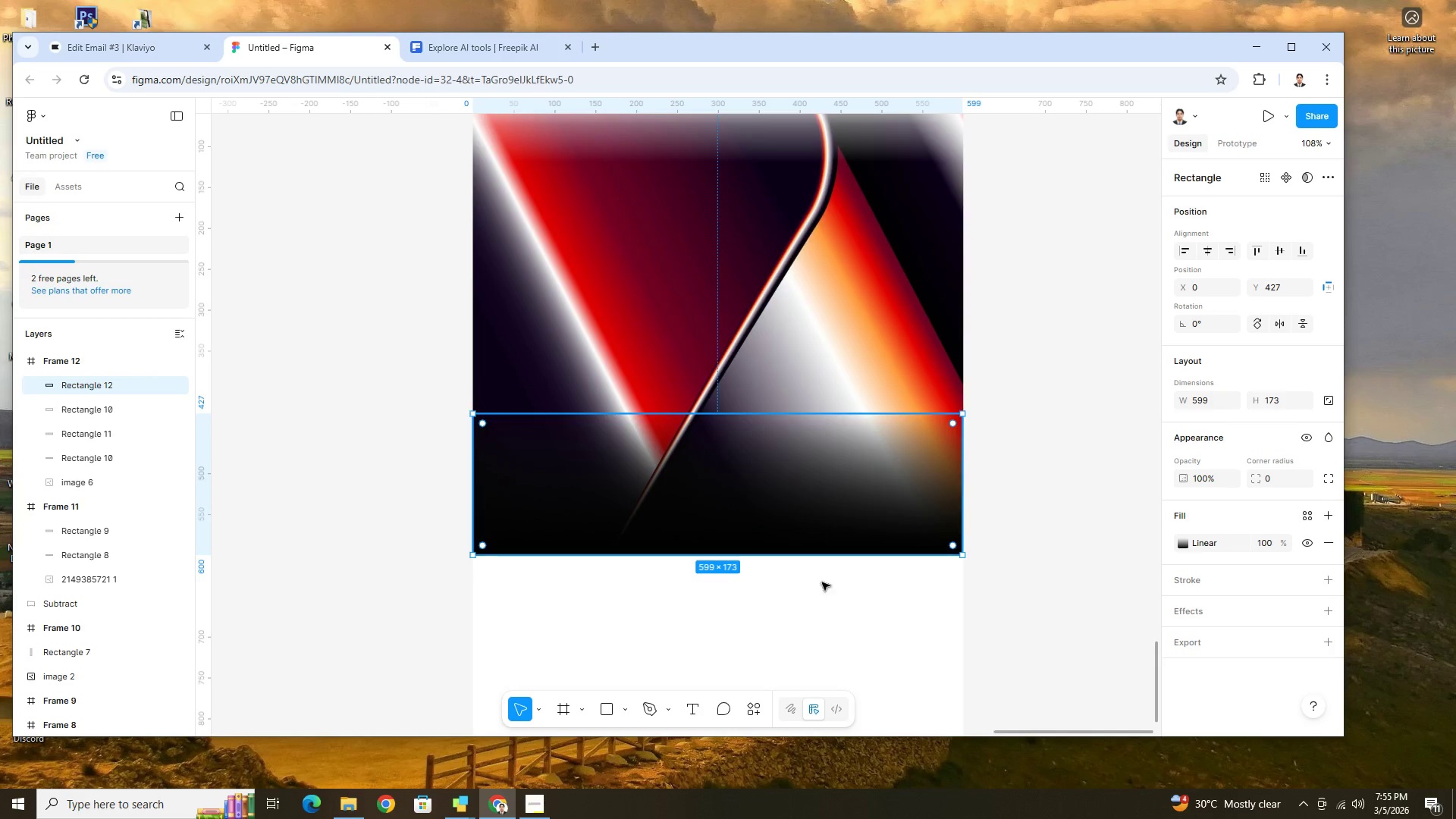 
left_click([862, 606])
 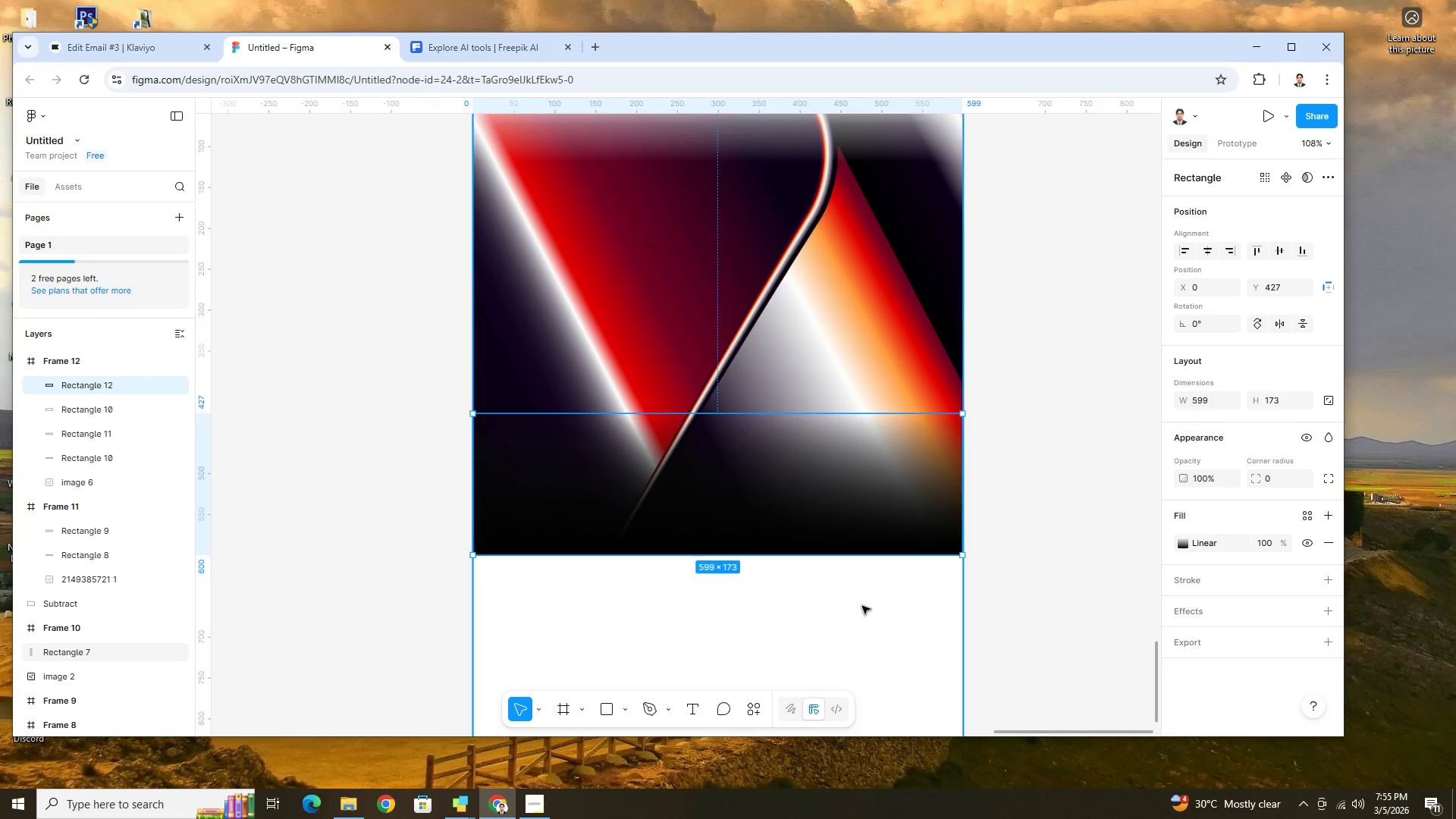 
hold_key(key=ControlLeft, duration=0.48)
 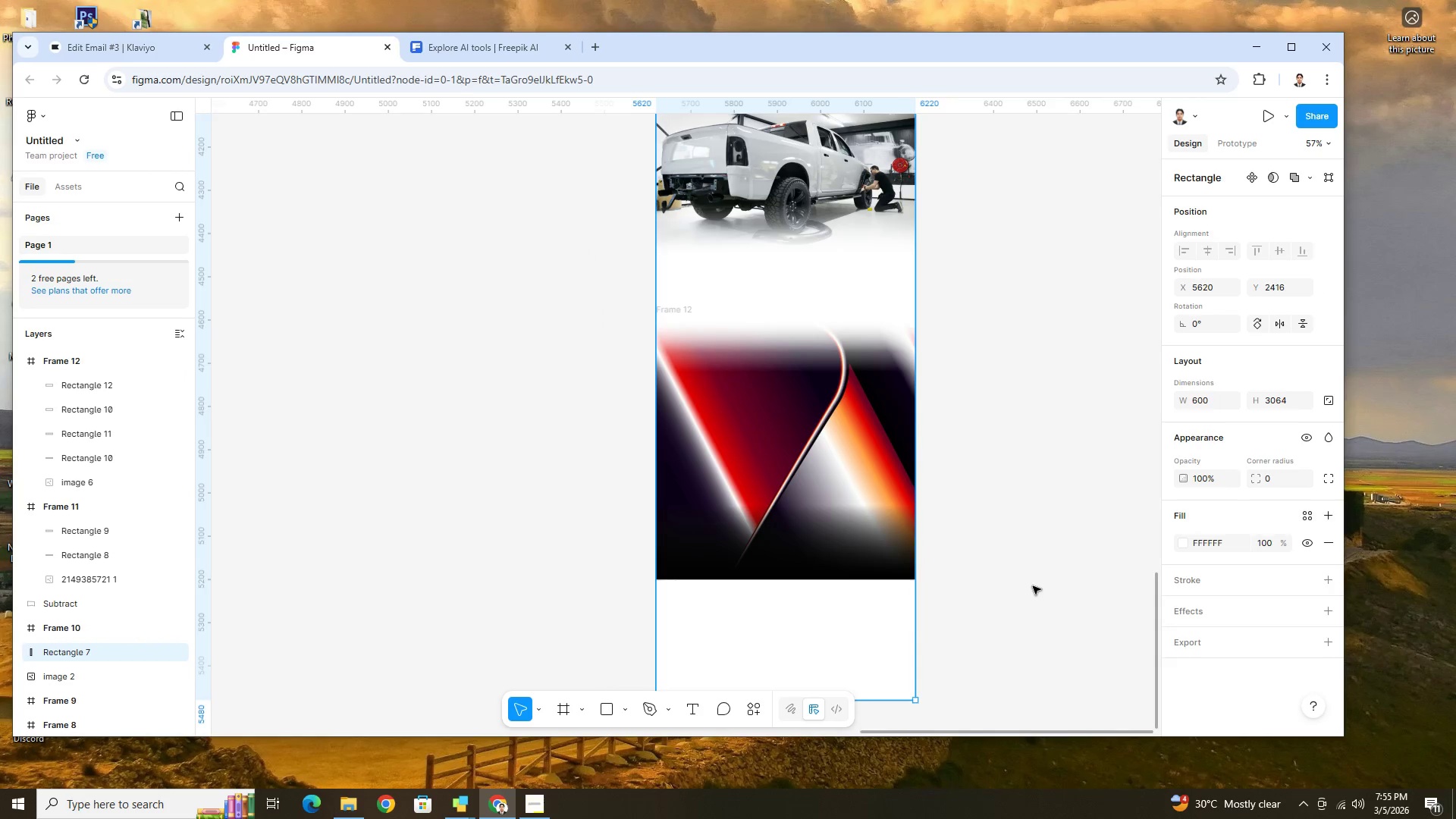 
left_click([1033, 586])
 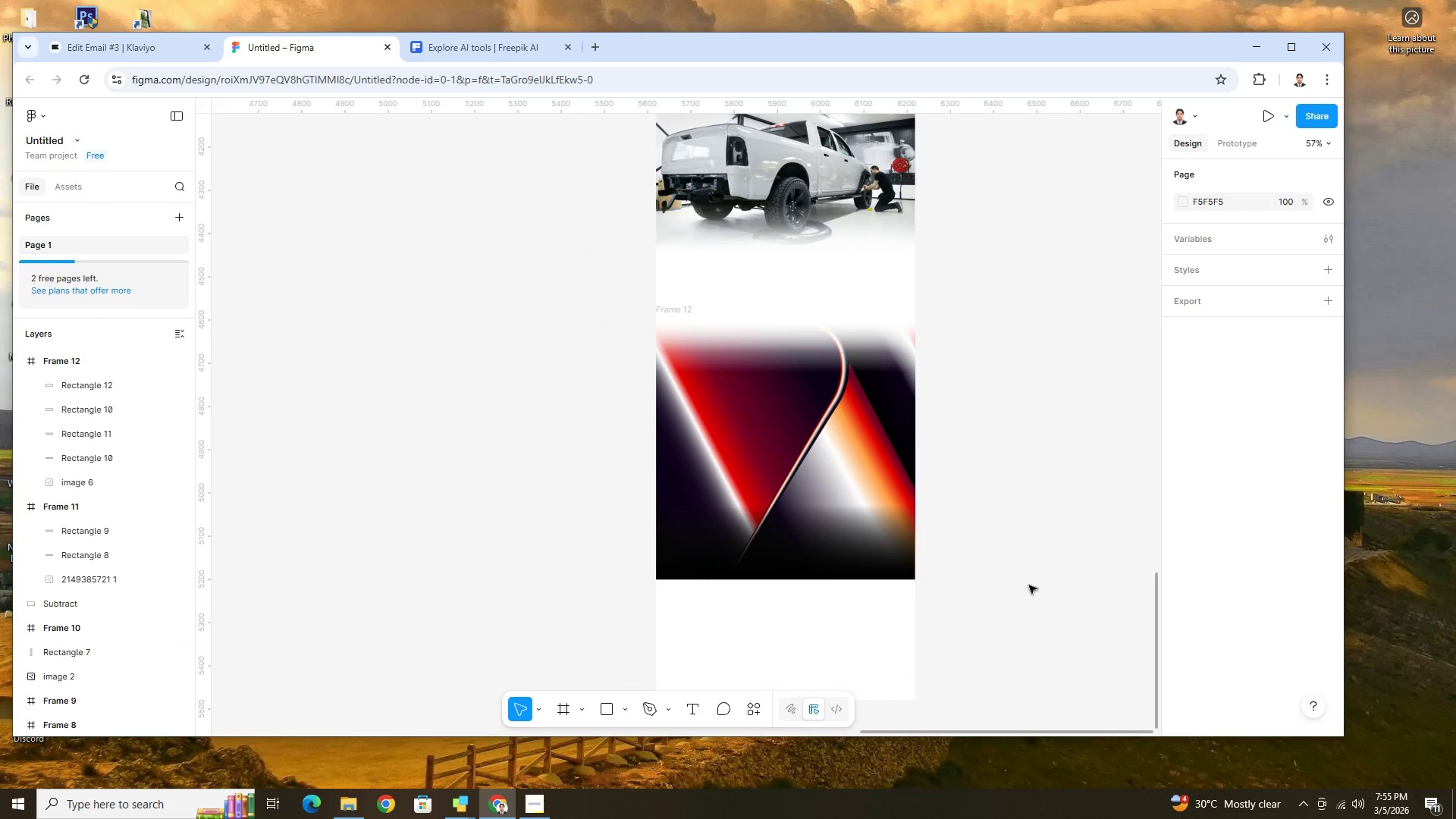 
scroll: coordinate [862, 606], scroll_direction: down, amount: 5.0
 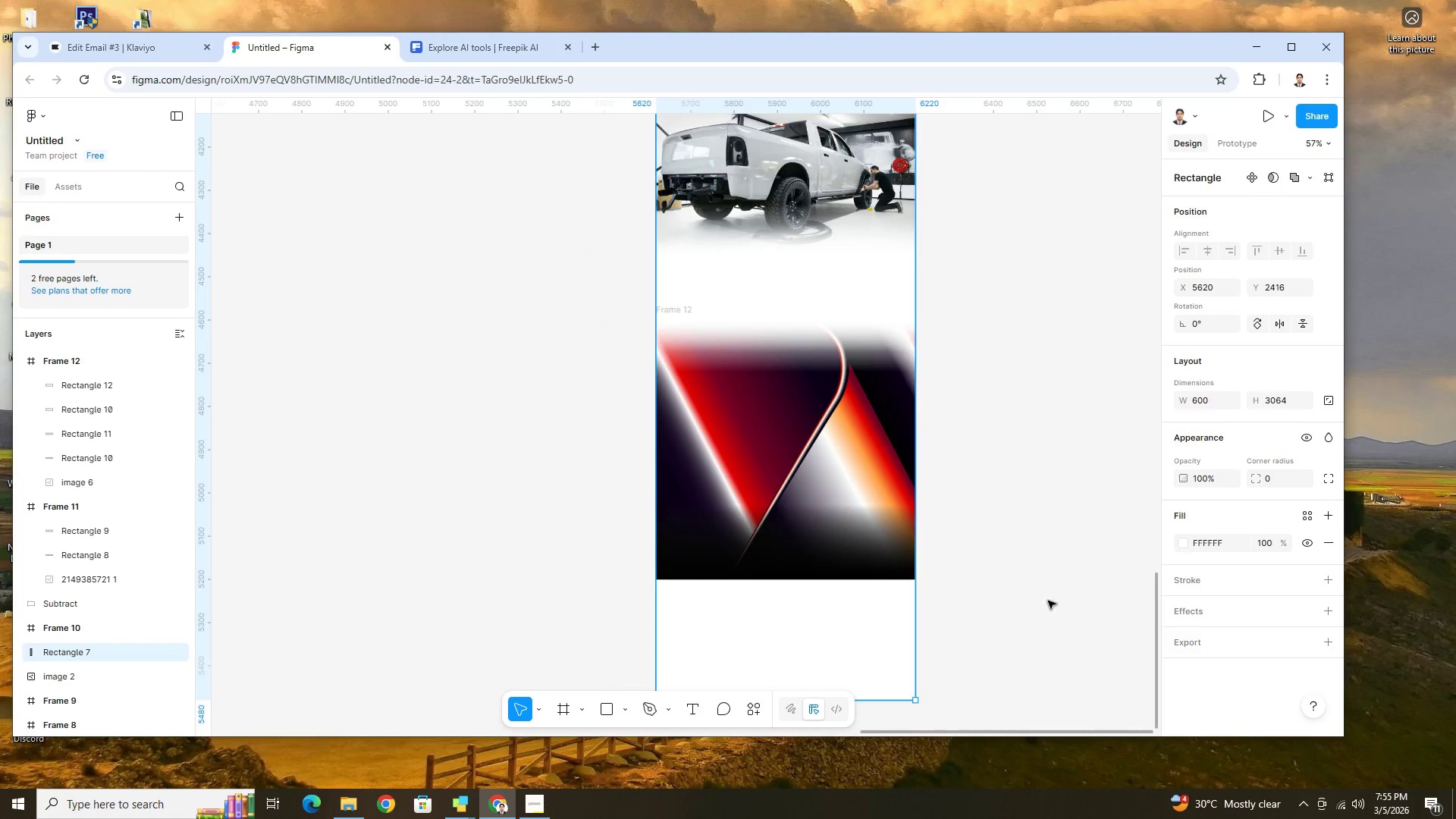 
hold_key(key=ControlLeft, duration=0.41)
 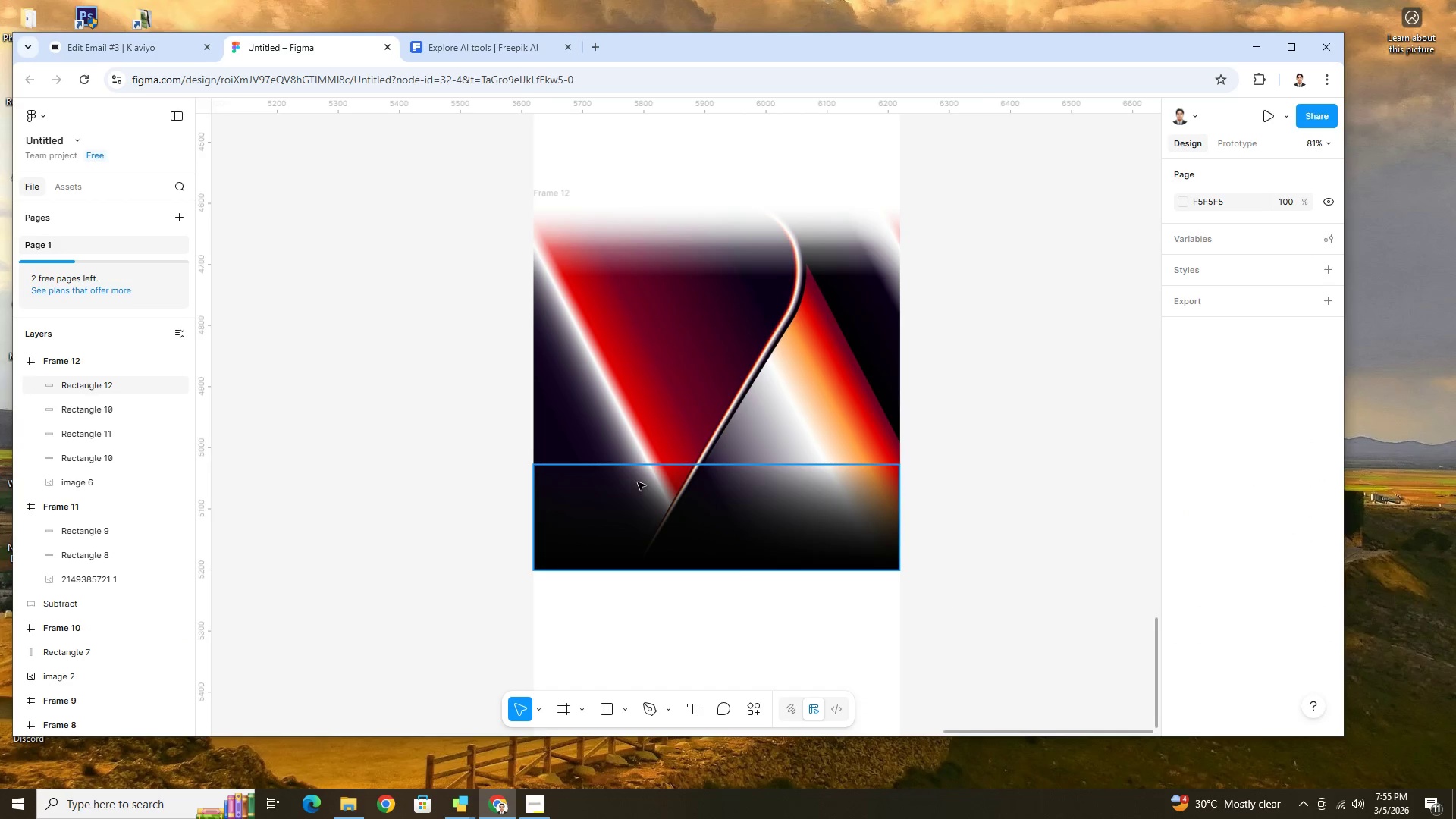 
left_click([638, 482])
 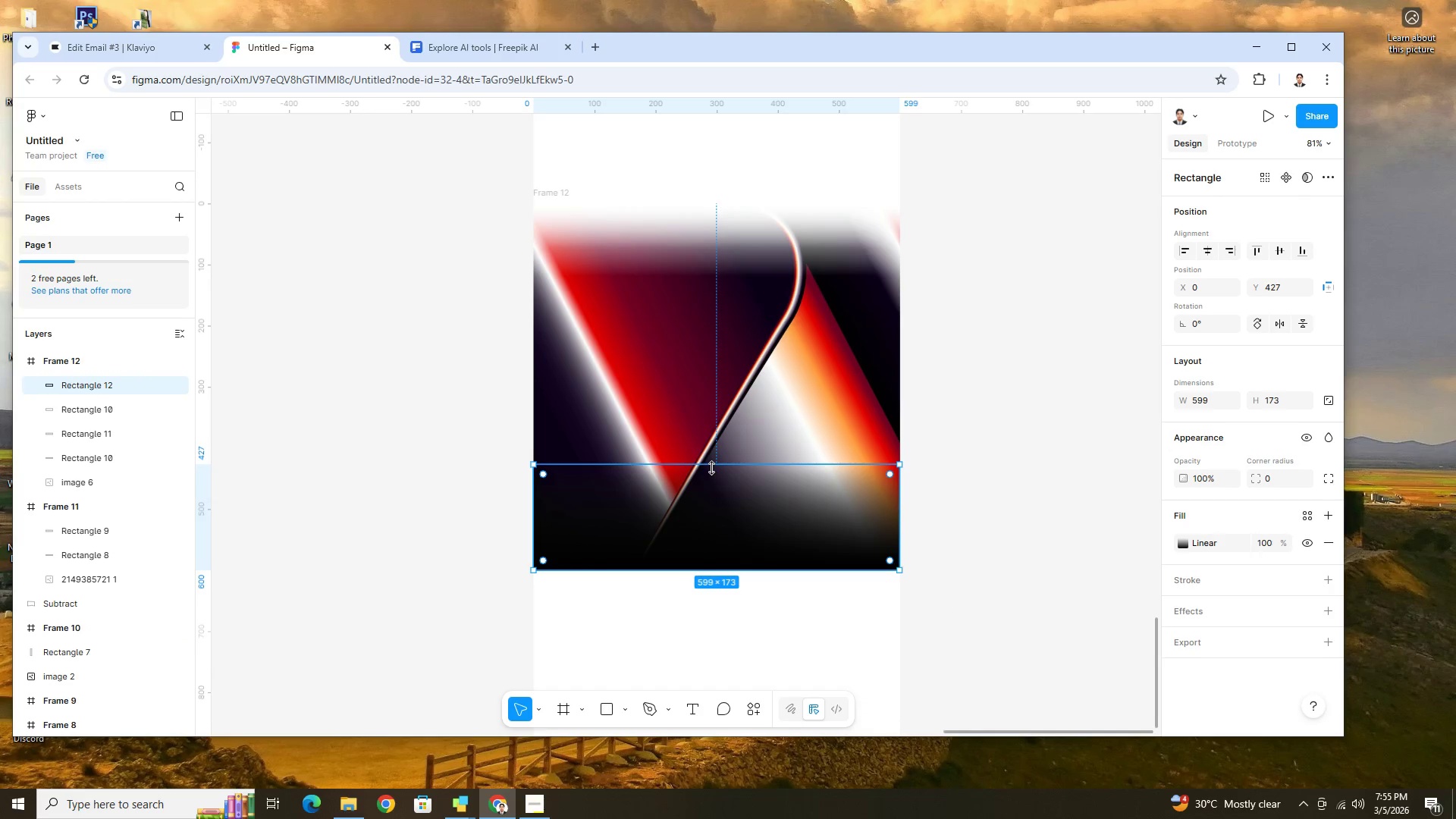 
scroll: coordinate [952, 601], scroll_direction: up, amount: 4.0
 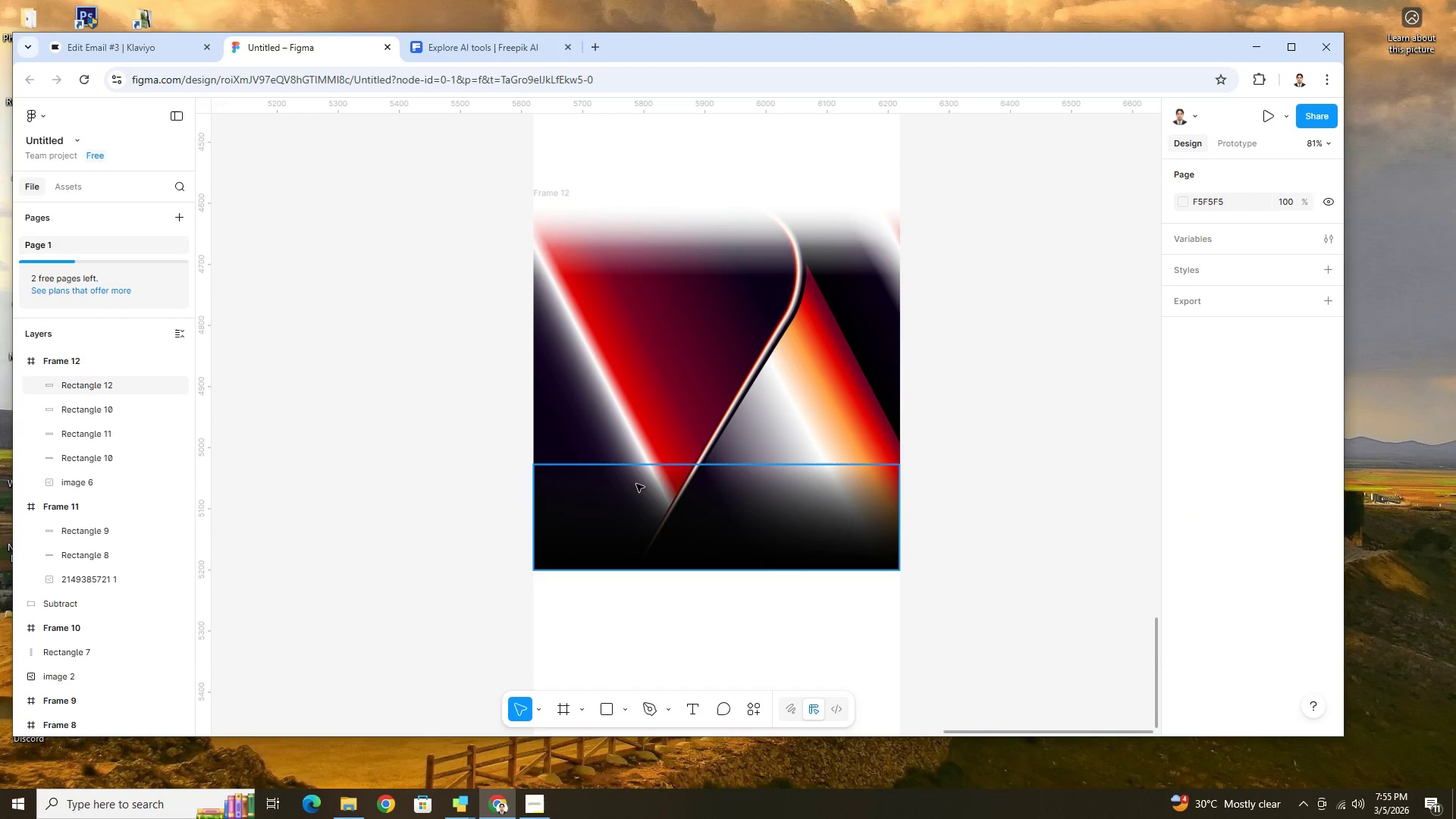 
left_click_drag(start_coordinate=[713, 466], to_coordinate=[713, 505])
 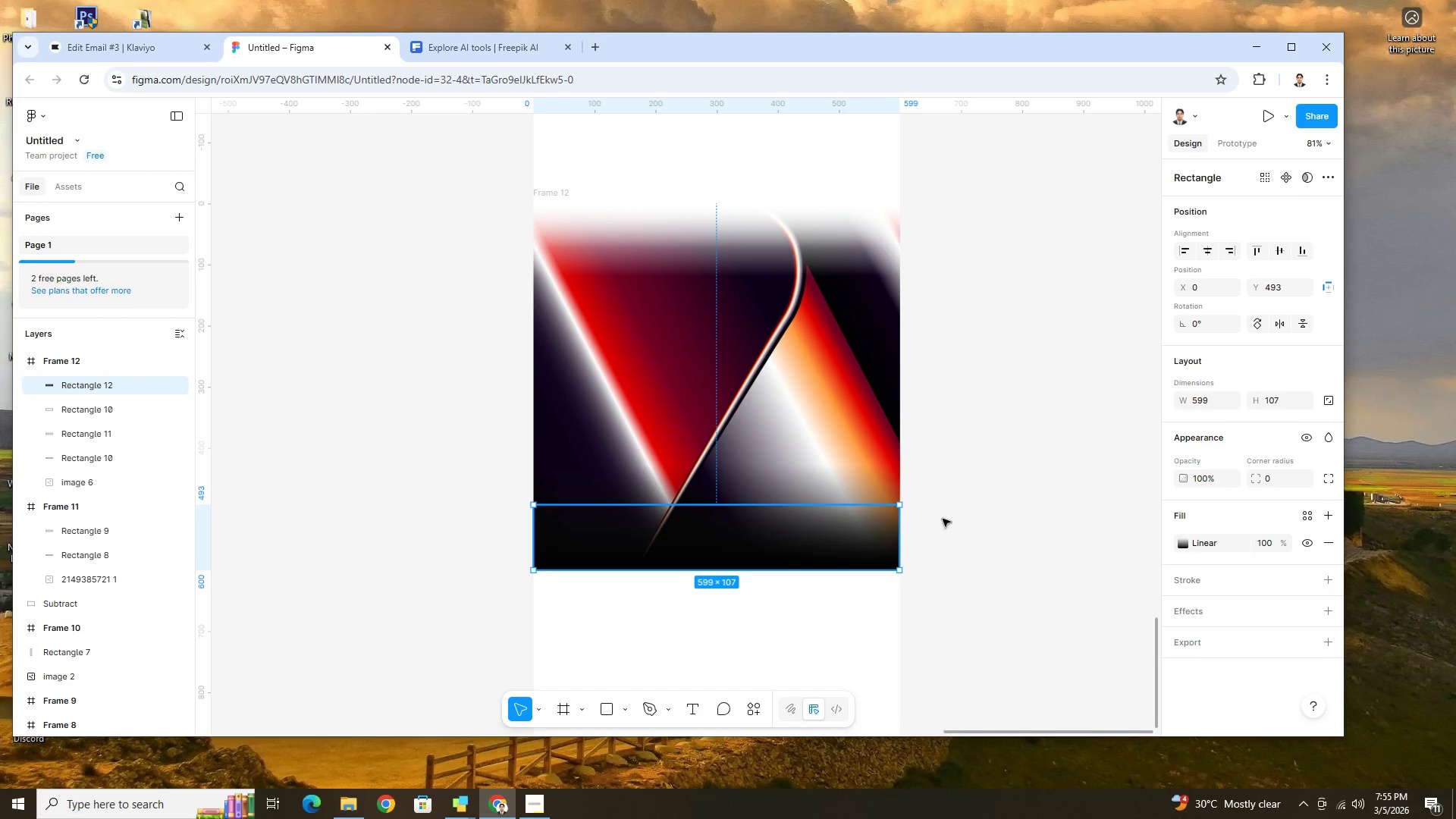 
left_click([1003, 512])
 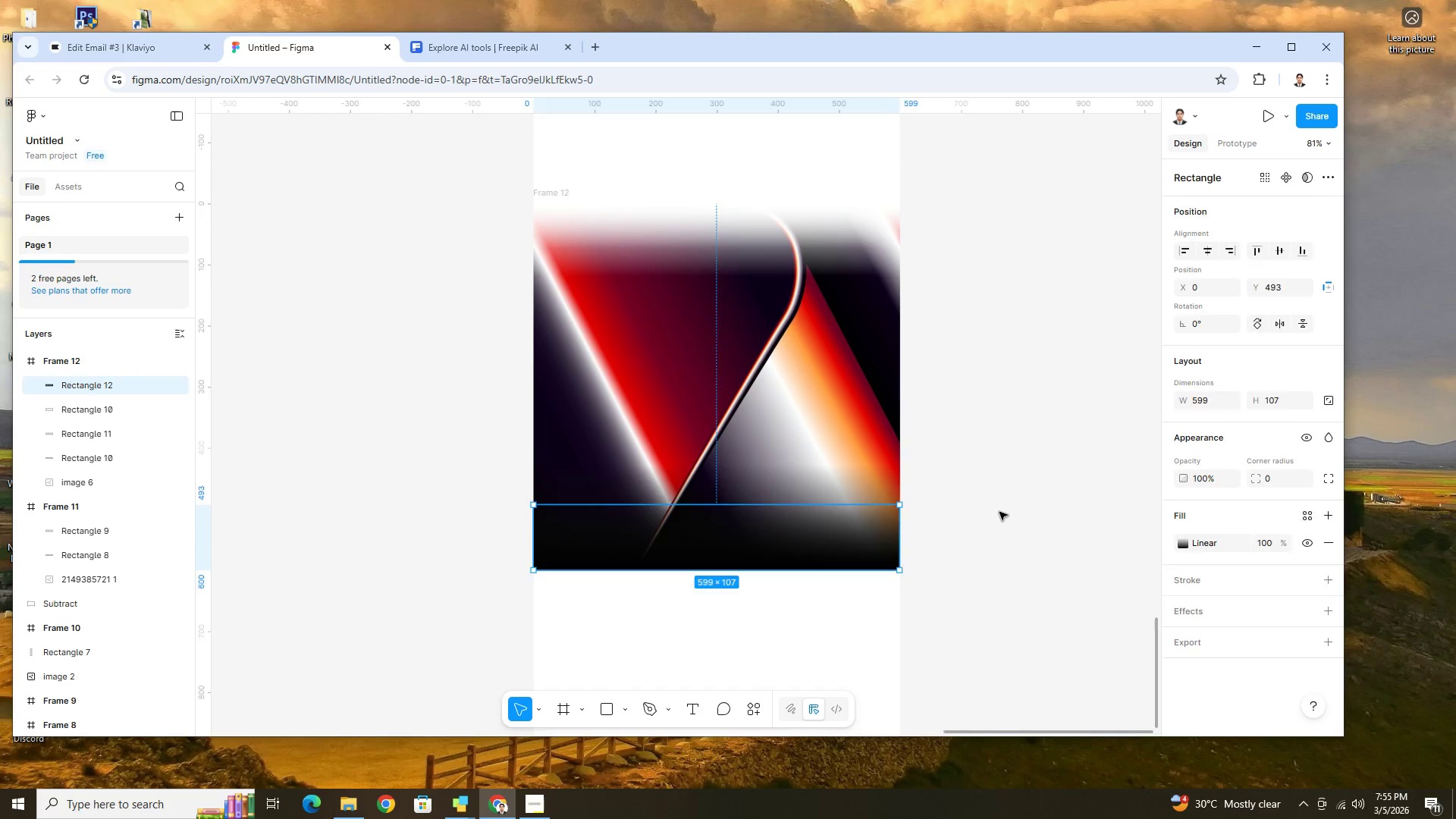 
hold_key(key=ControlLeft, duration=1.27)
scroll: coordinate [999, 512], scroll_direction: down, amount: 4.0
 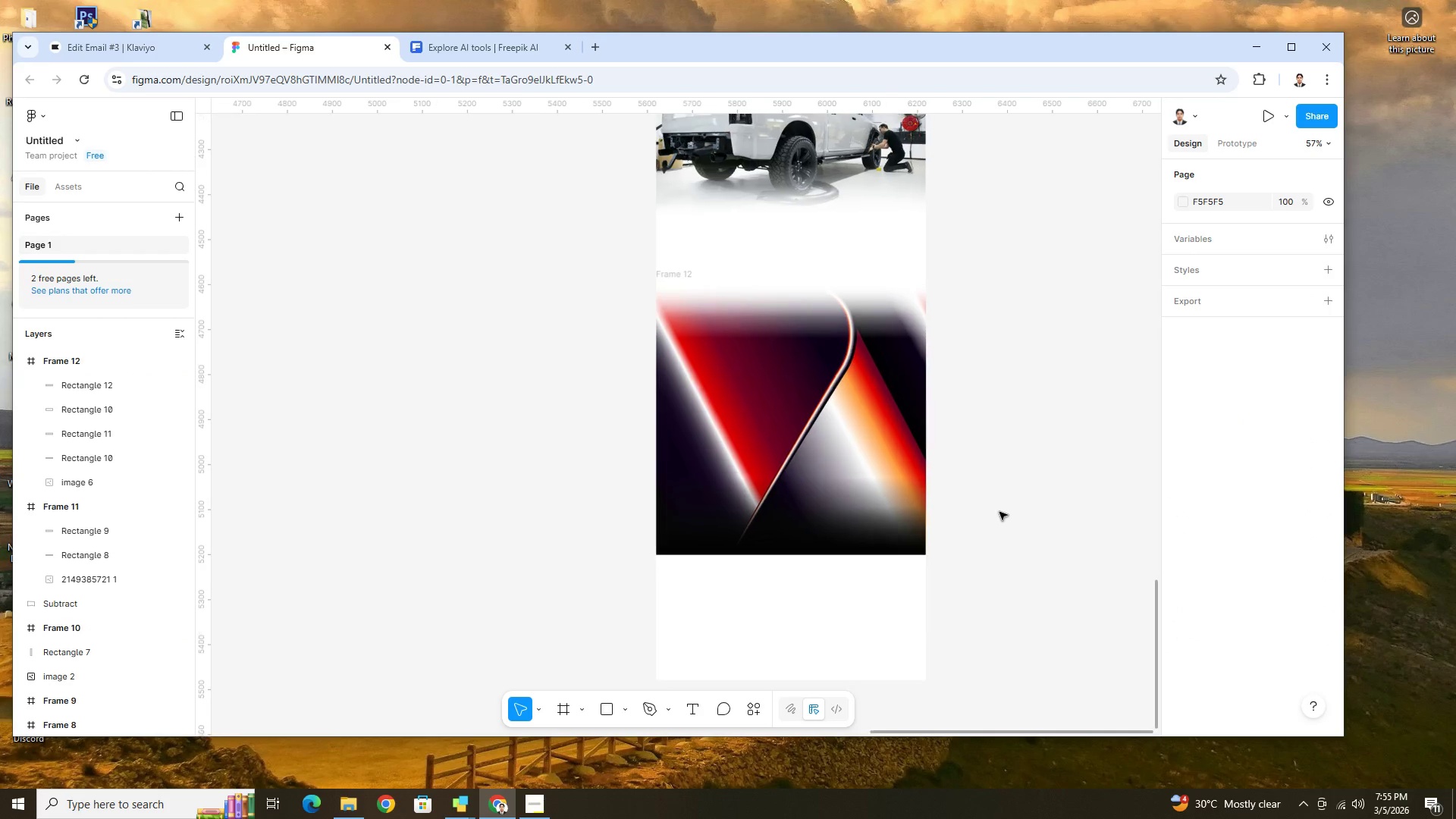 
scroll: coordinate [999, 512], scroll_direction: up, amount: 1.0
 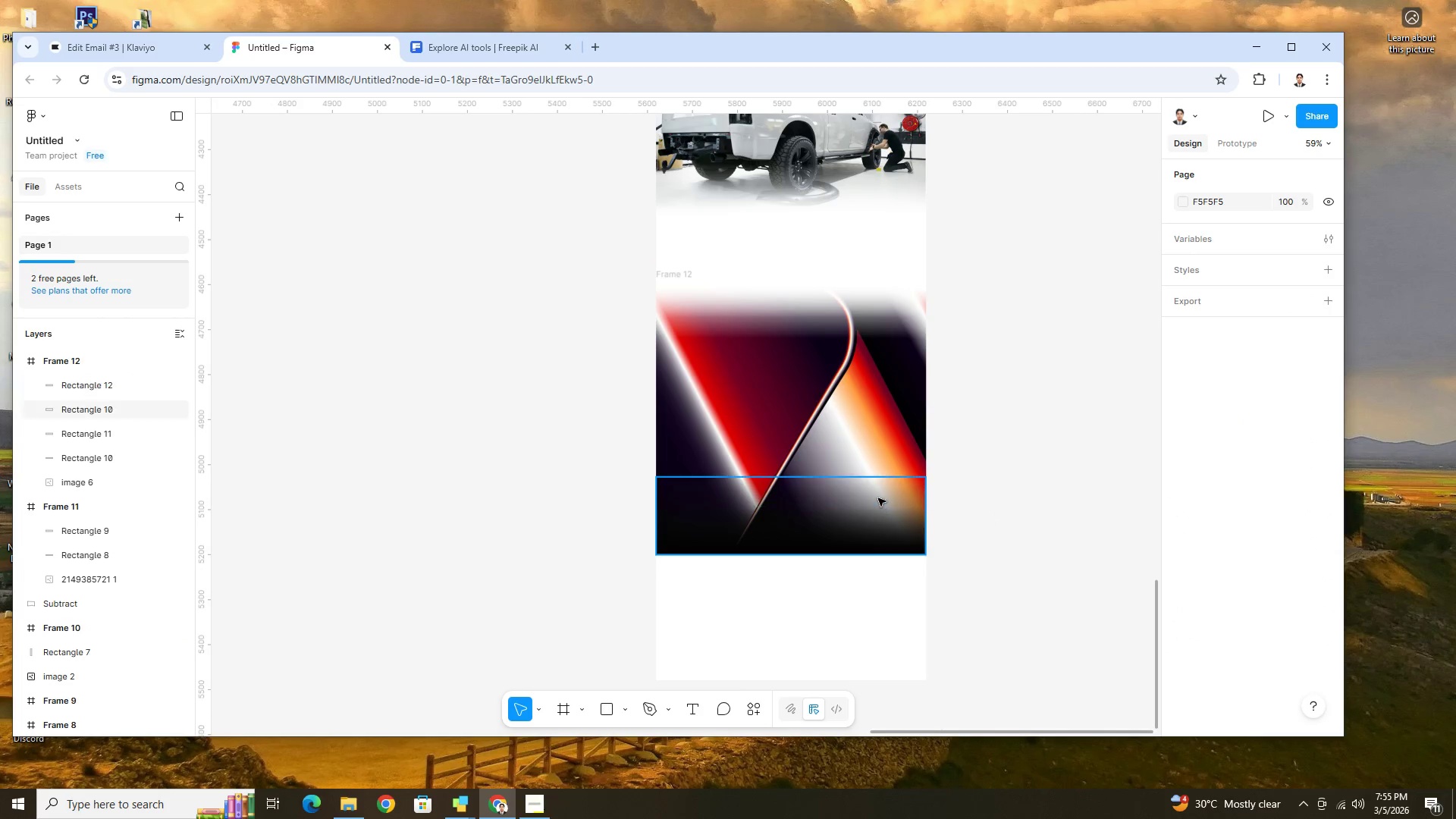 
left_click([877, 497])
 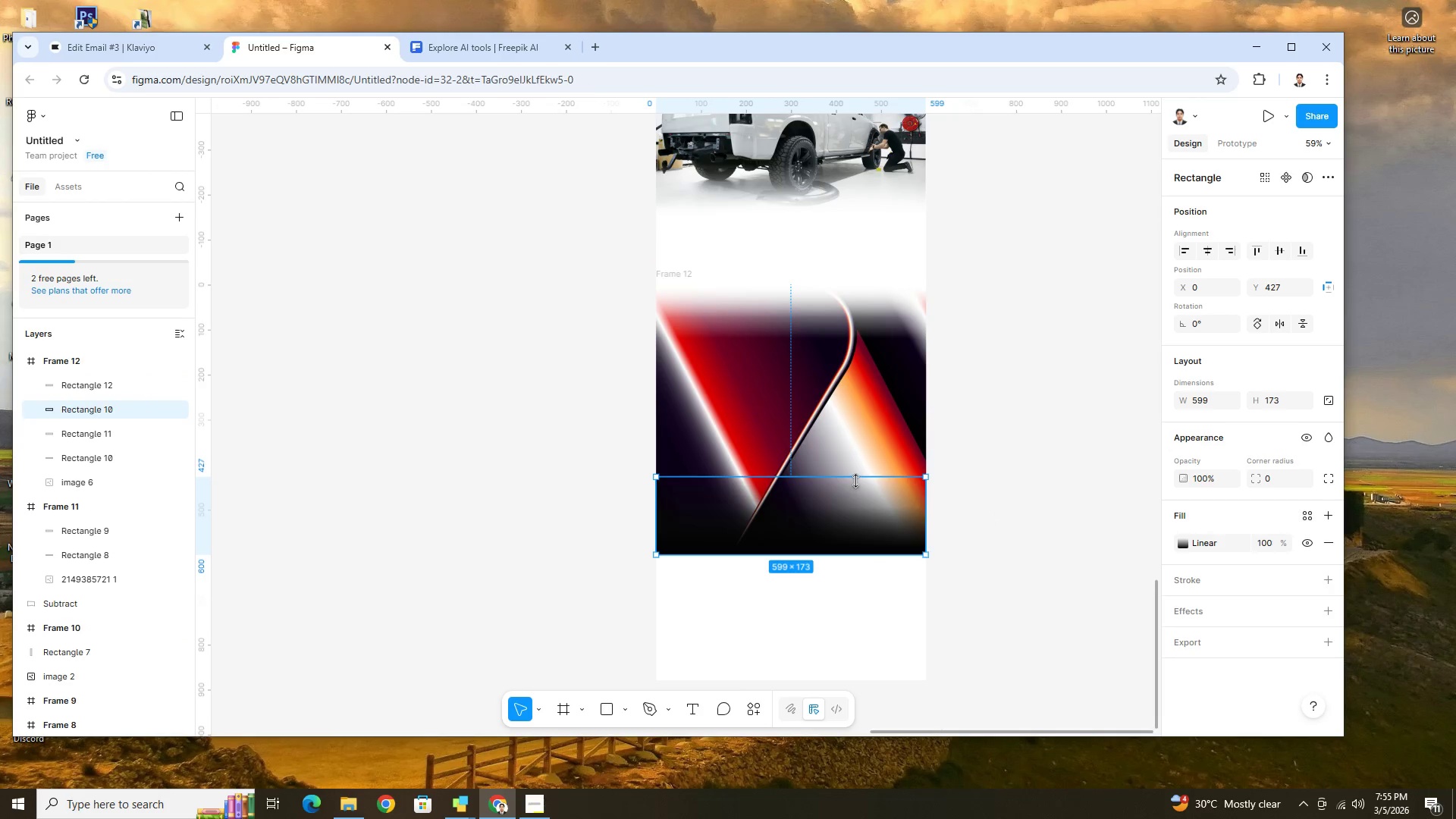 
left_click_drag(start_coordinate=[856, 481], to_coordinate=[861, 497])
 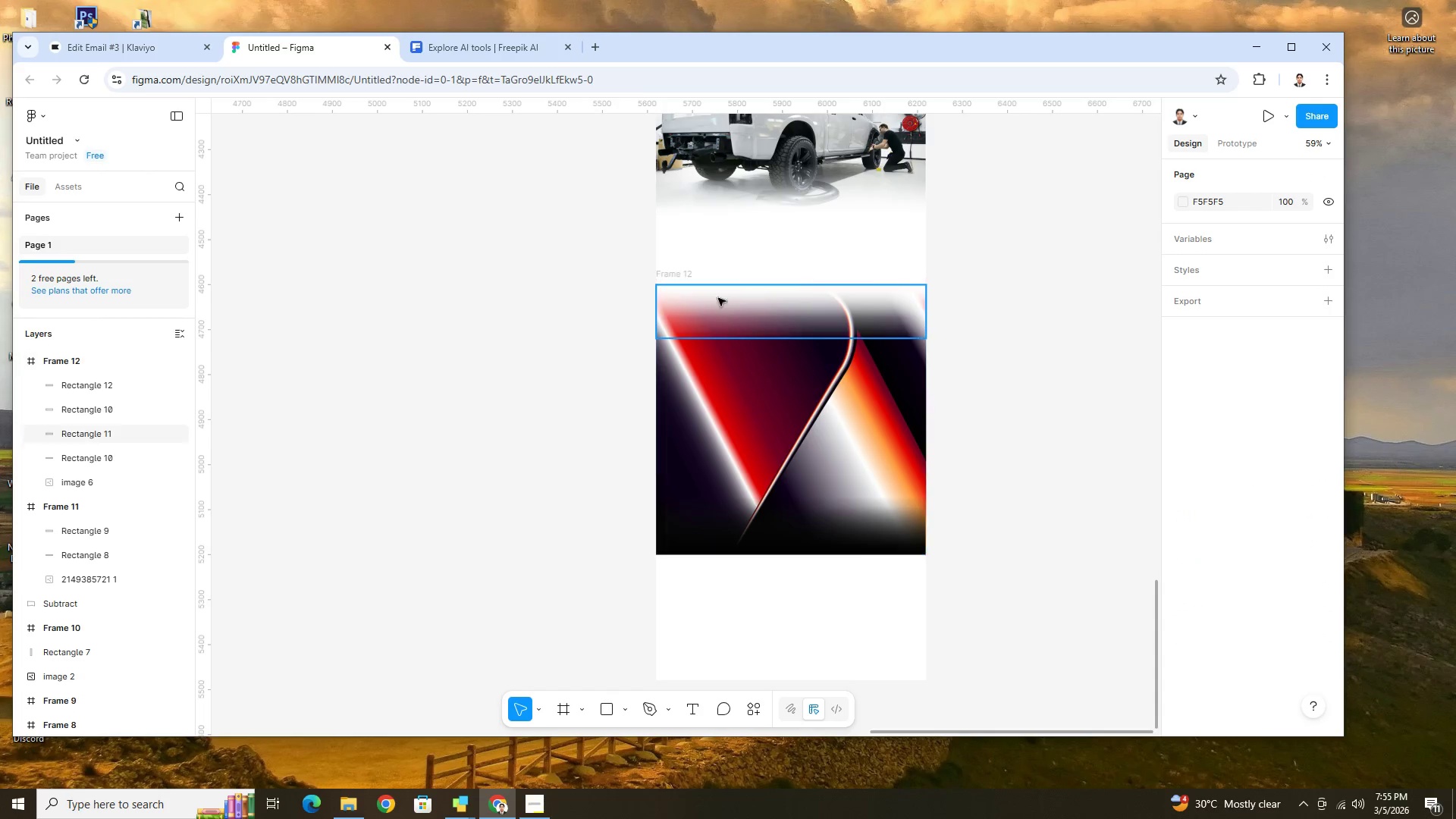 
left_click([684, 269])
 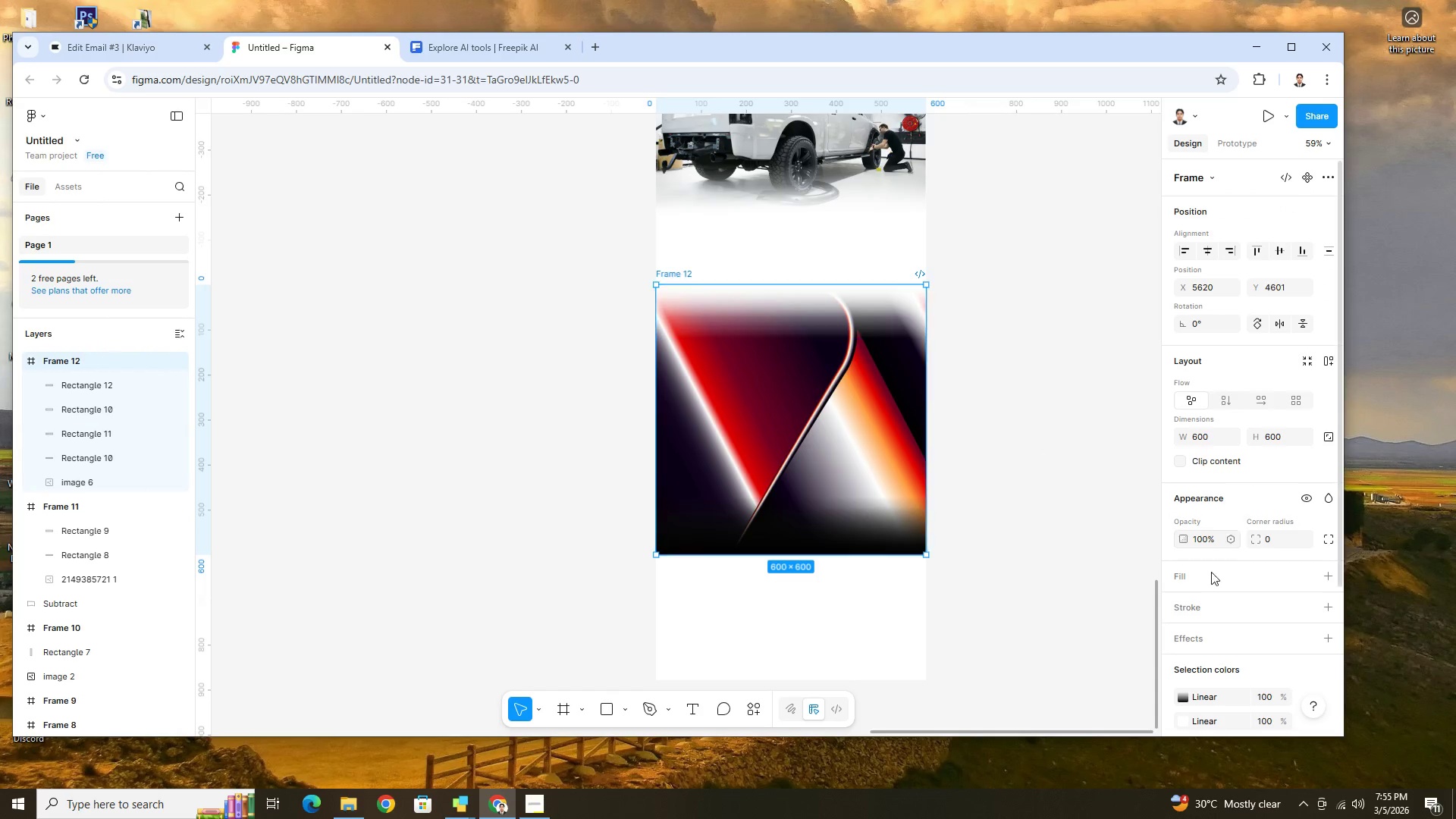 
scroll: coordinate [1239, 604], scroll_direction: down, amount: 5.0
 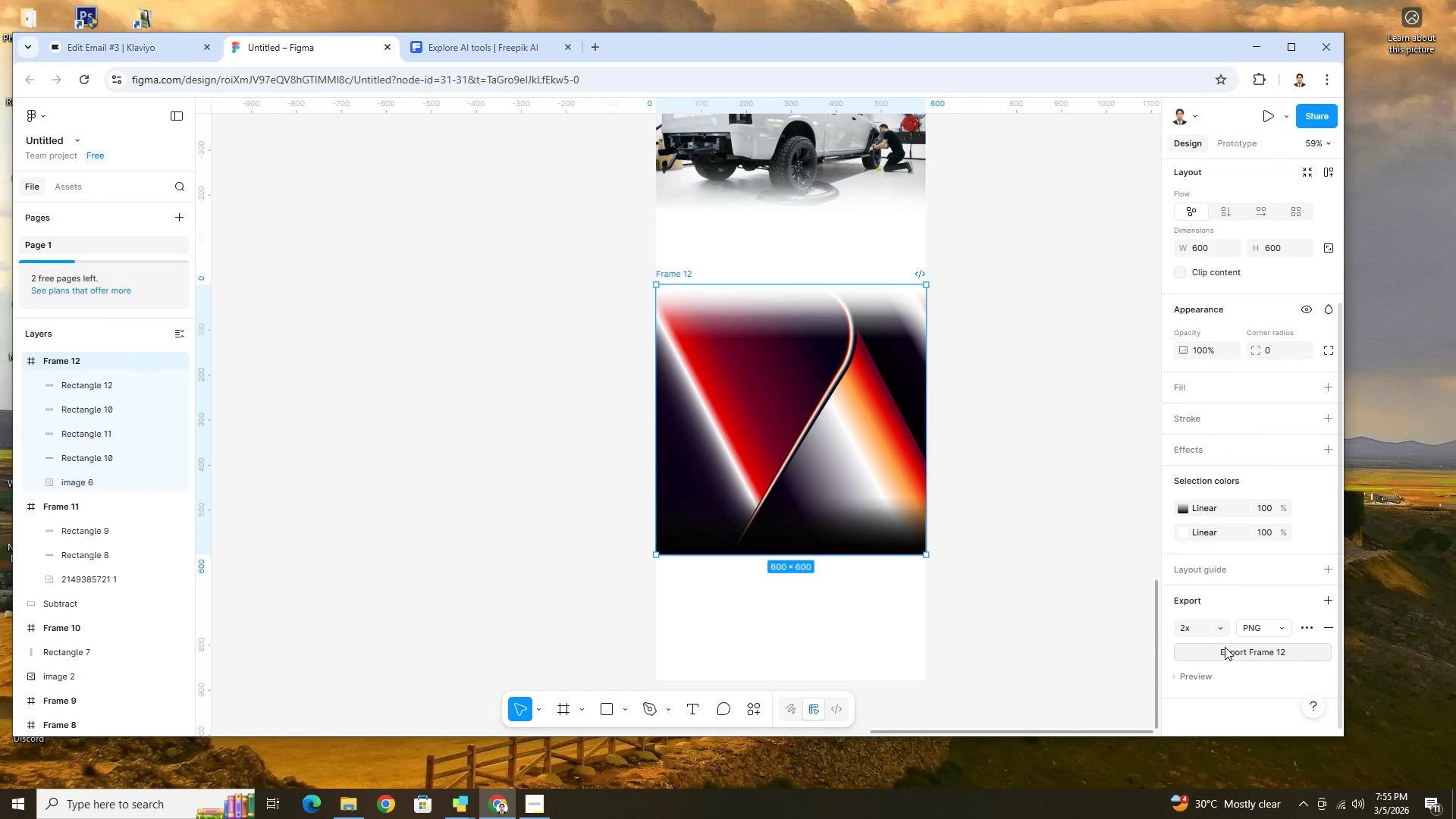 
left_click([1230, 654])
 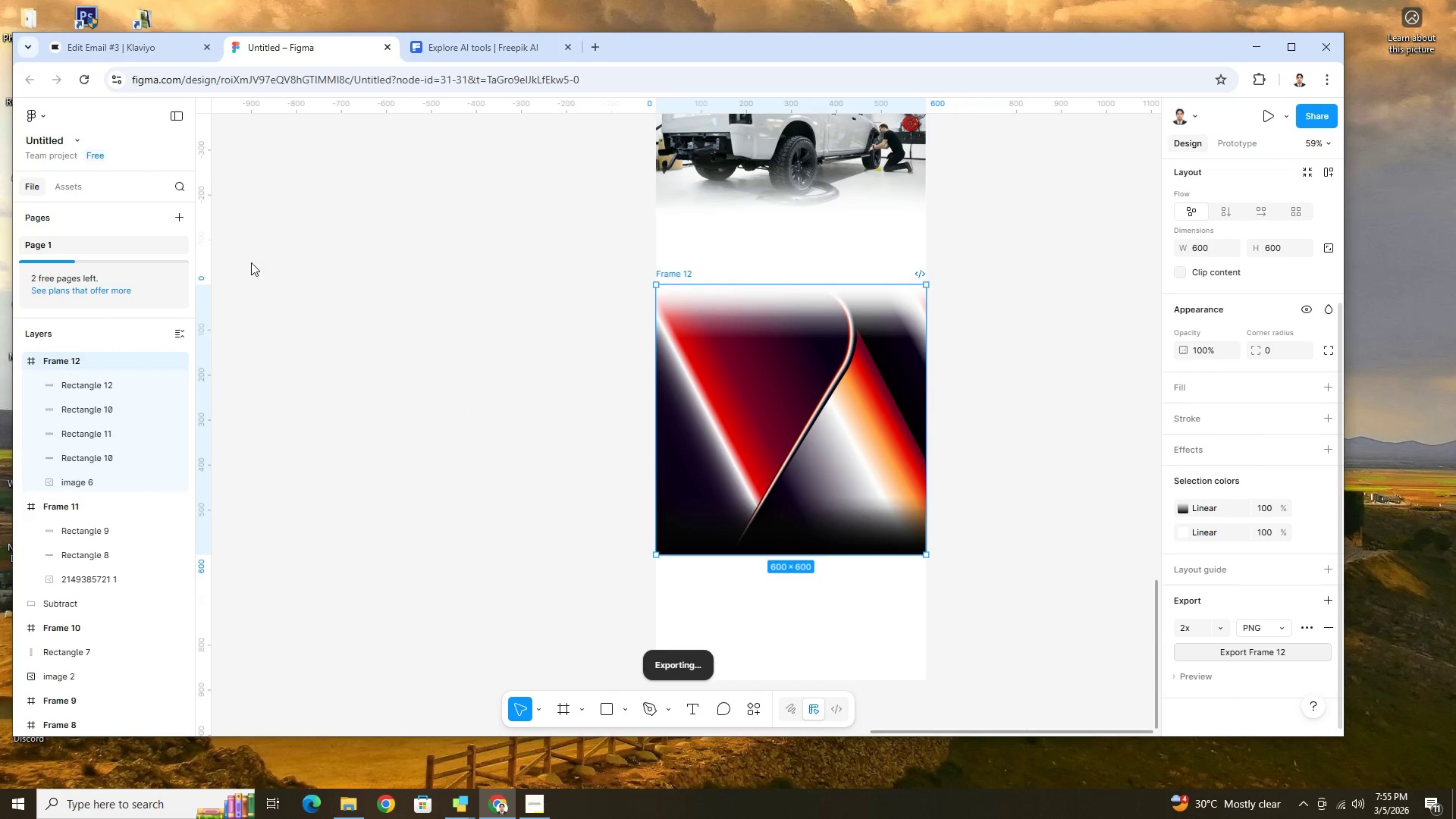 
left_click([157, 55])
 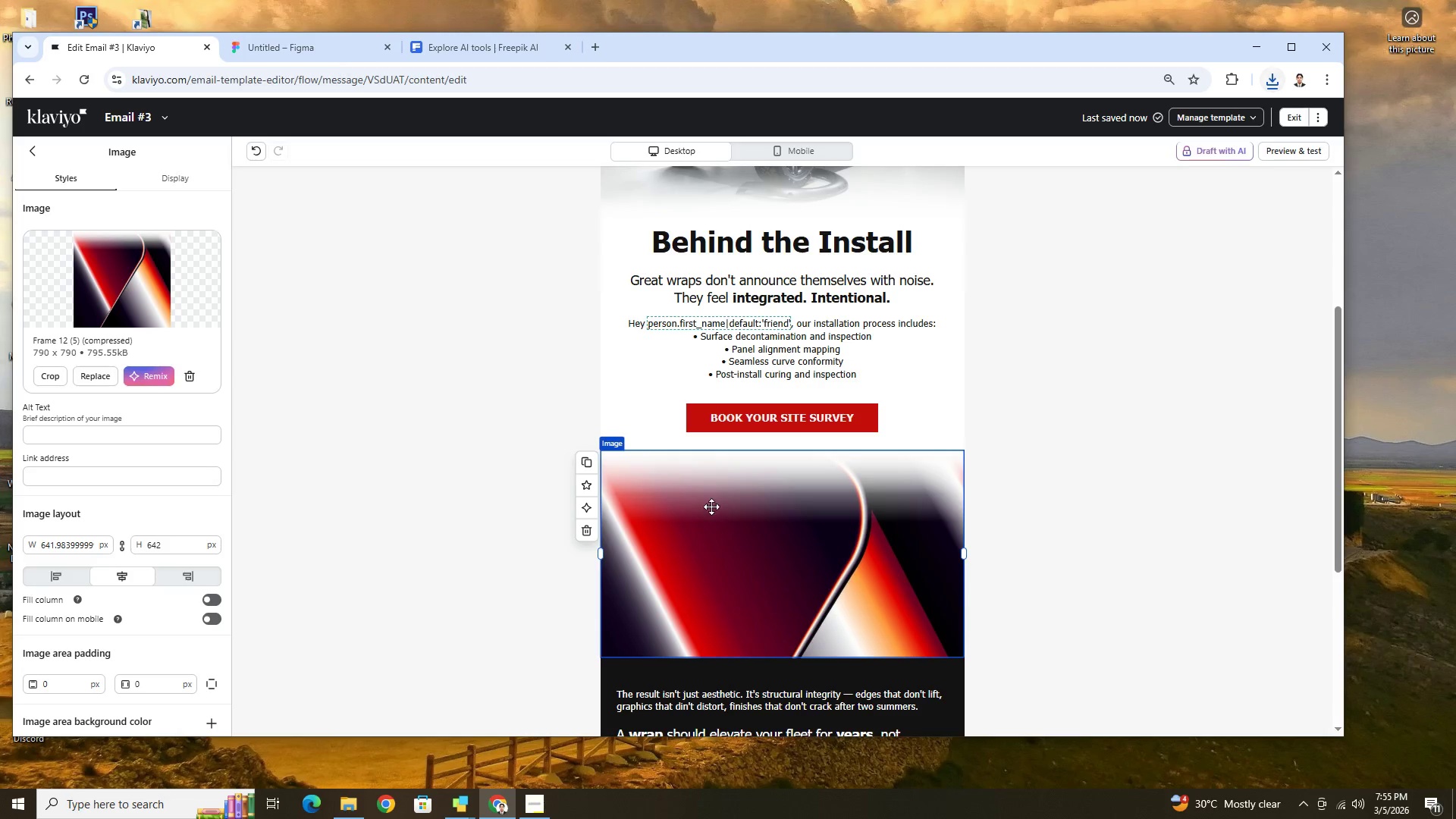 
left_click([722, 516])
 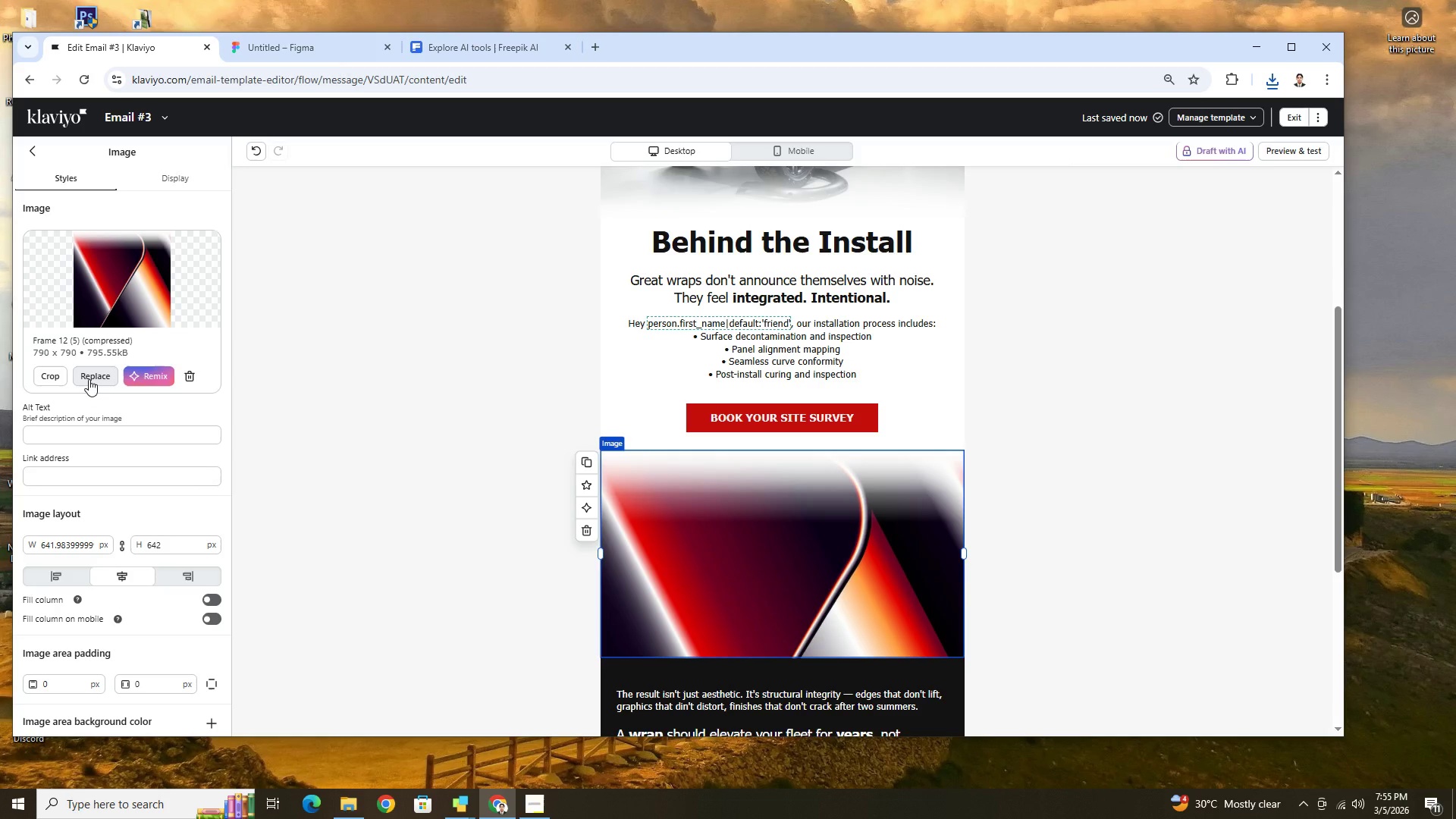 
wait(5.75)
 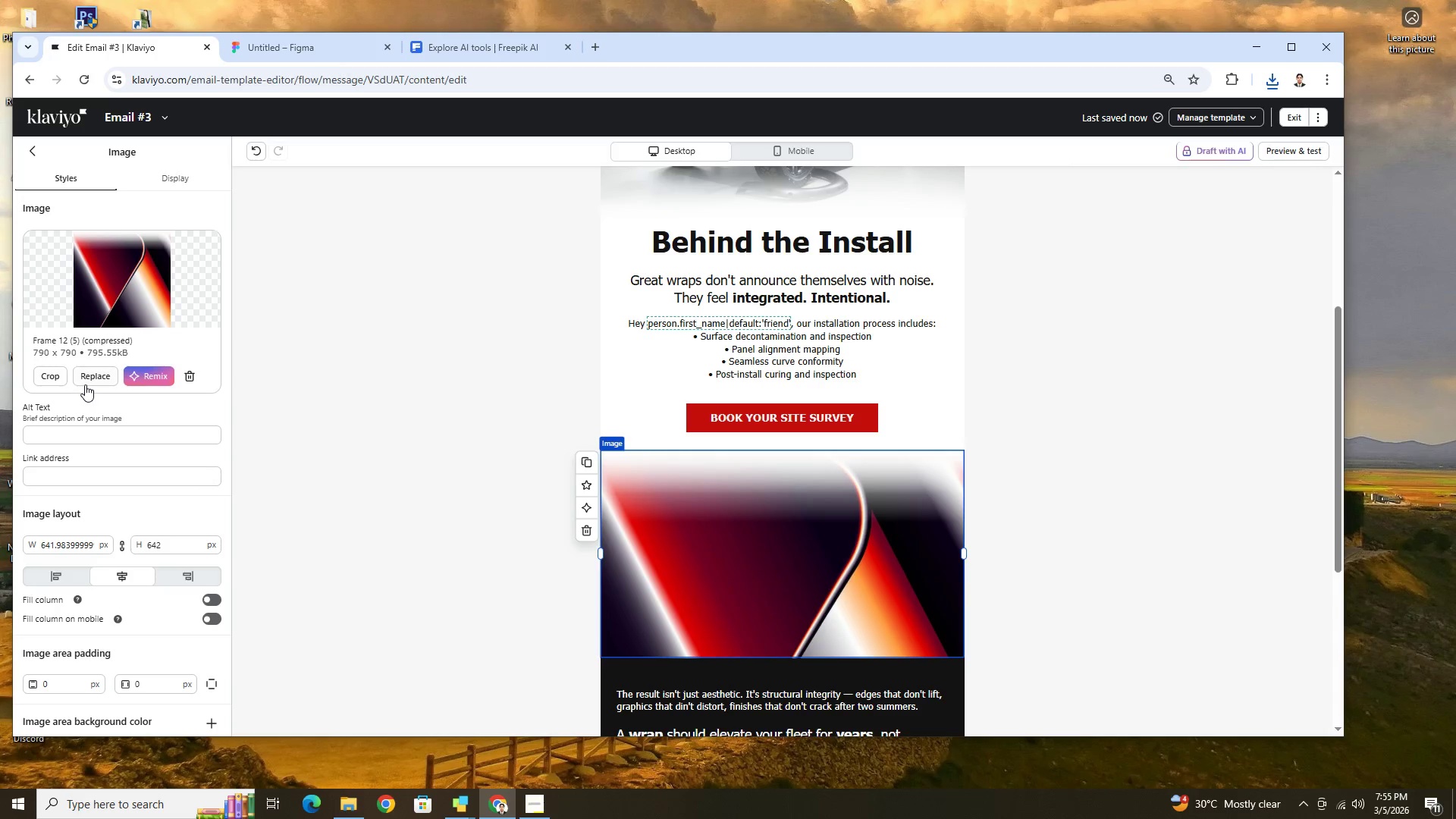 
right_click([833, 552])
 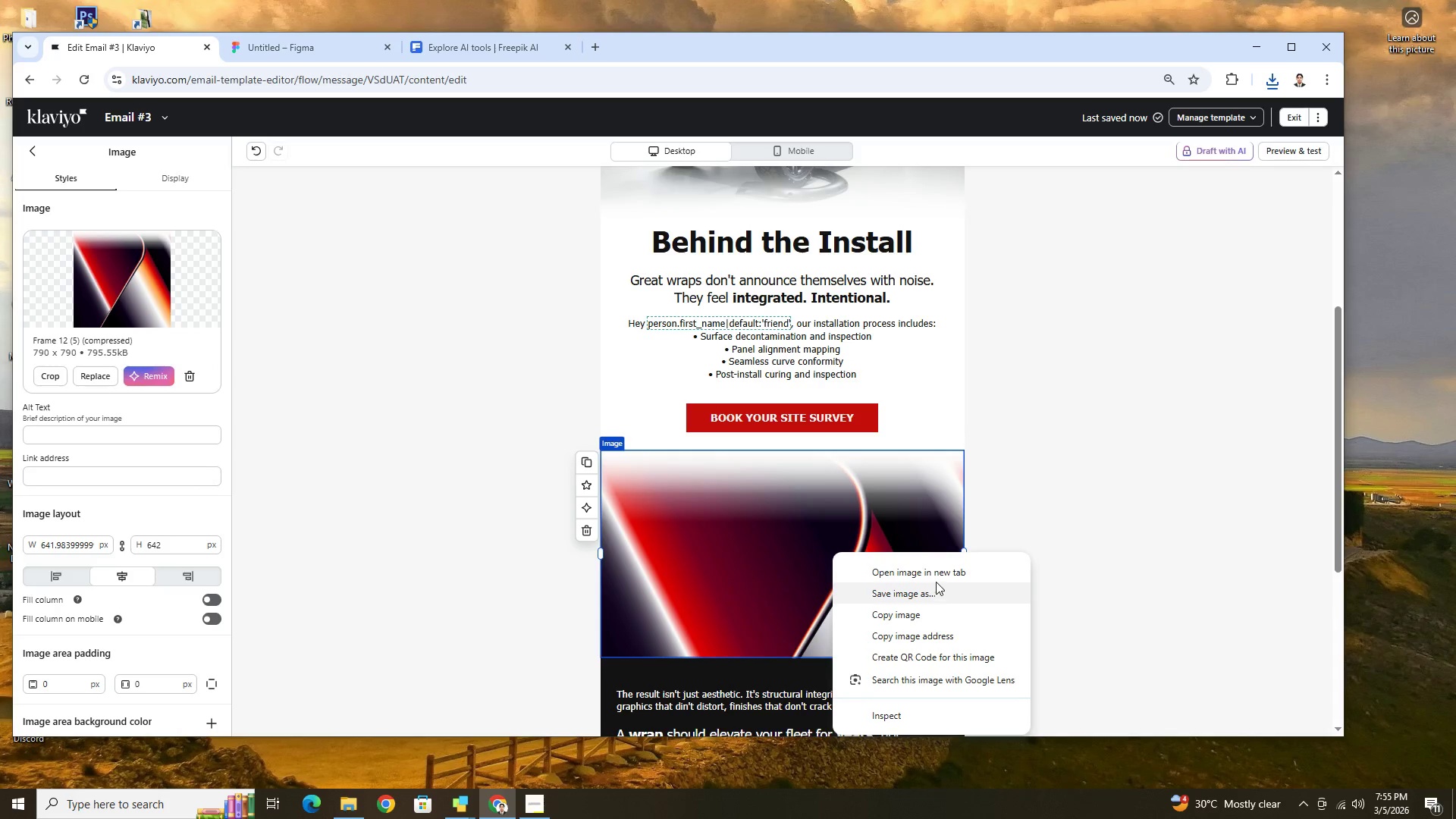 
left_click([939, 576])
 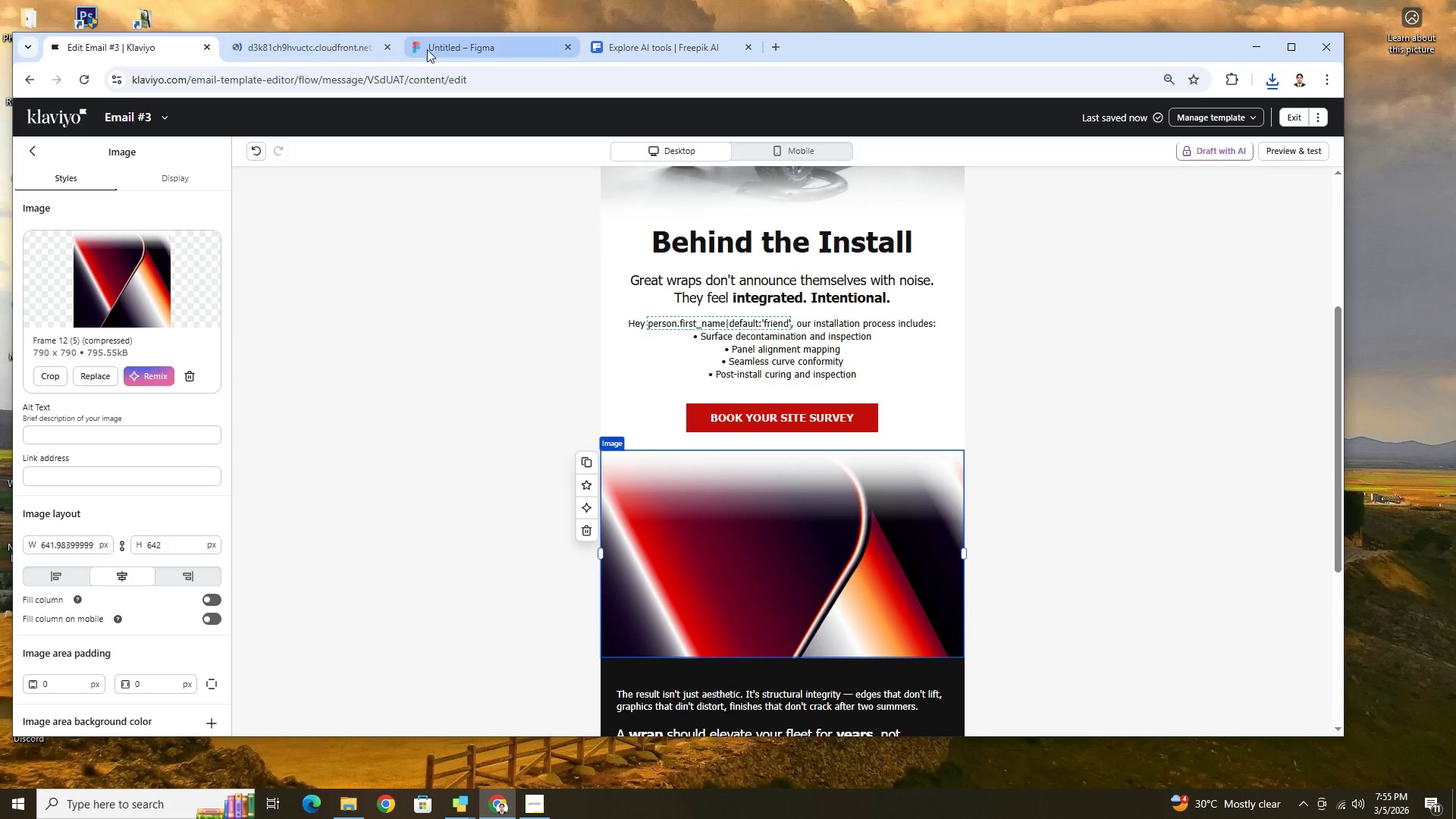 
left_click([337, 42])
 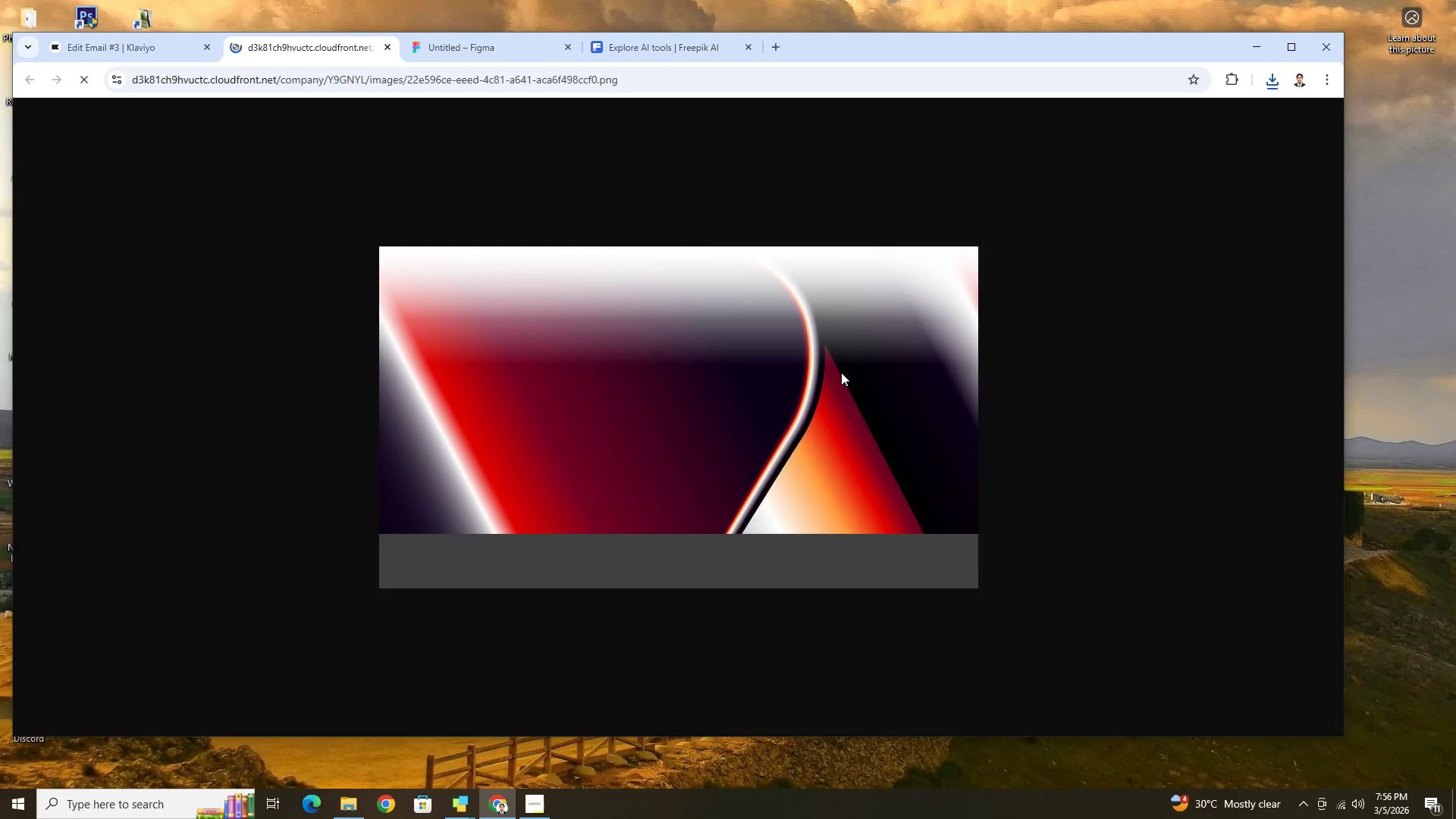 
right_click([841, 372])
 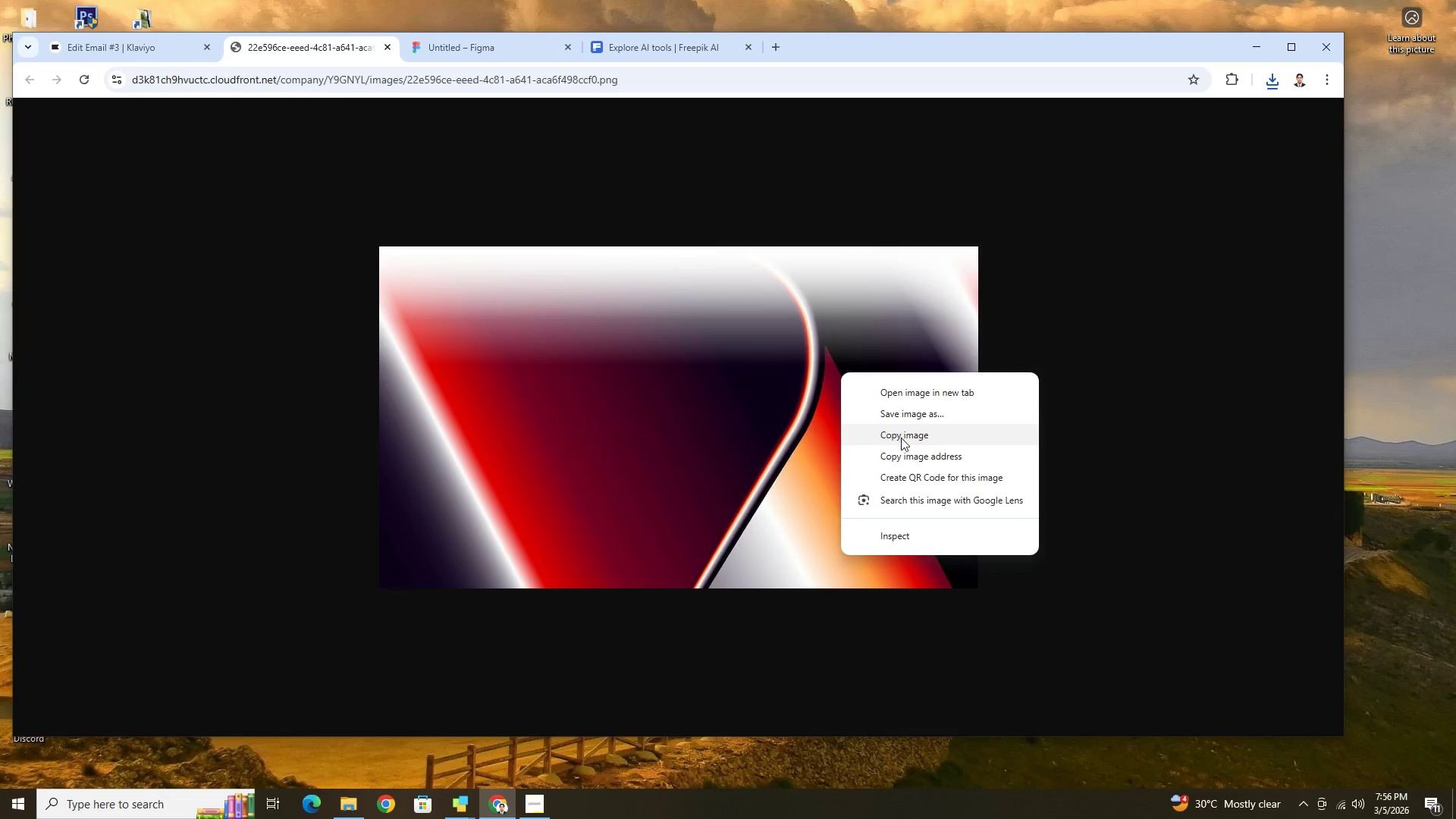 
left_click([903, 438])
 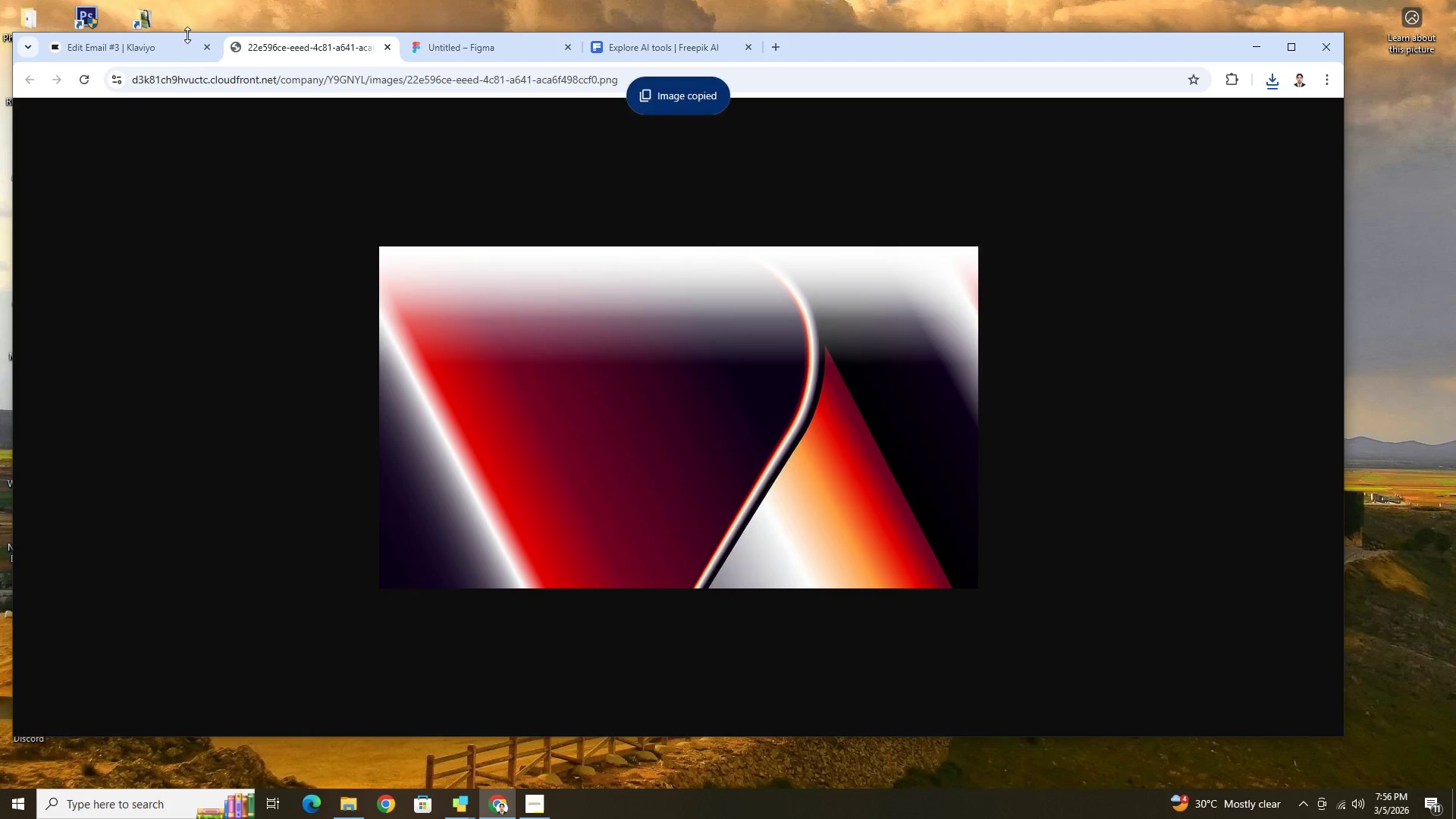 
left_click([180, 50])
 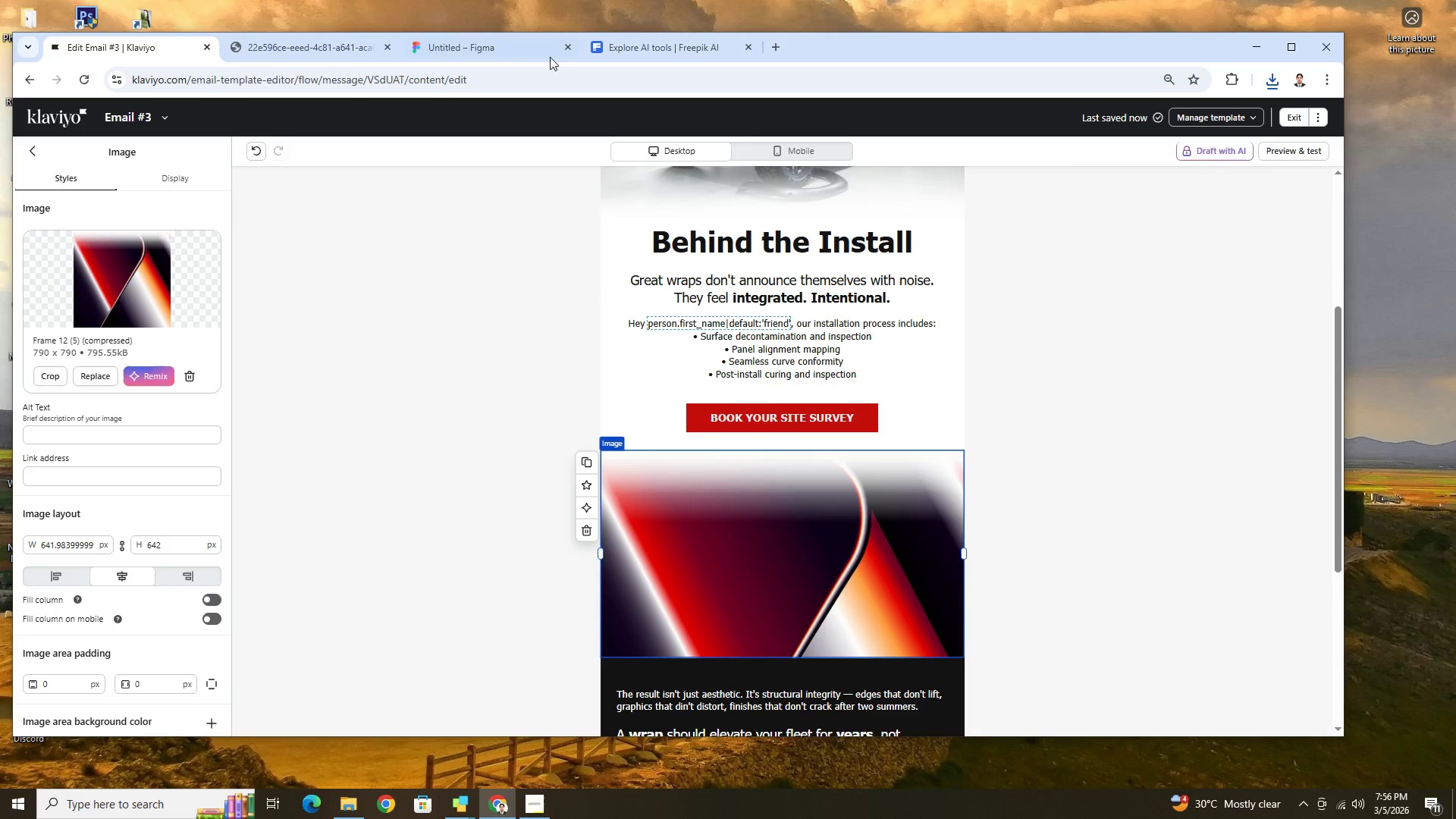 
left_click([479, 52])
 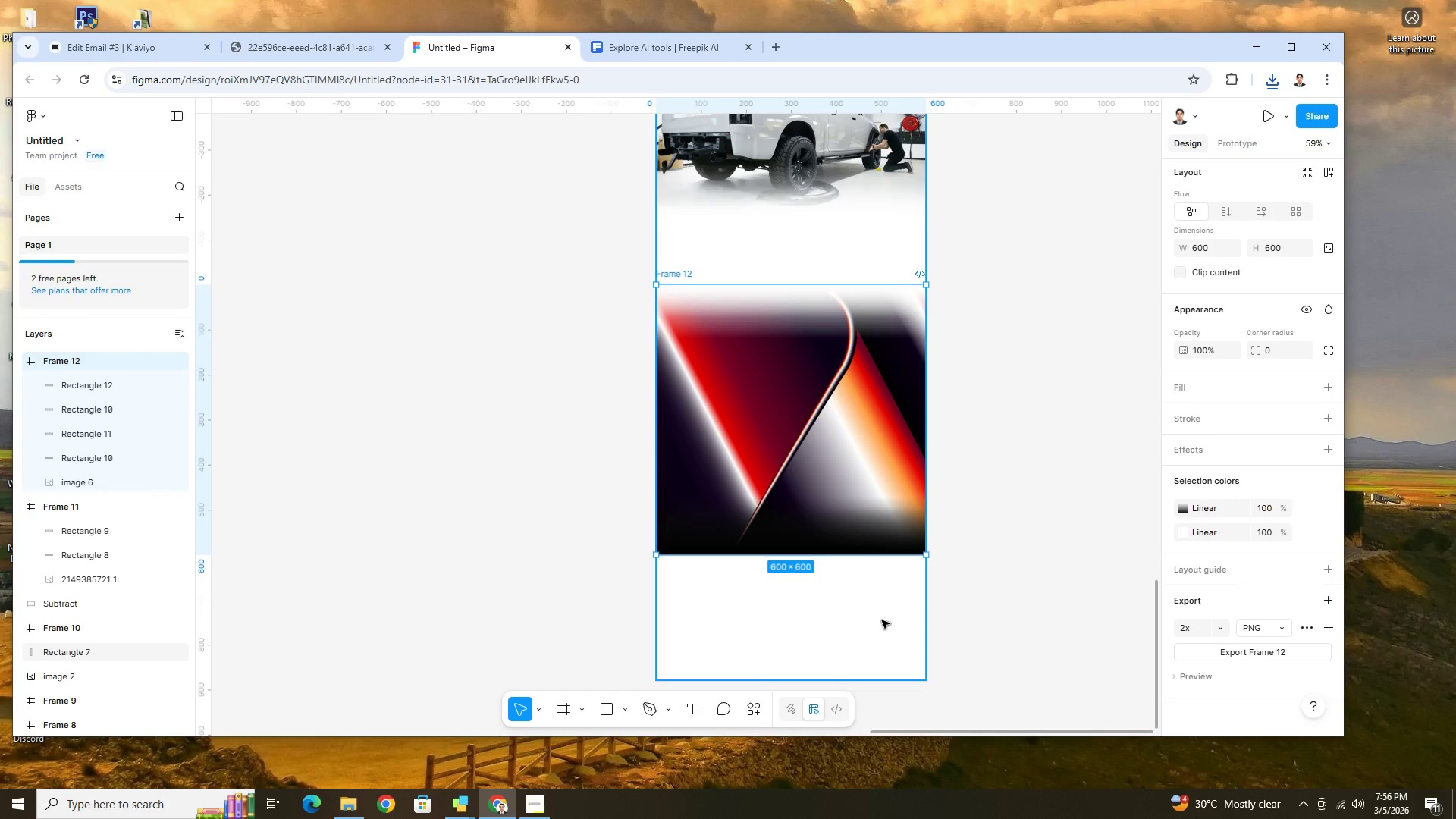 
left_click([883, 617])
 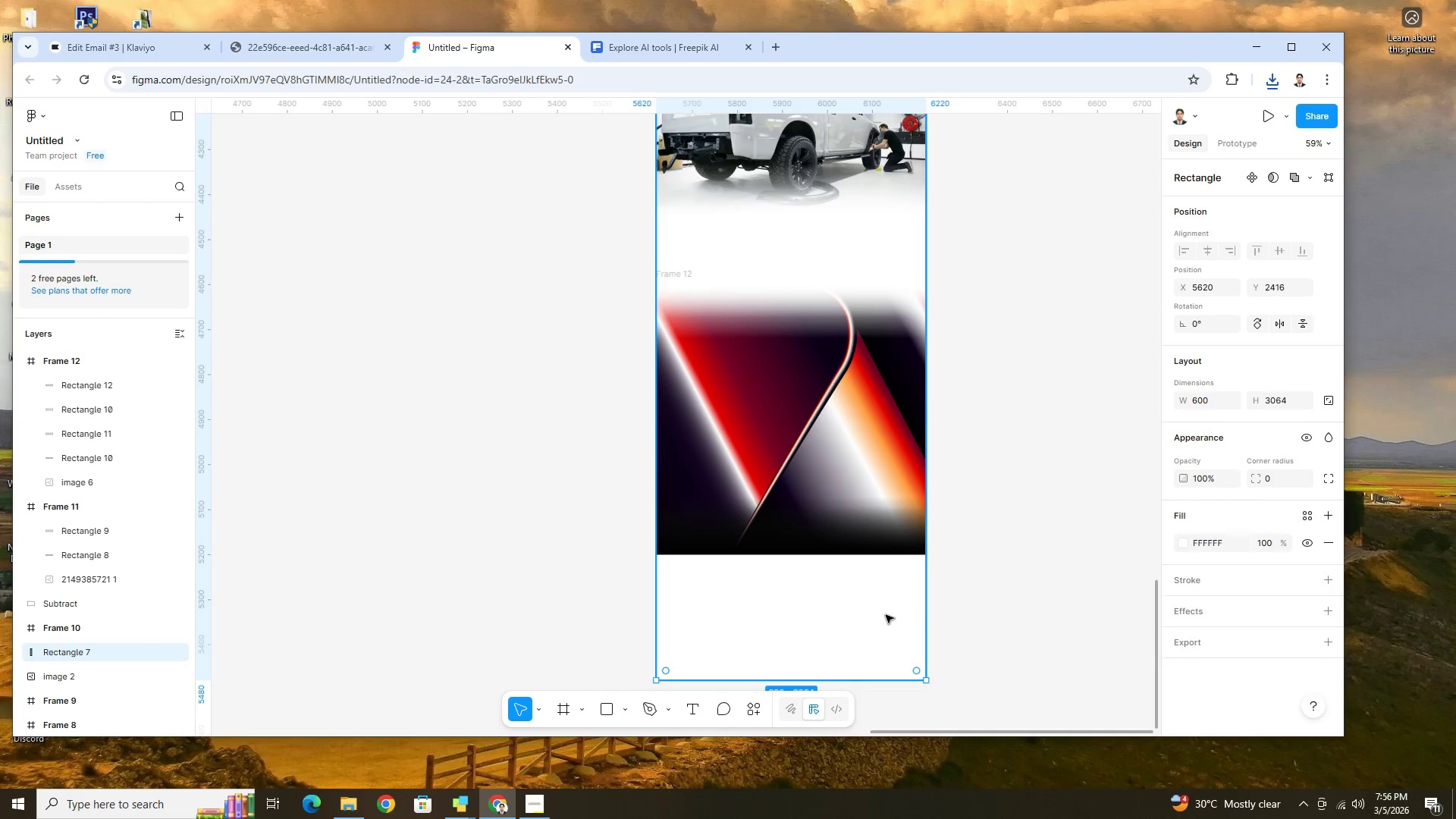 
scroll: coordinate [886, 615], scroll_direction: down, amount: 5.0
 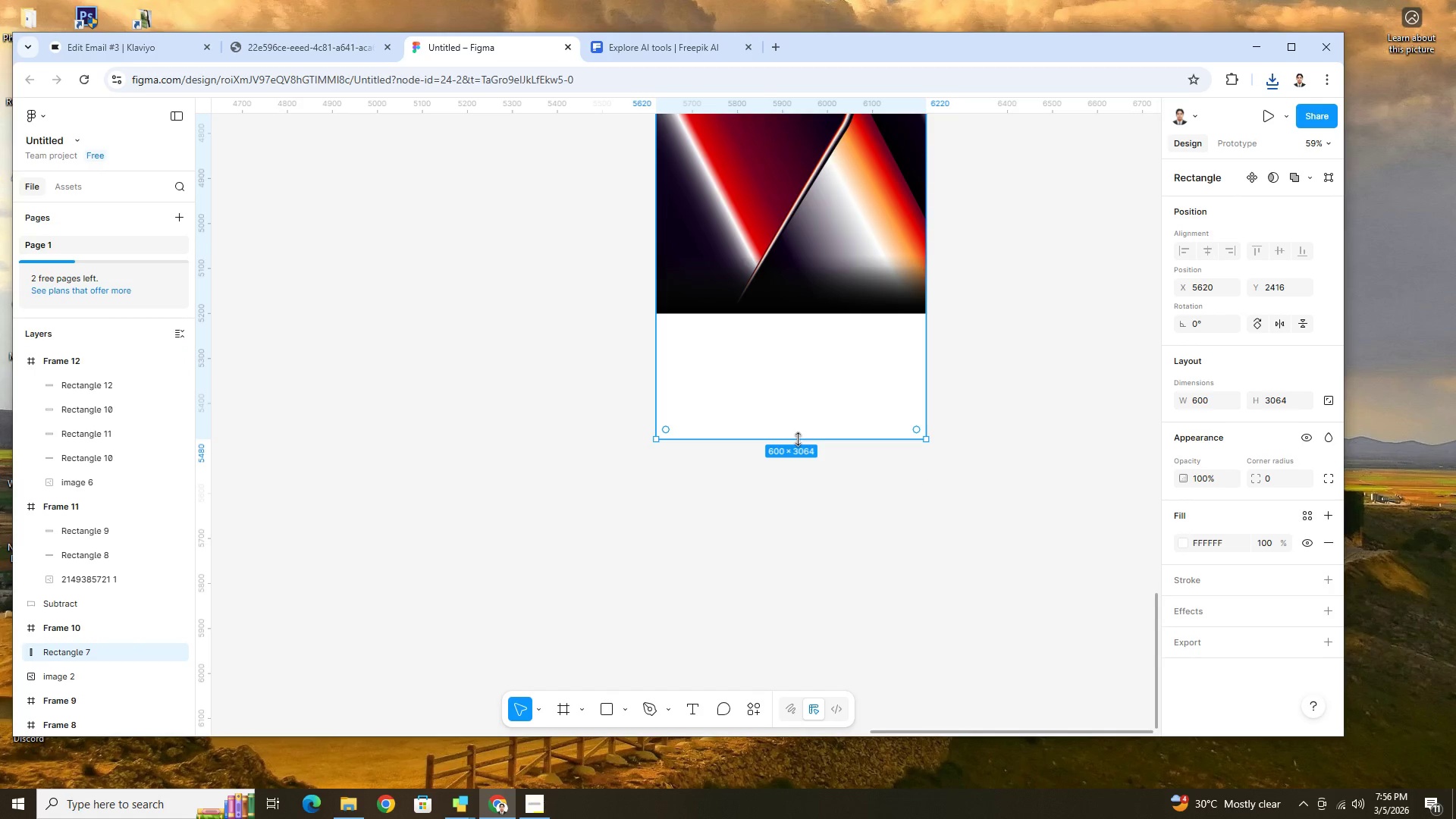 
left_click_drag(start_coordinate=[798, 439], to_coordinate=[808, 624])
 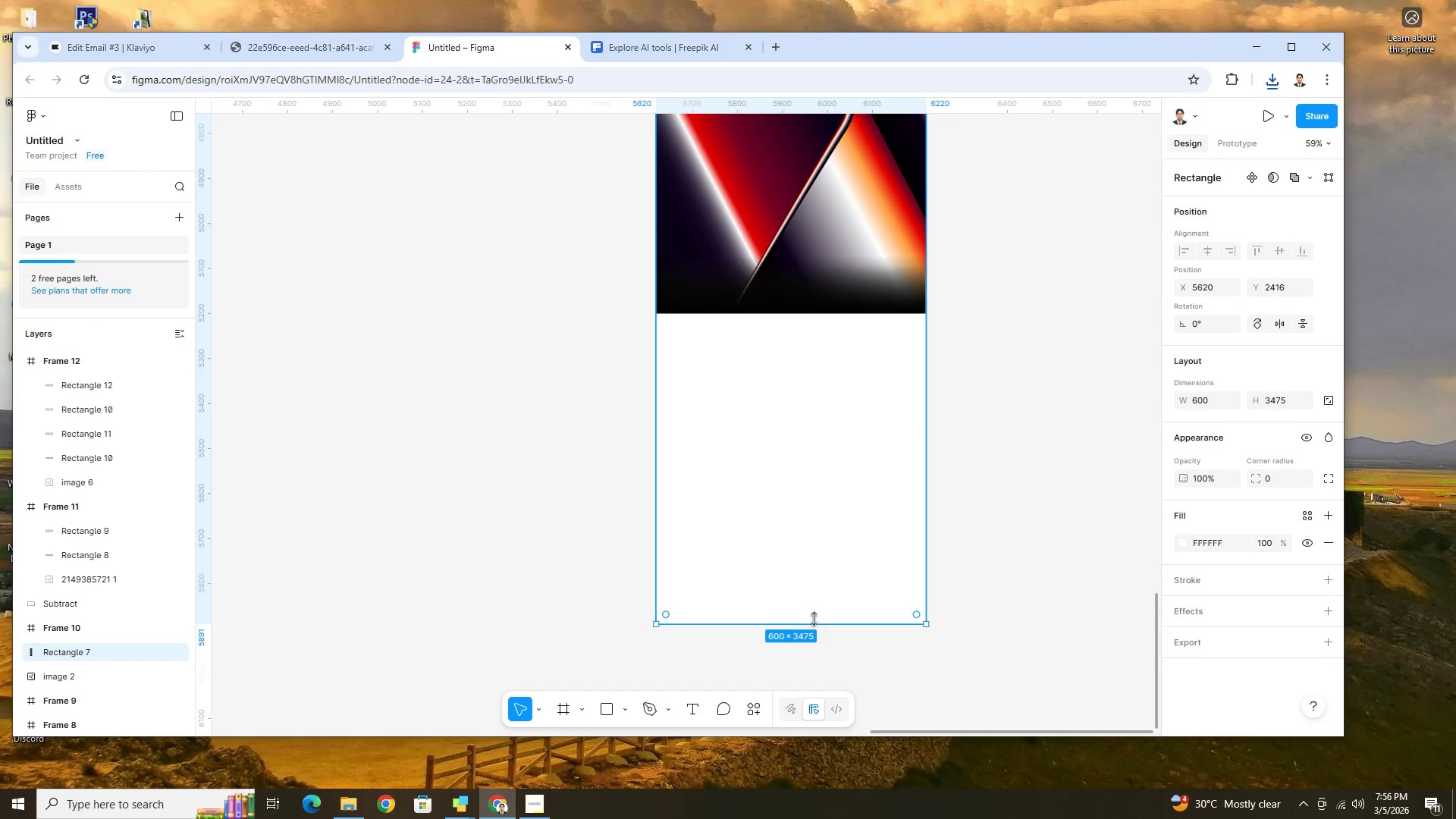 
key(Control+V)
 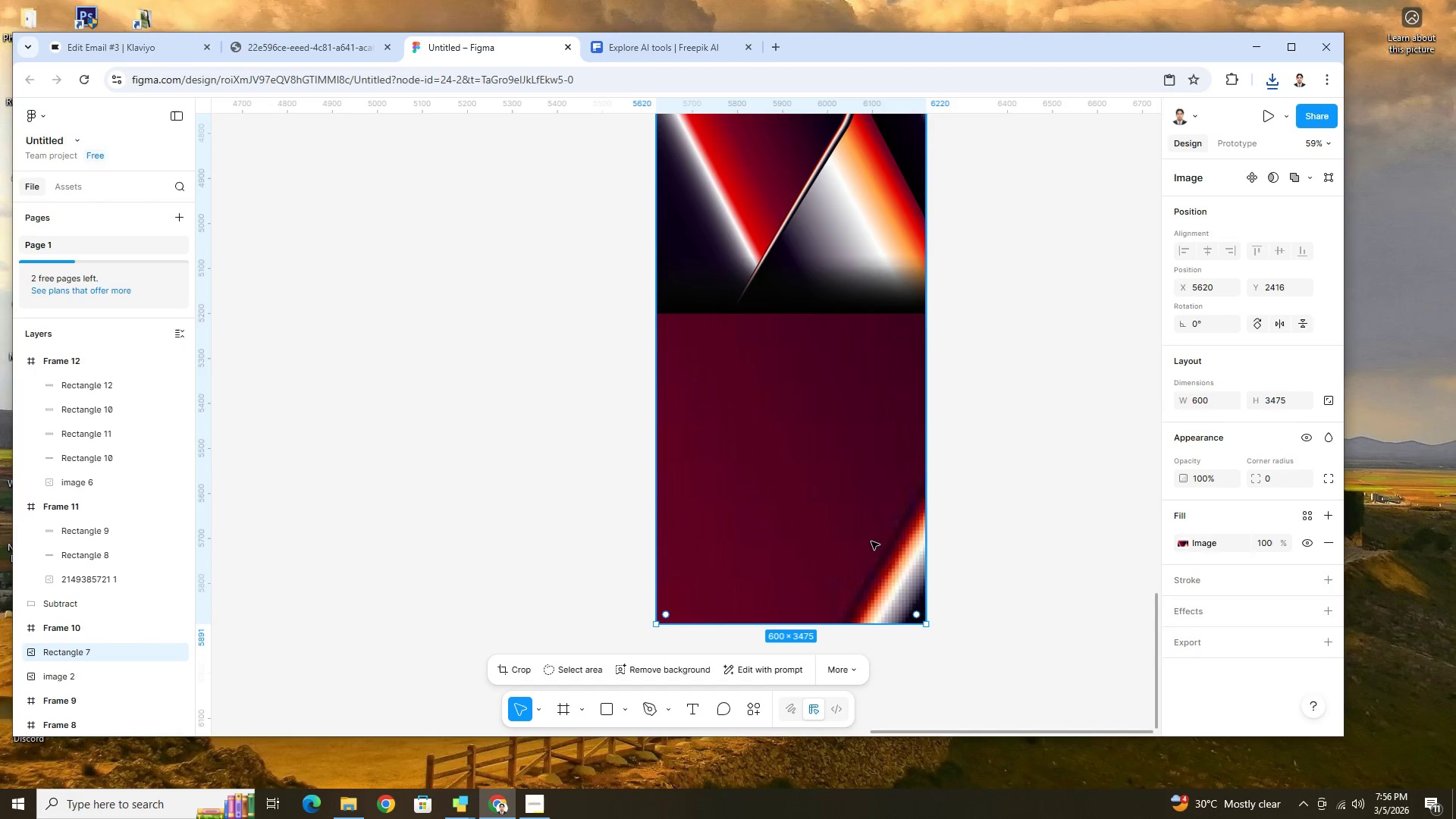 
key(Control+Z)
 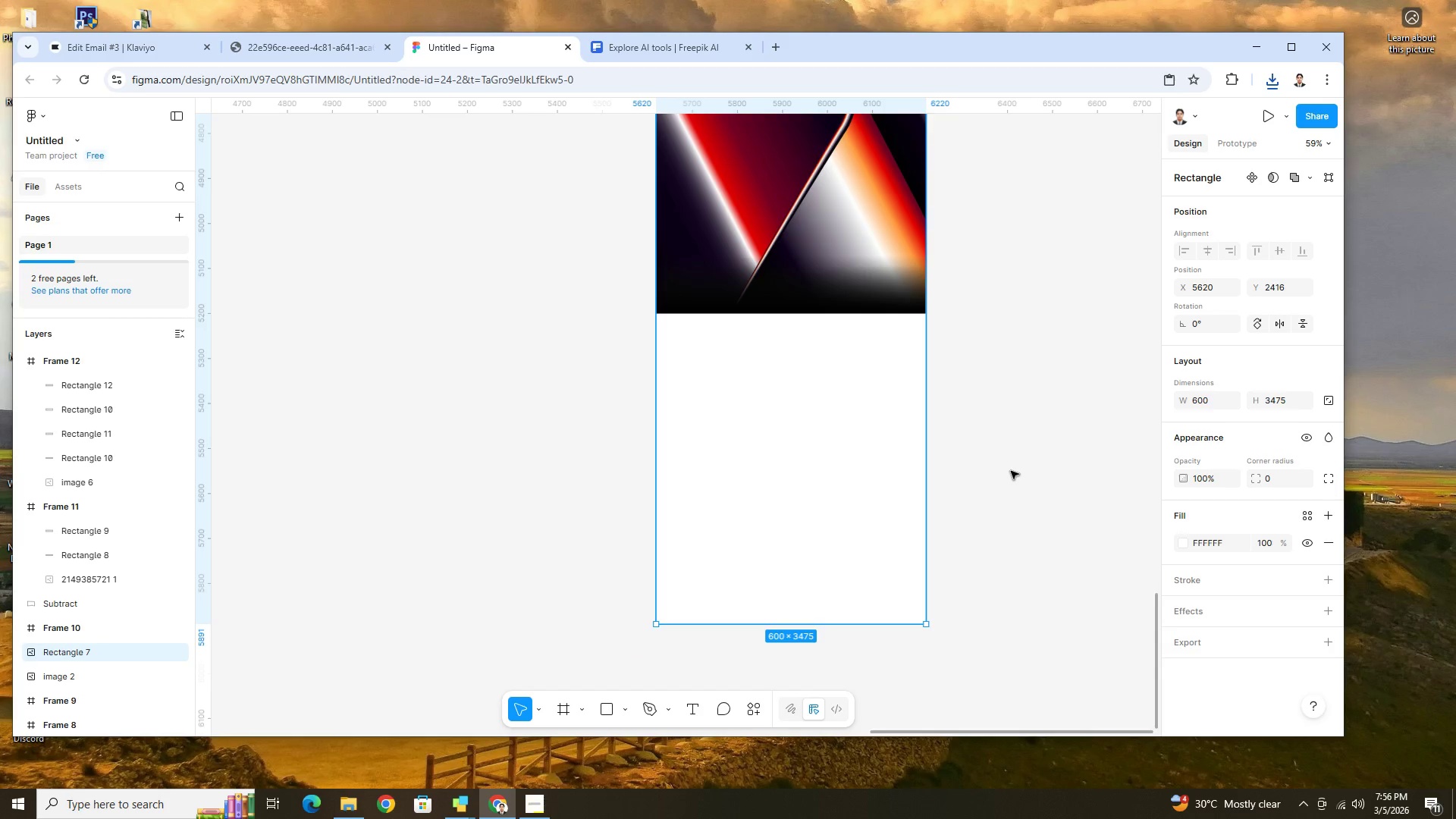 
left_click([1011, 471])
 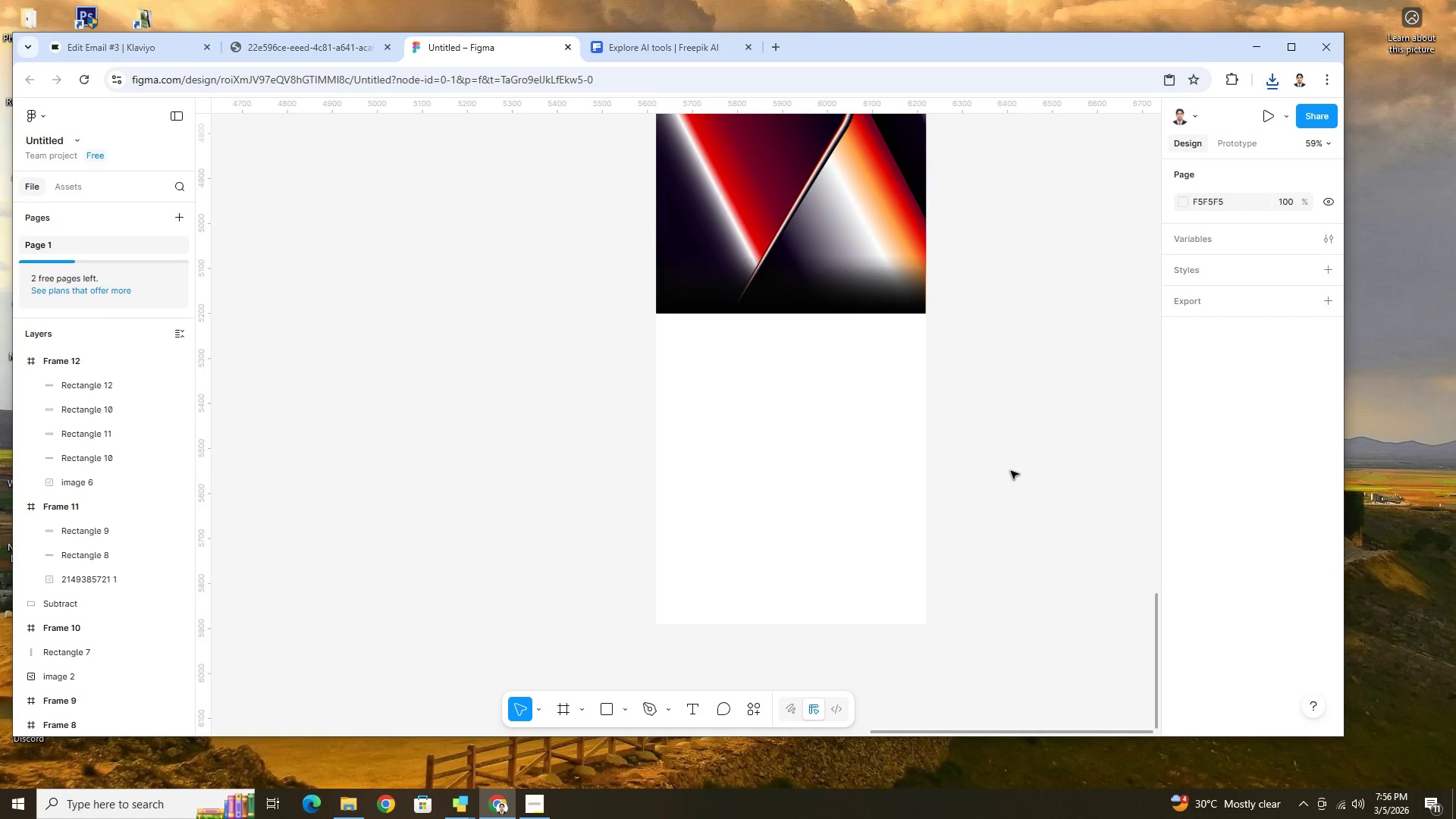 
key(Control+V)
 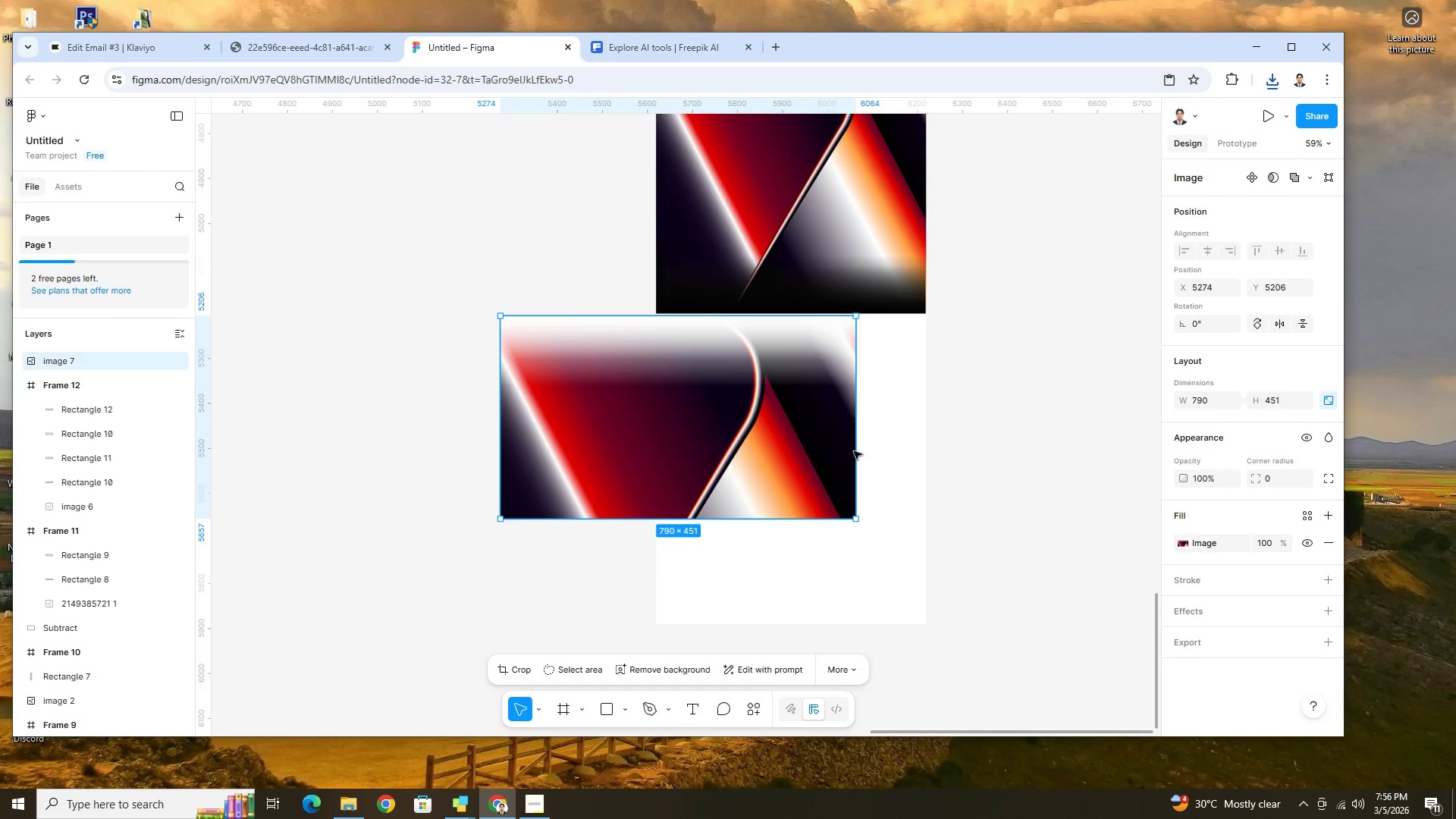 
left_click_drag(start_coordinate=[635, 405], to_coordinate=[791, 440])
 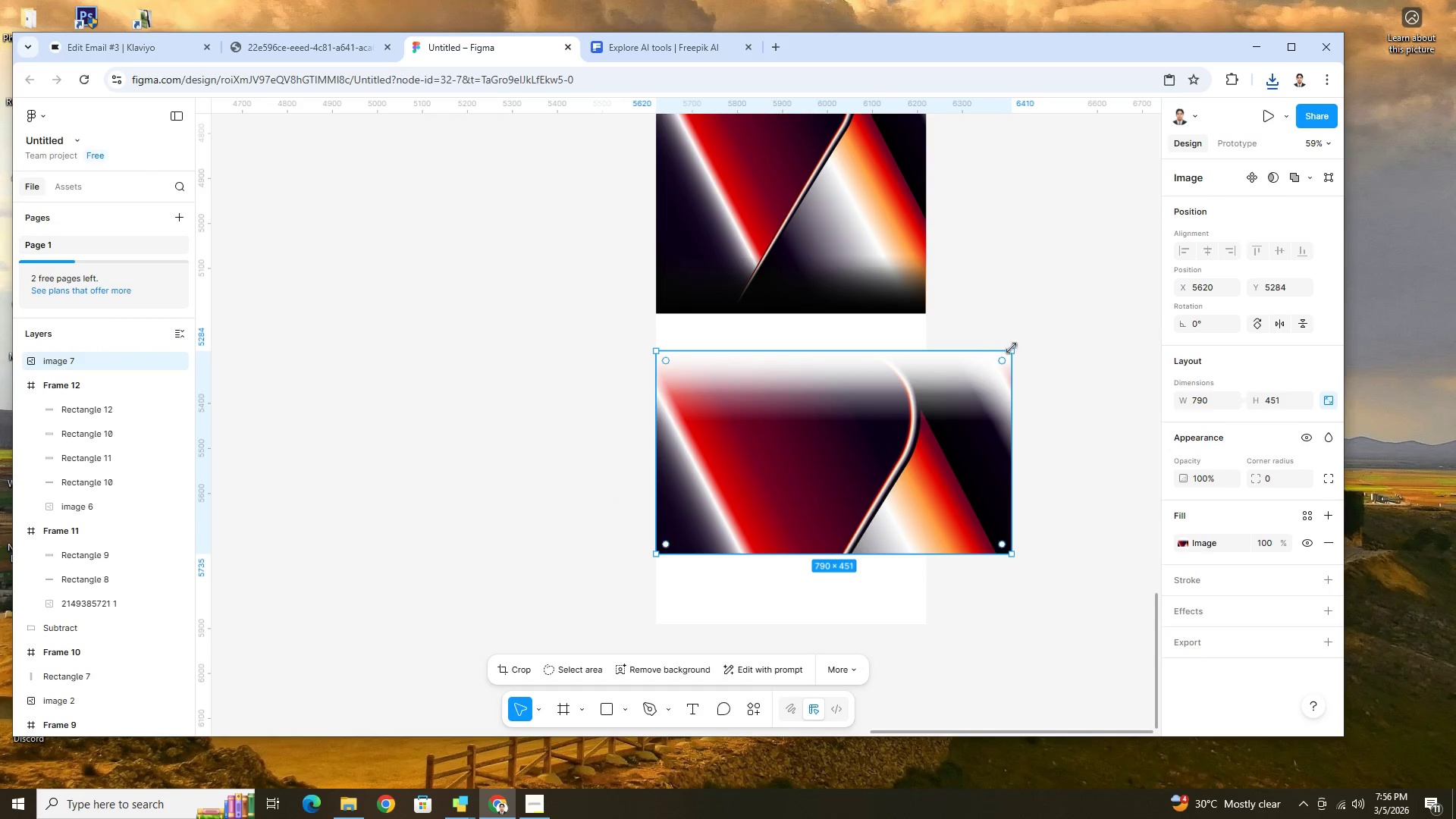 
left_click_drag(start_coordinate=[1015, 349], to_coordinate=[909, 400])
 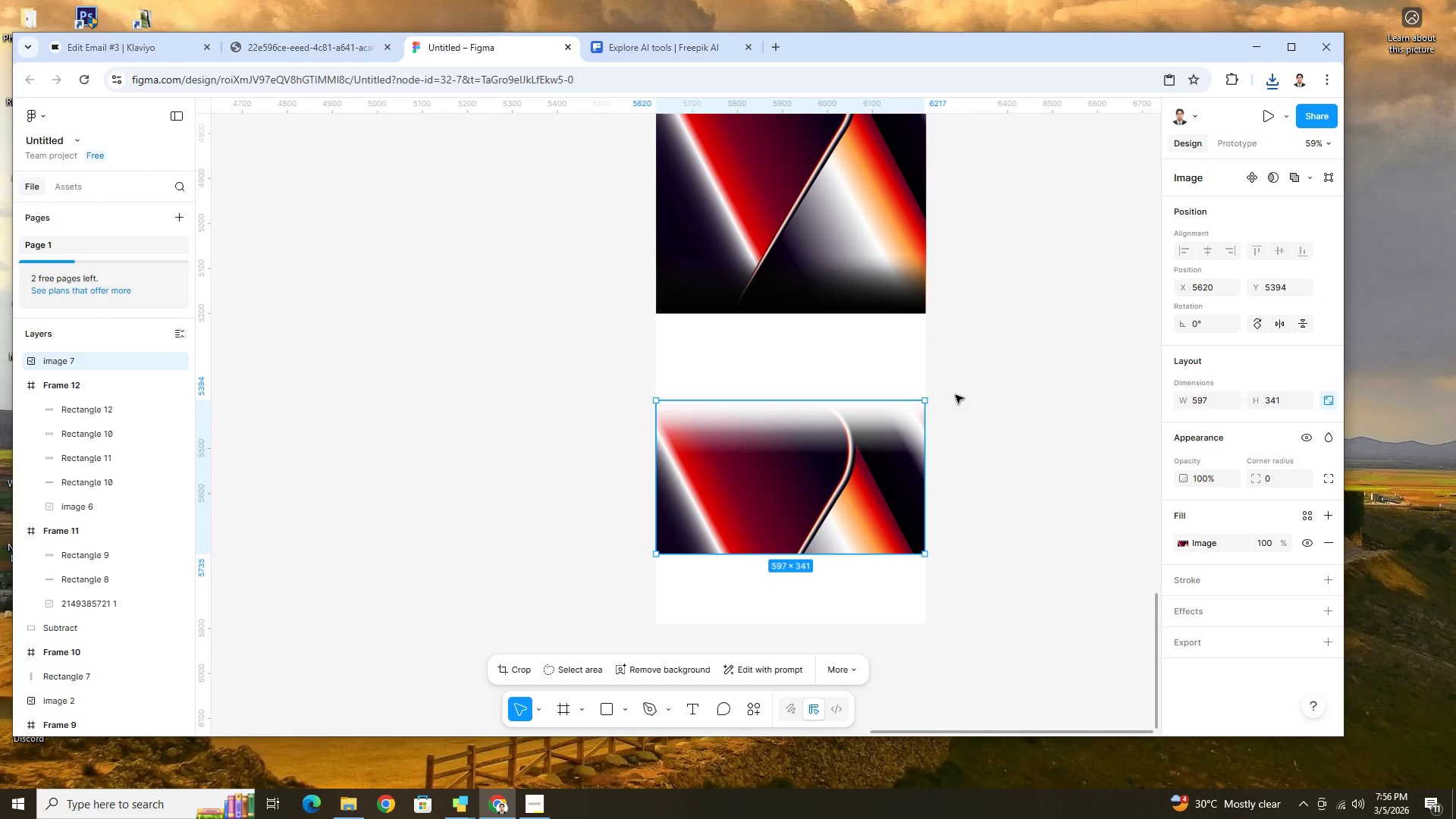 
left_click([958, 394])
 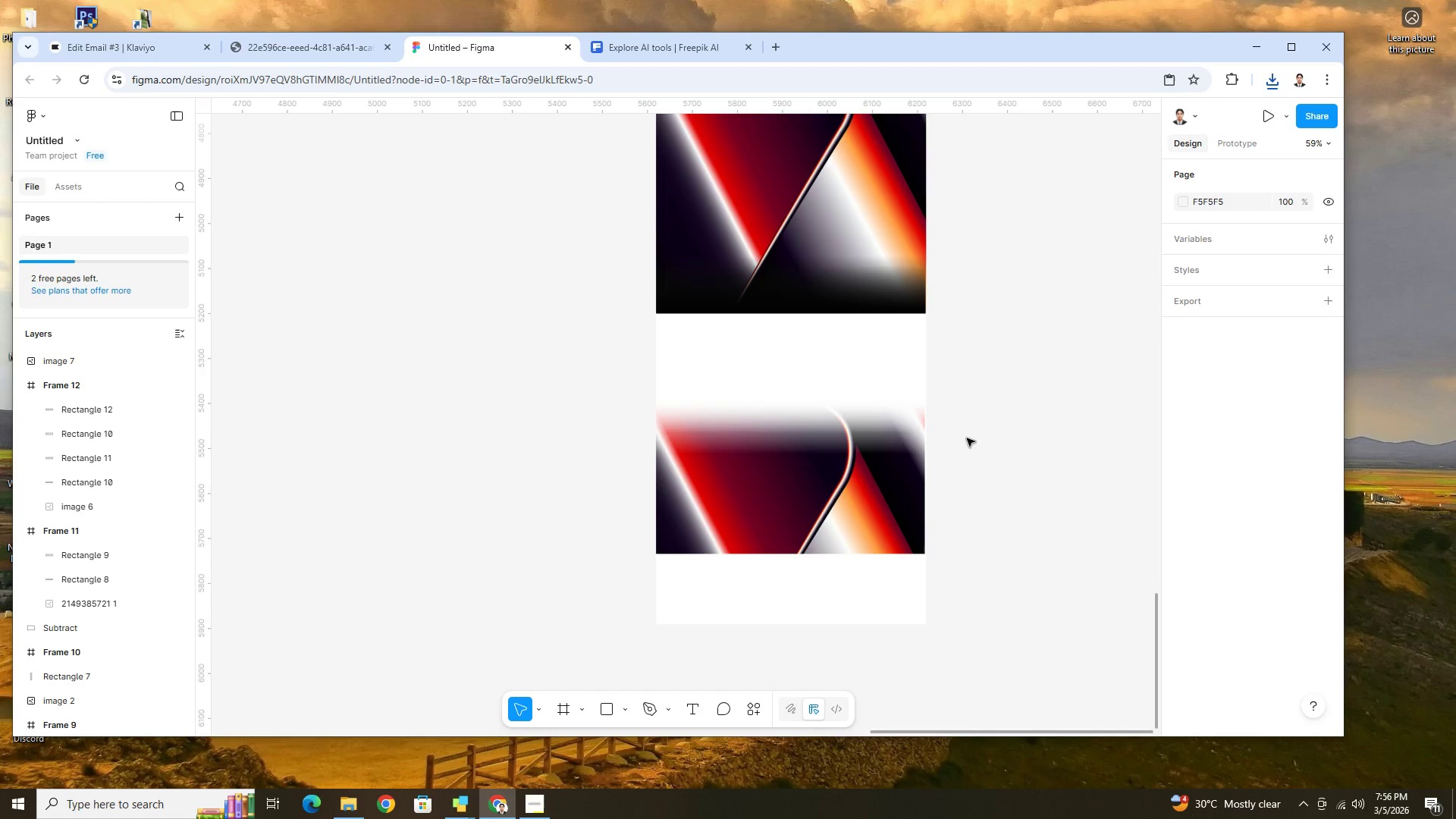 
hold_key(key=ControlLeft, duration=0.42)
 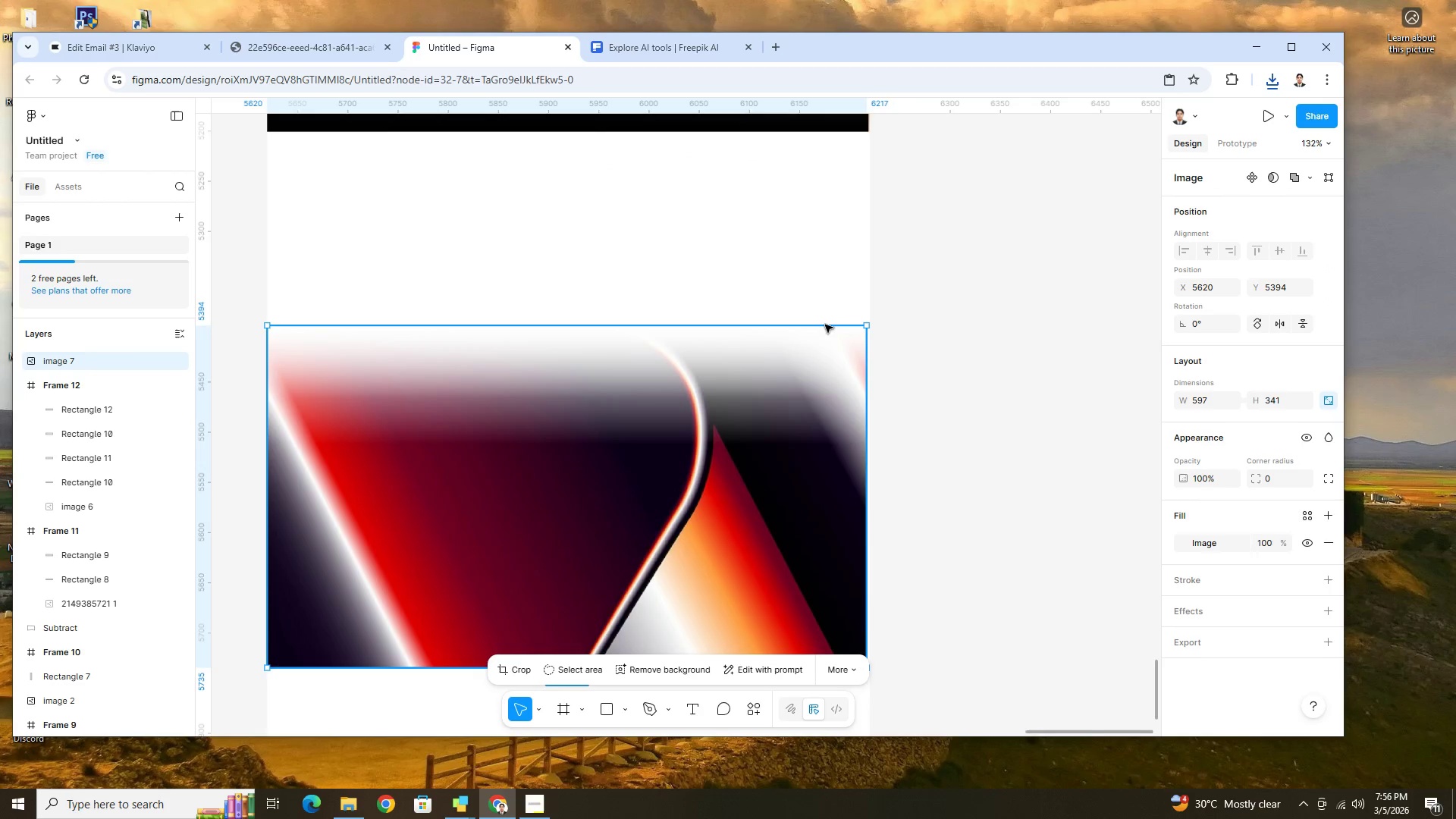 
left_click([742, 388])
 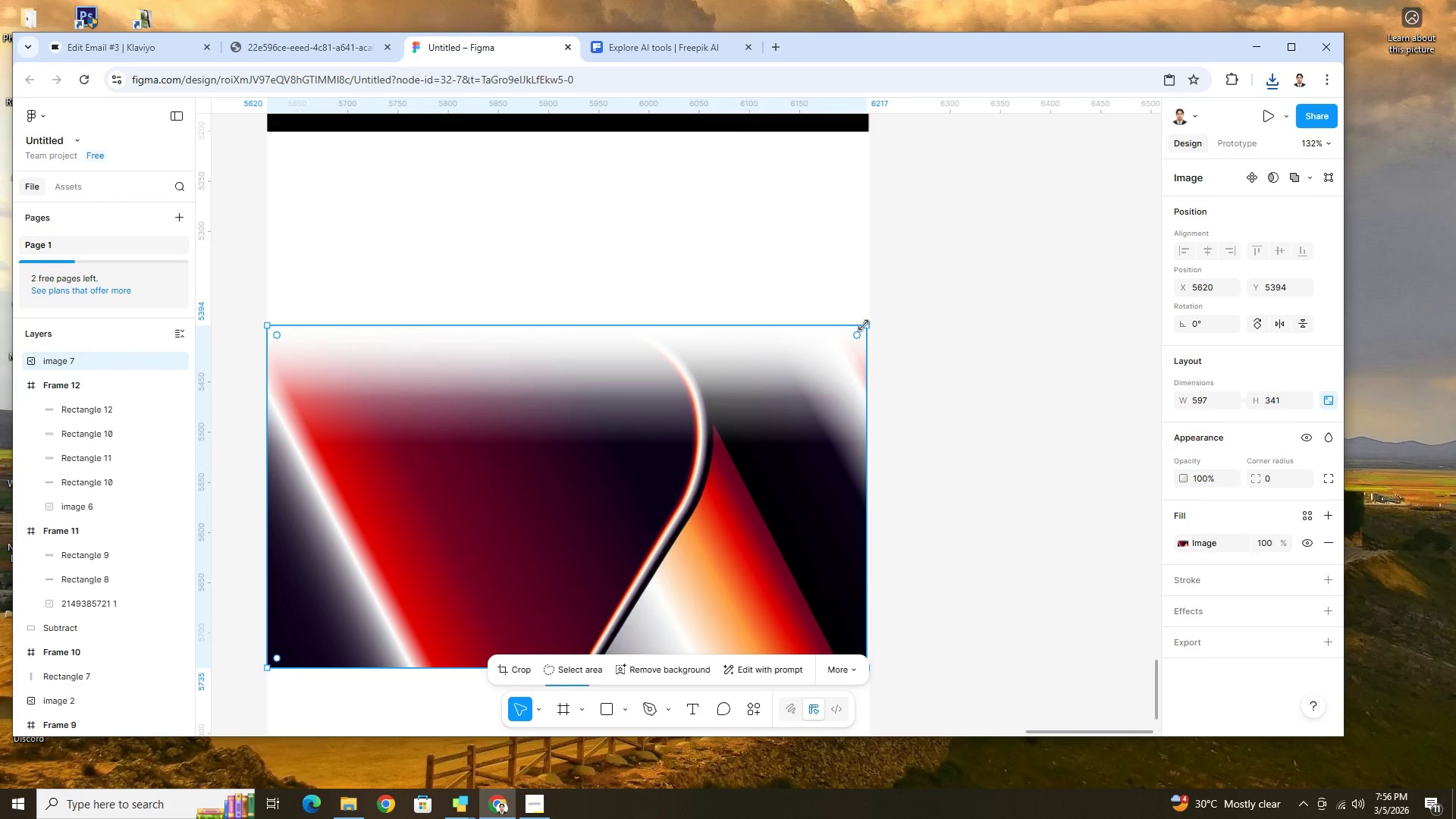 
scroll: coordinate [973, 461], scroll_direction: up, amount: 6.0
 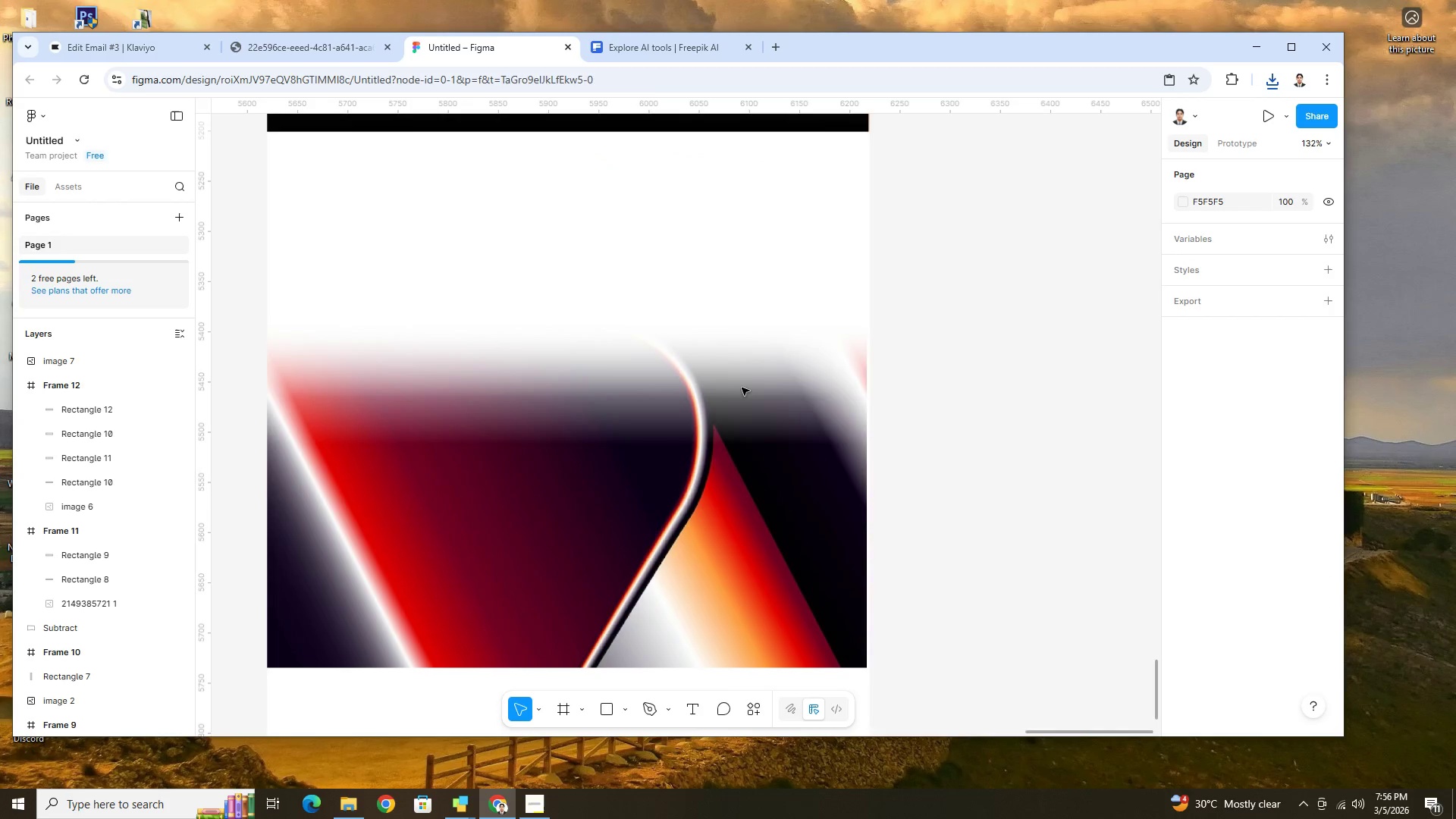 
left_click_drag(start_coordinate=[865, 325], to_coordinate=[861, 323])
 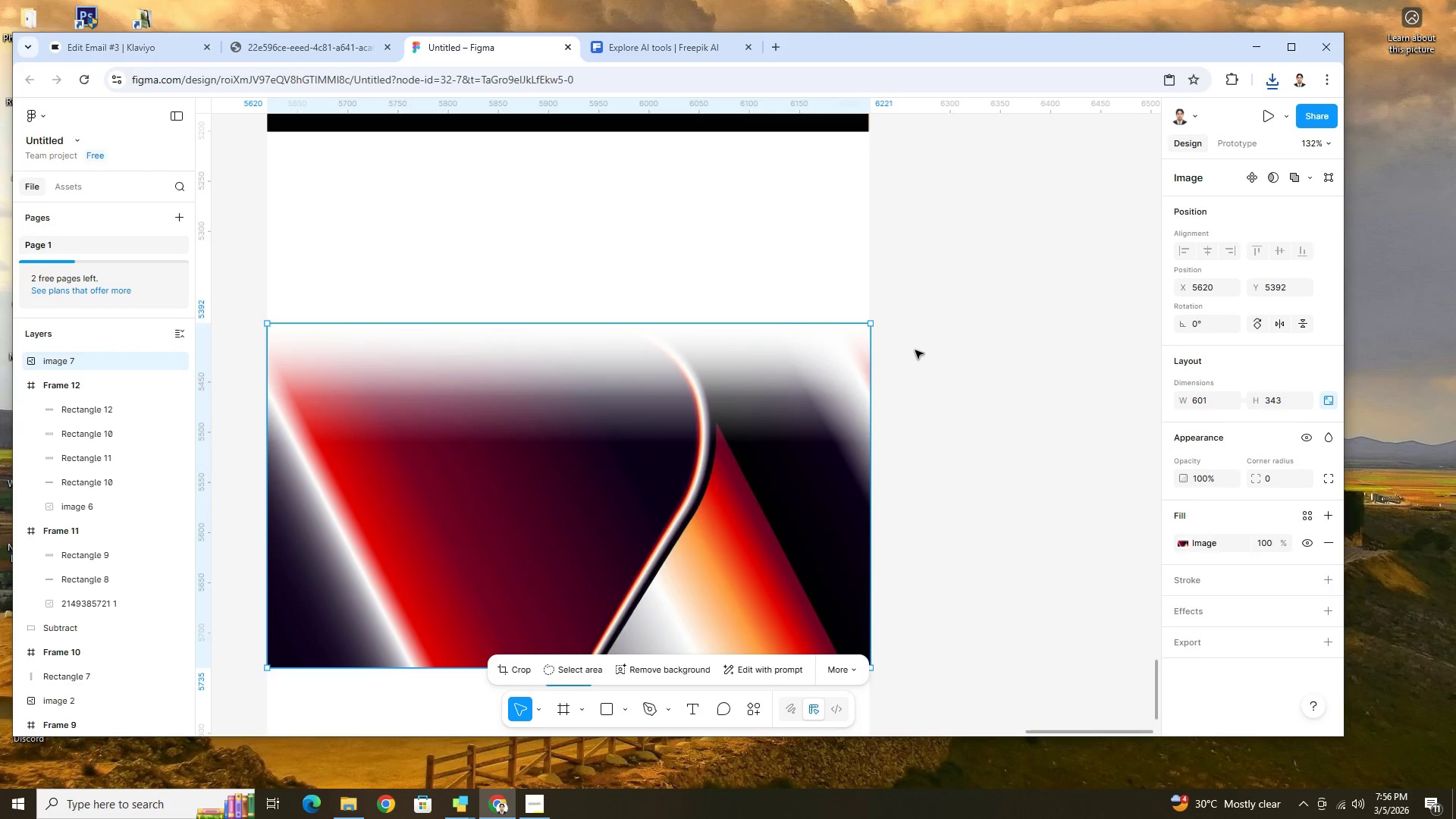 
left_click([915, 350])
 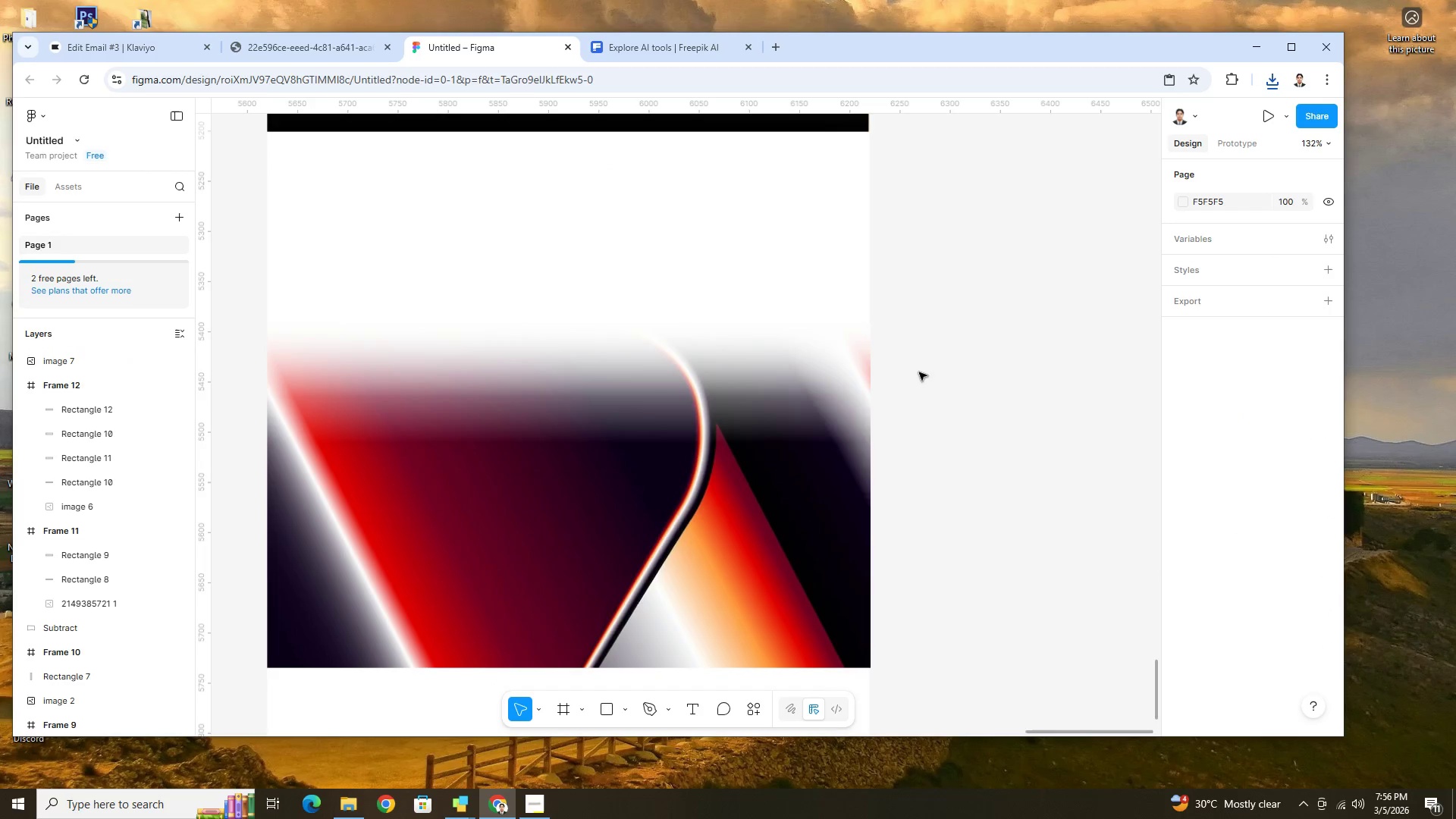 
left_click([815, 420])
 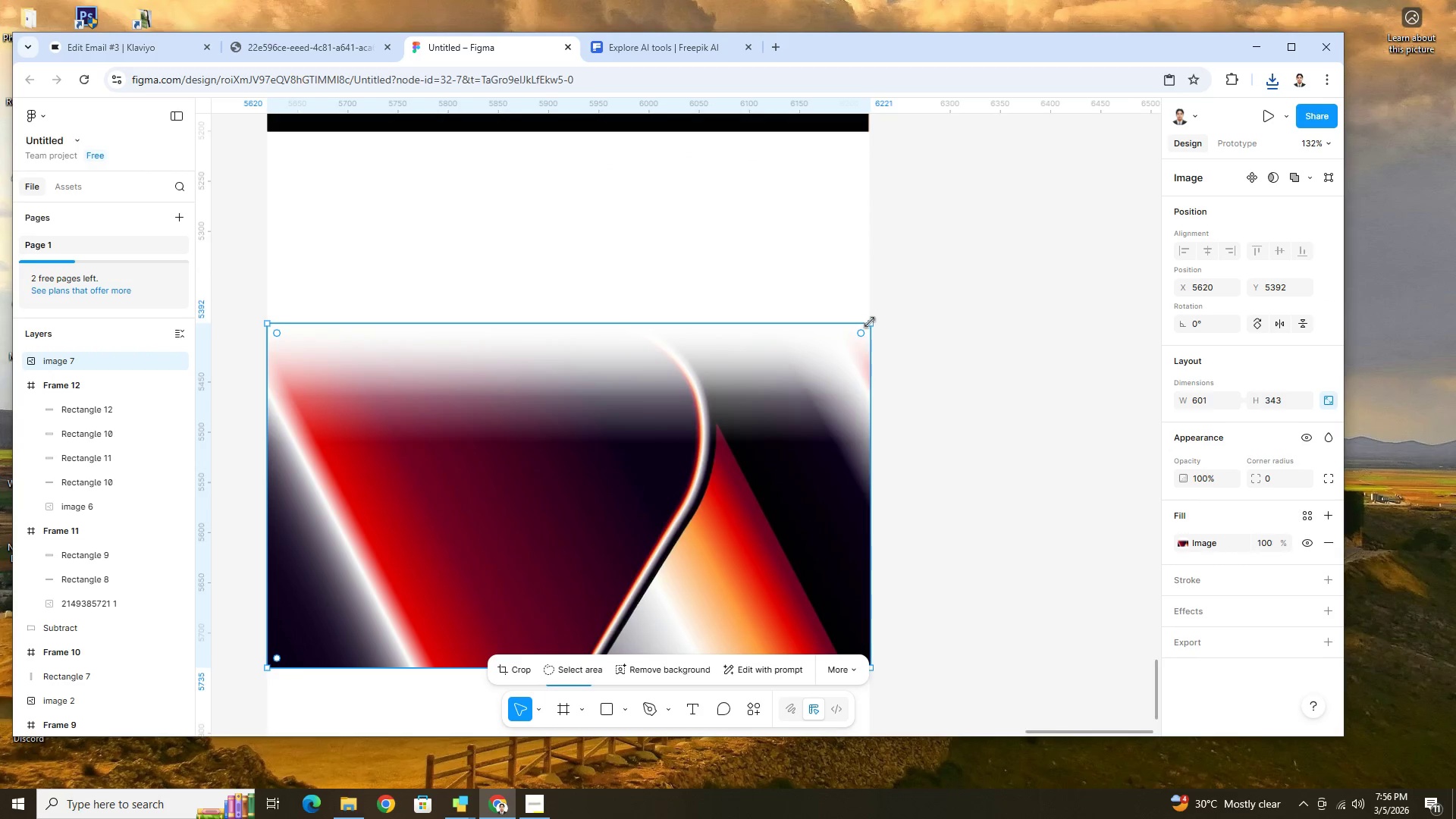 
left_click_drag(start_coordinate=[871, 322], to_coordinate=[868, 327])
 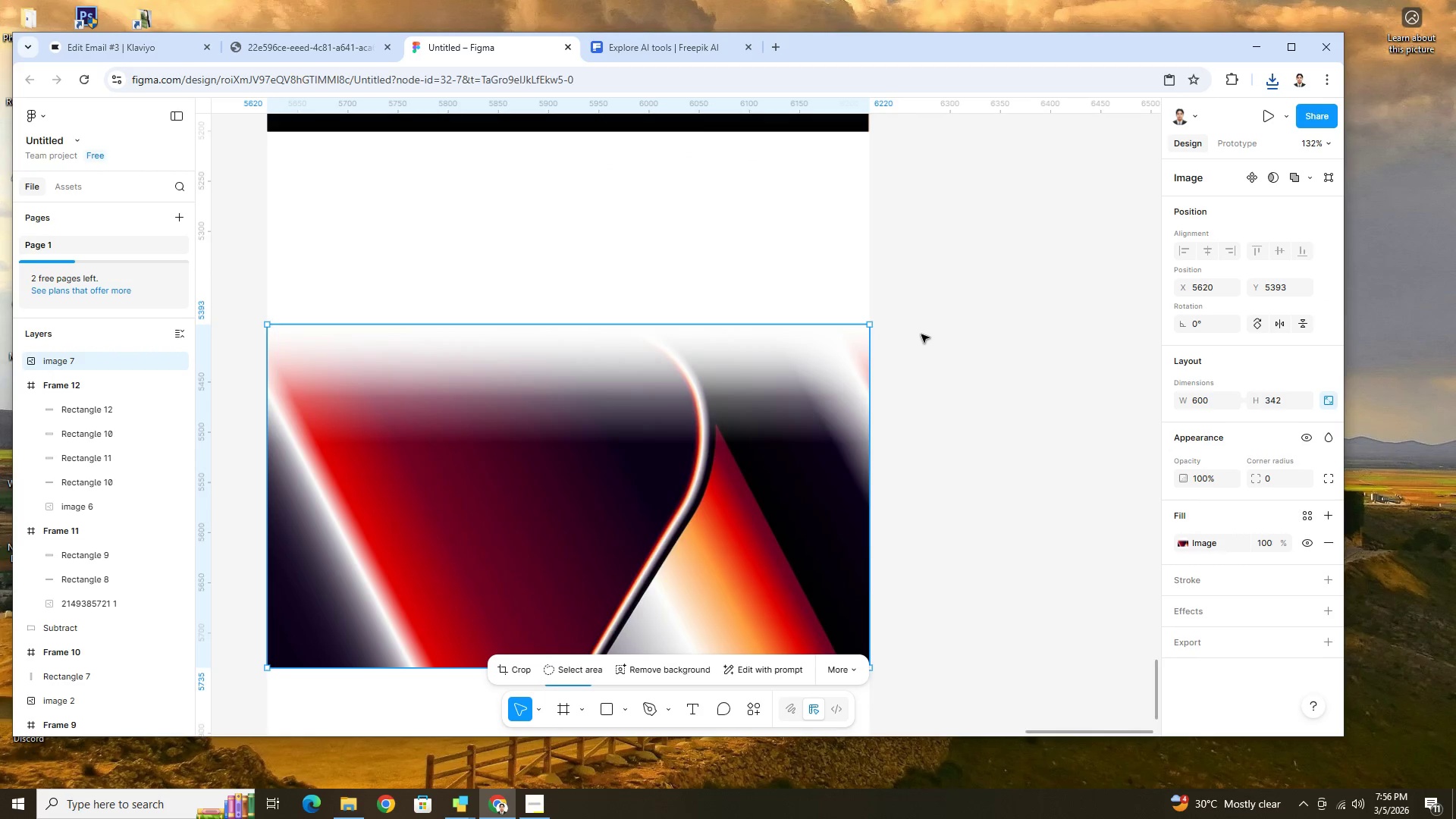 
left_click([921, 334])
 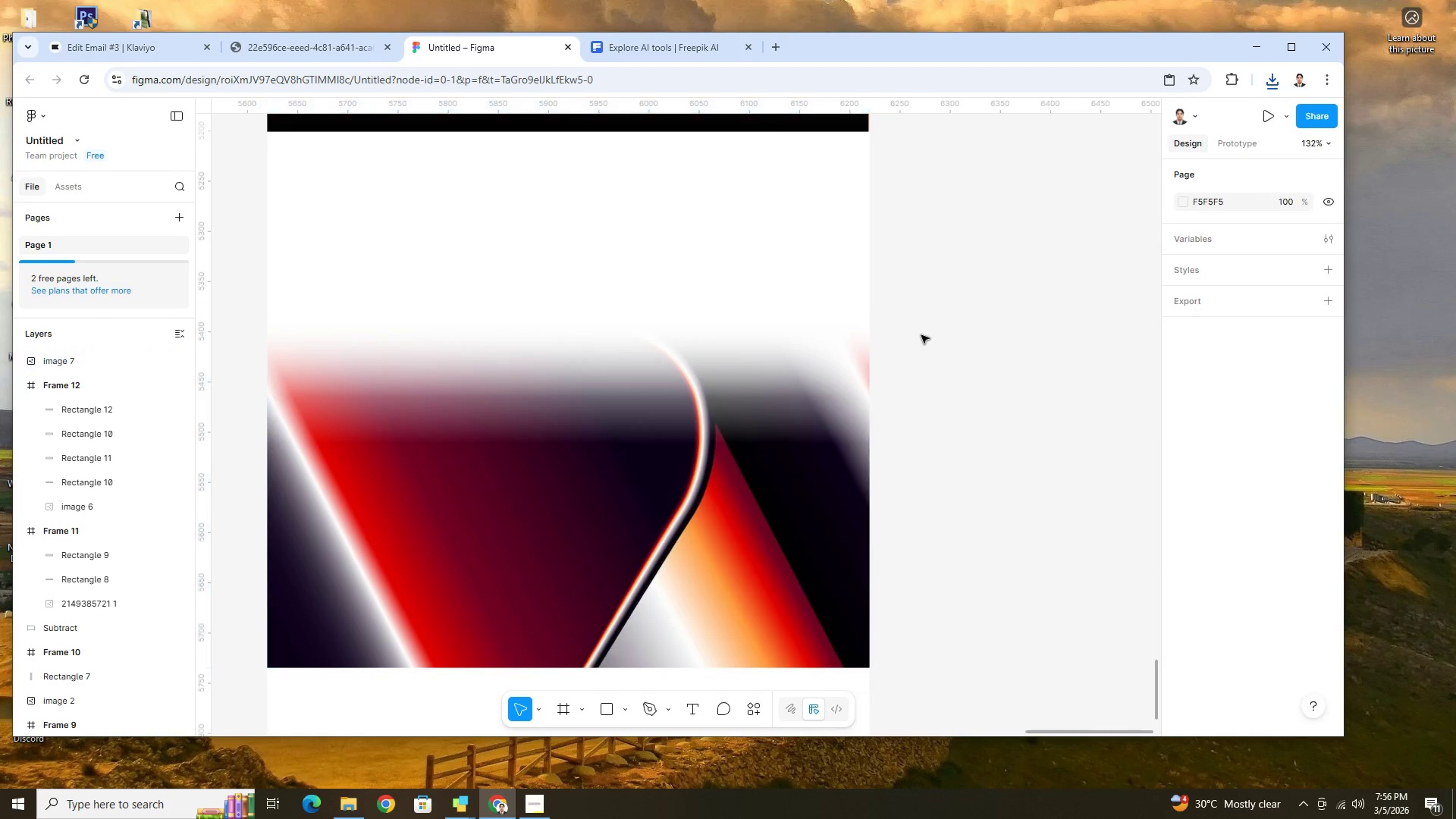 
hold_key(key=ControlLeft, duration=0.86)
 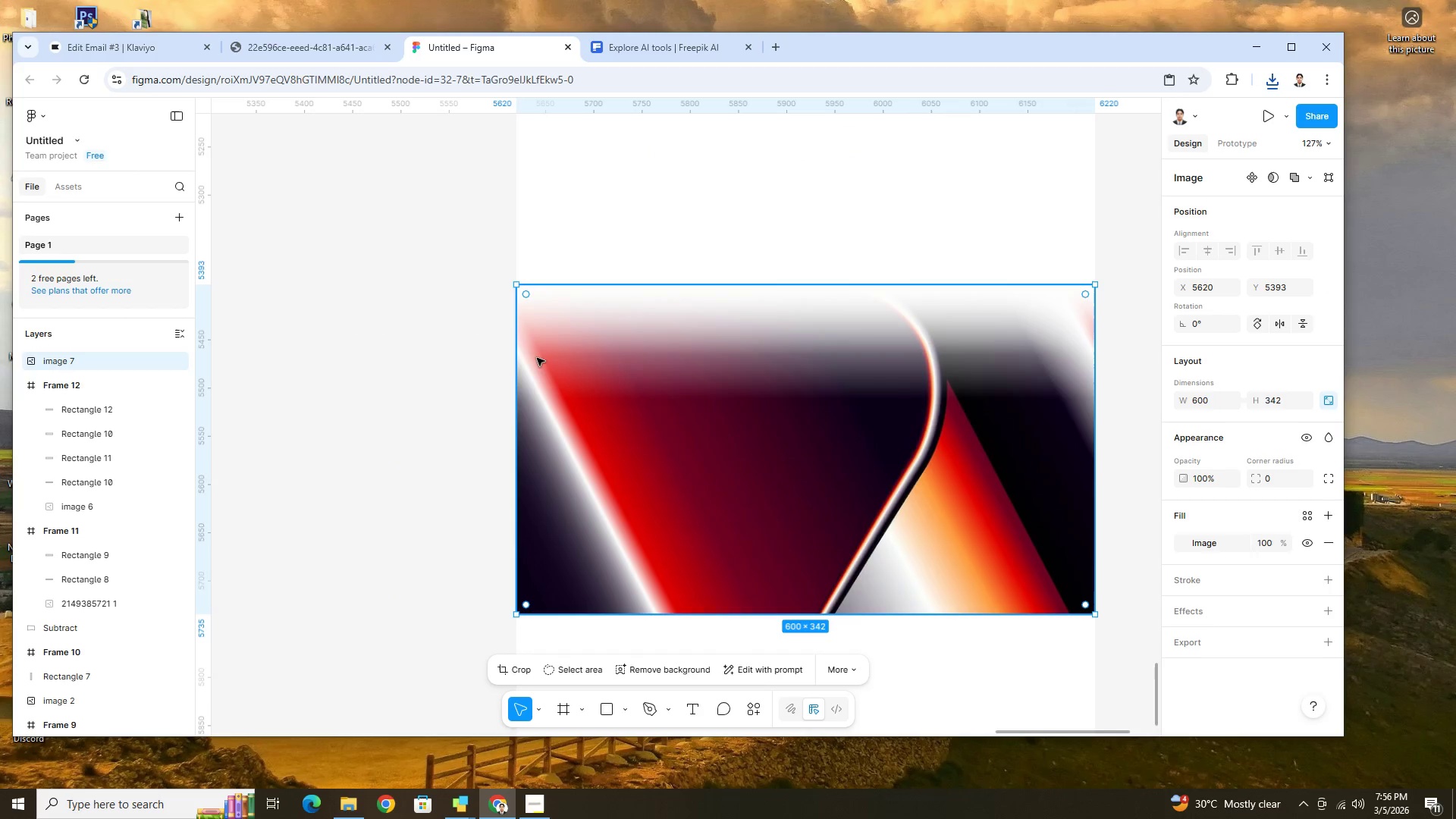 
left_click([535, 358])
 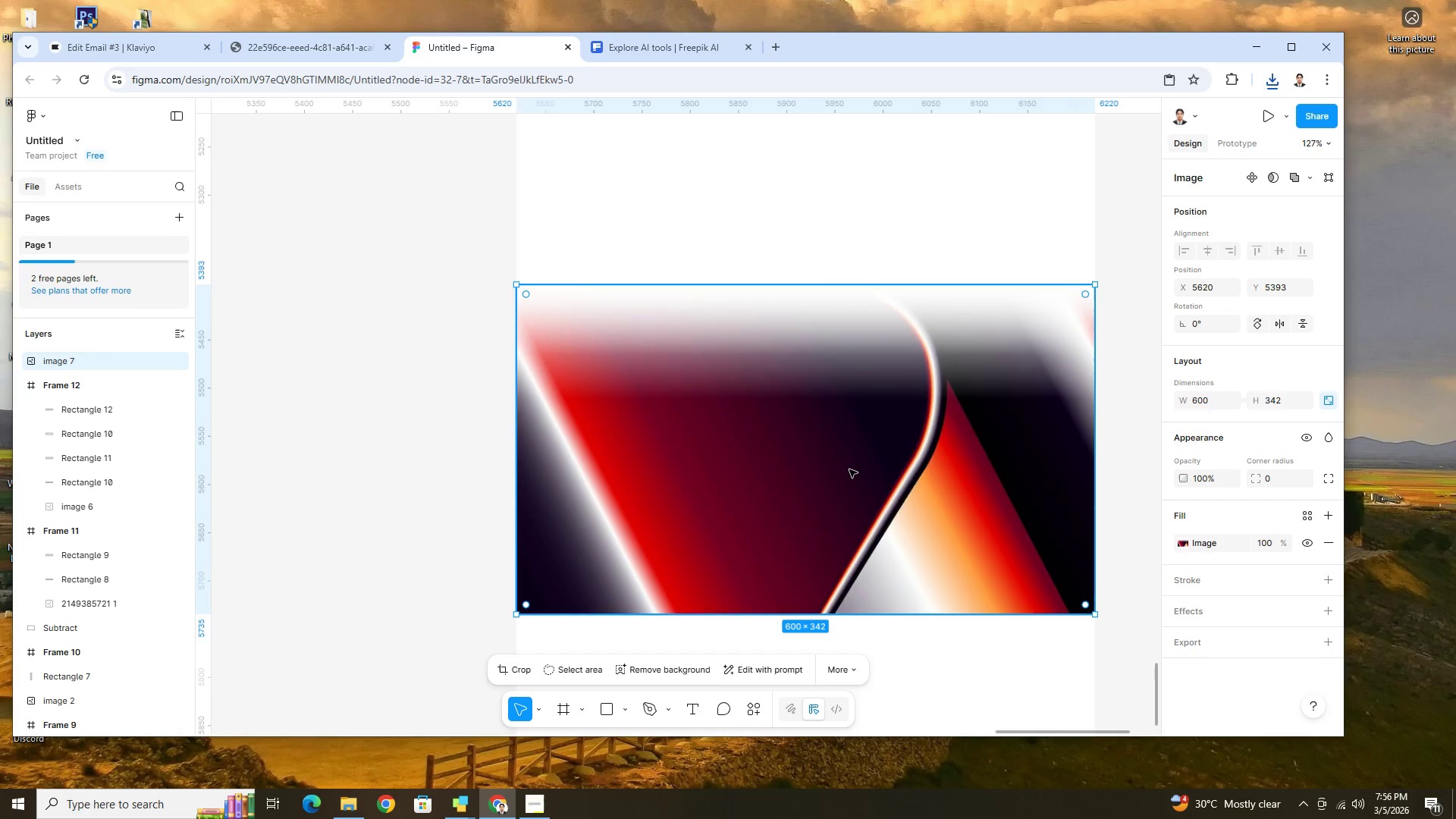 
scroll: coordinate [548, 402], scroll_direction: down, amount: 1.0
 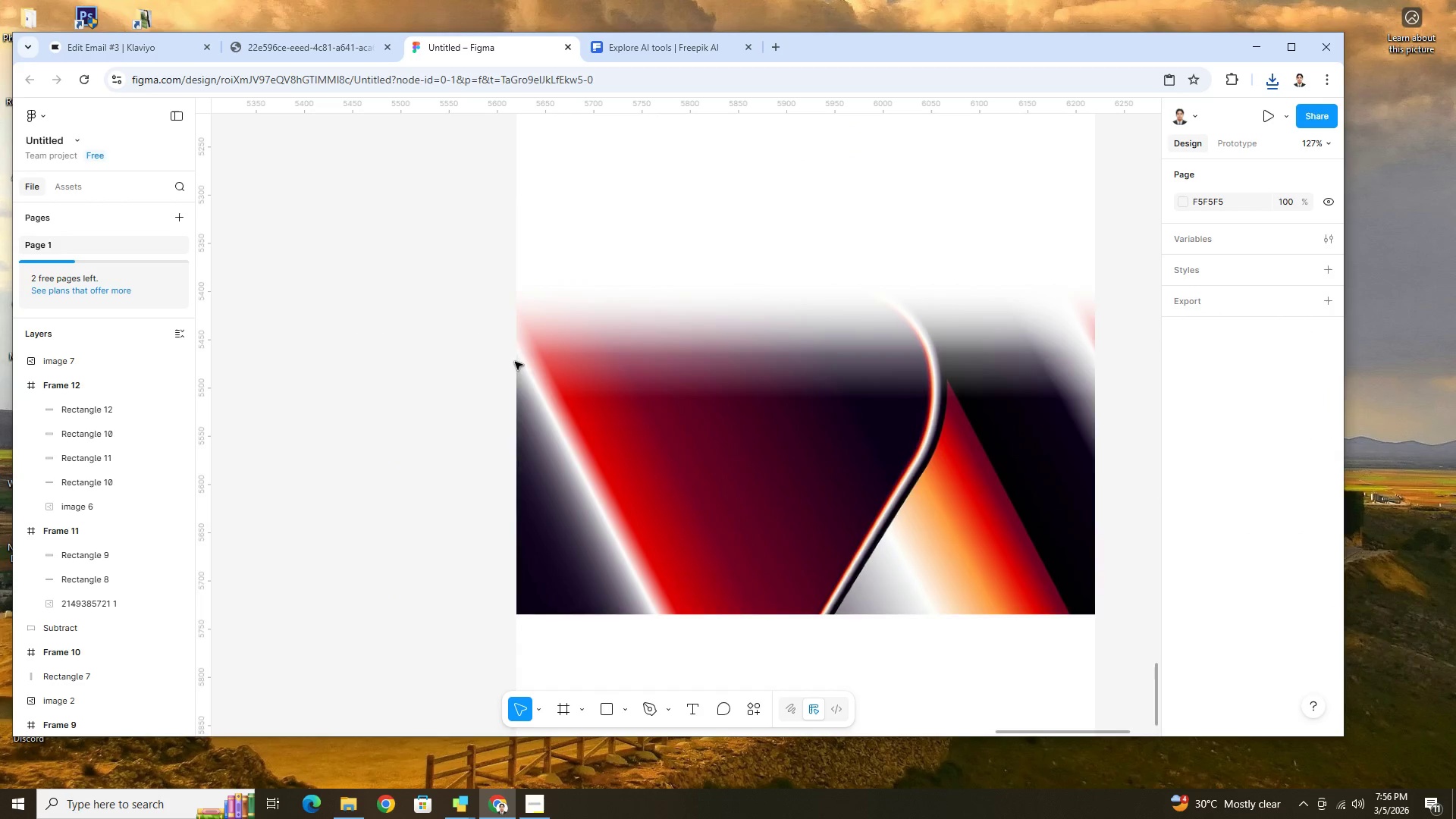 
hold_key(key=ControlLeft, duration=0.39)
scroll: coordinate [852, 466], scroll_direction: down, amount: 4.0
 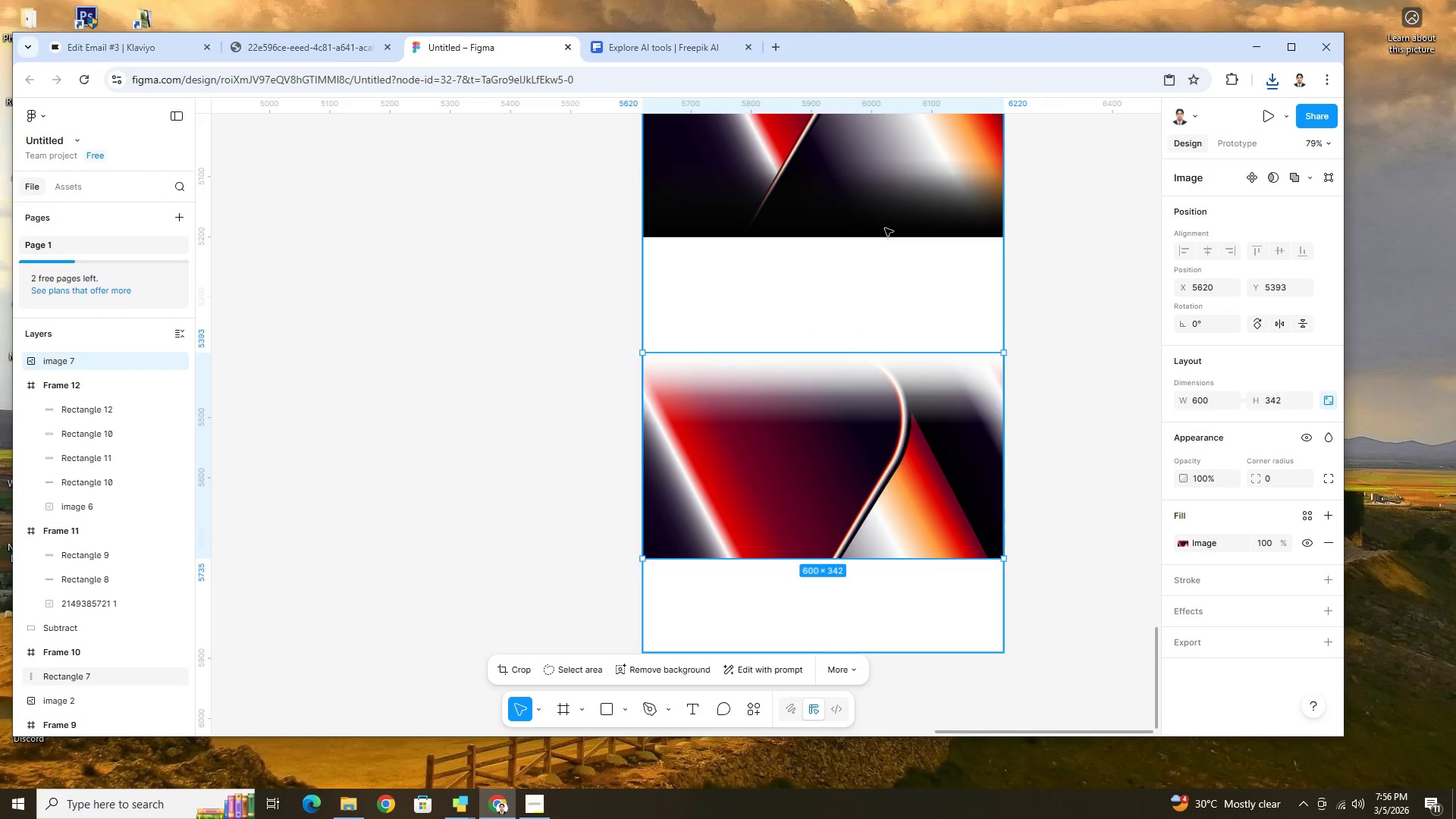 
left_click([885, 215])
 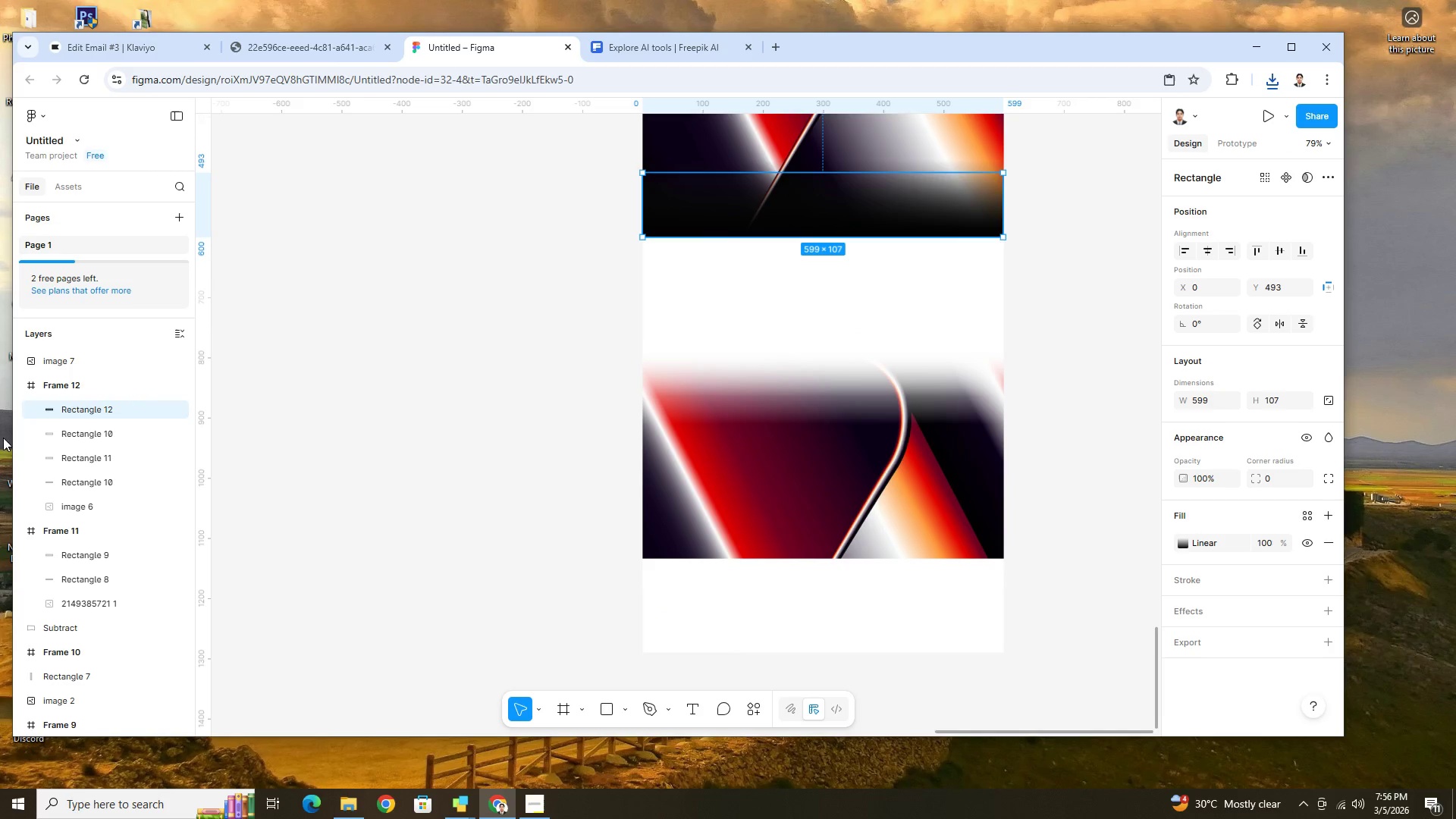 
hold_key(key=ShiftLeft, duration=1.5)
left_click([90, 435])
 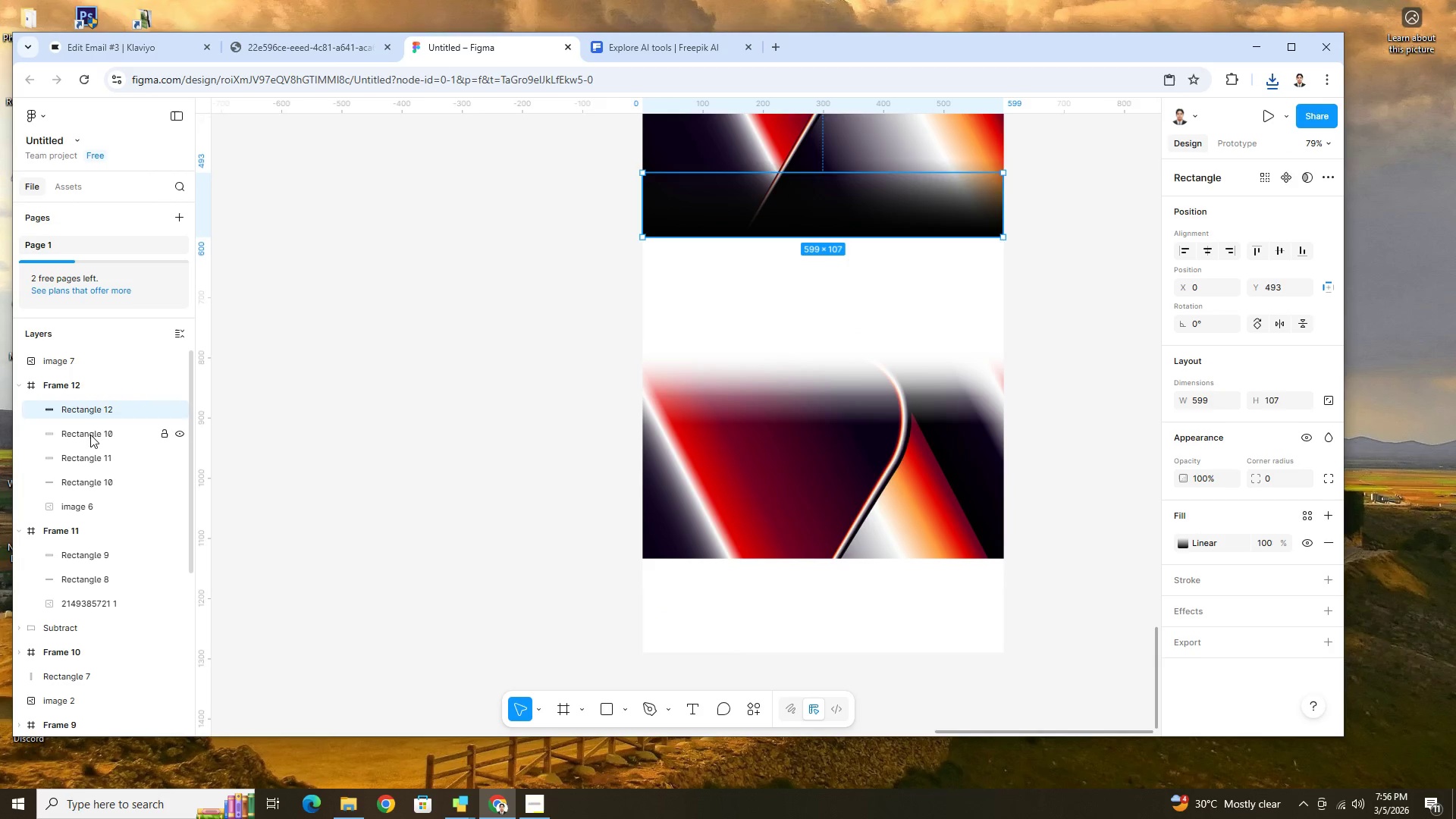 
hold_key(key=ShiftLeft, duration=0.66)
 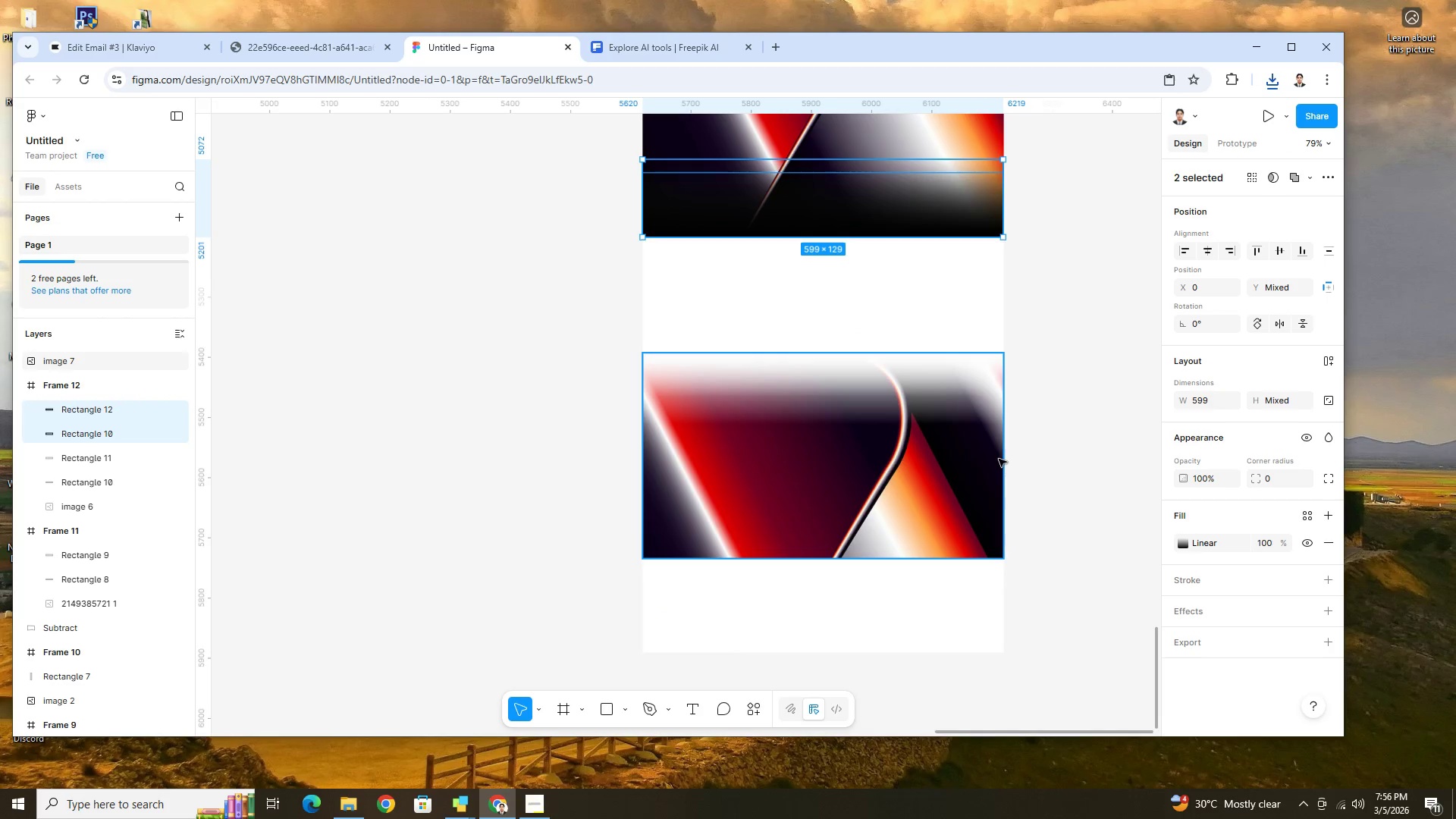 
scroll: coordinate [1049, 448], scroll_direction: up, amount: 6.0
 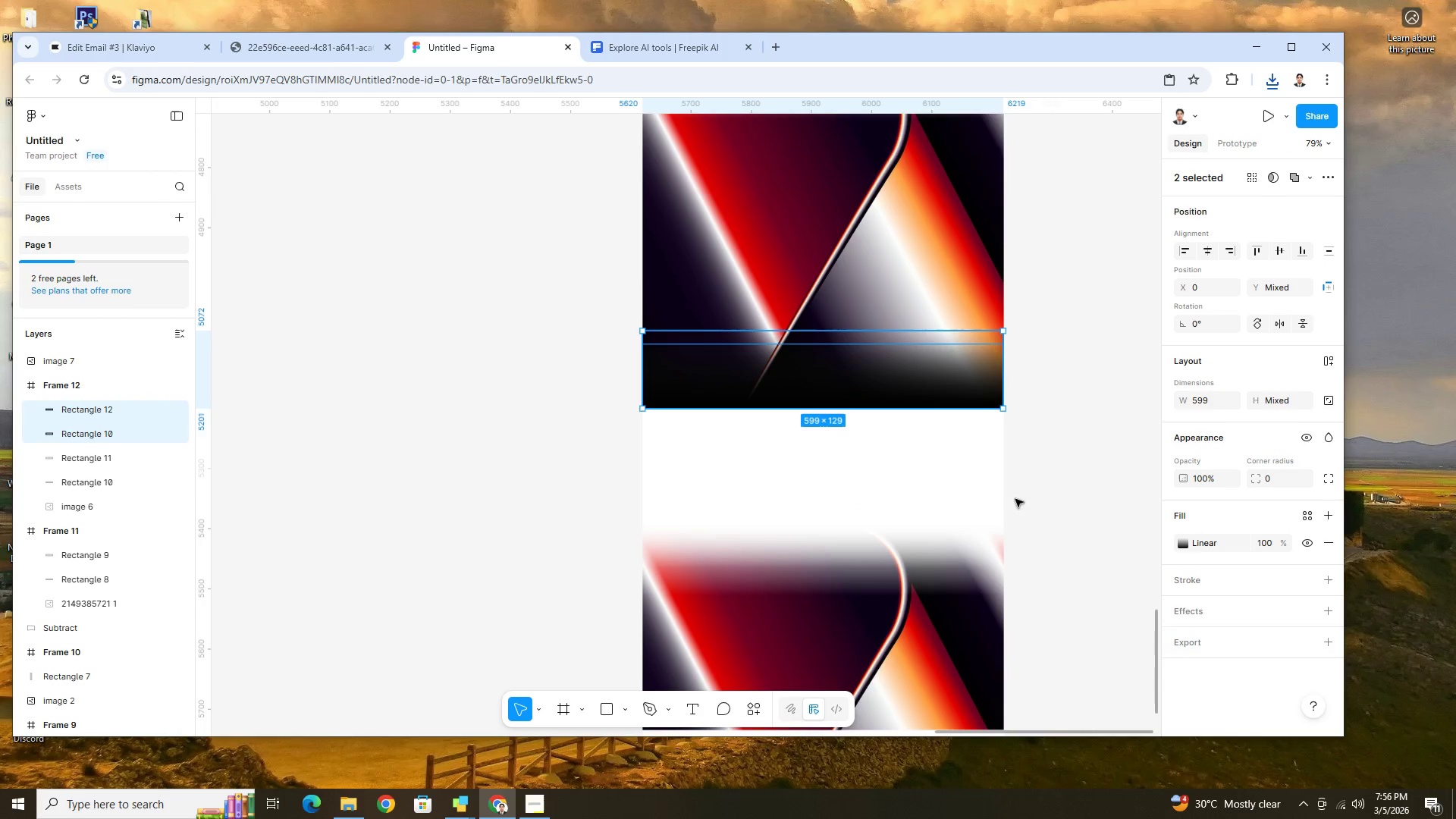 
hold_key(key=ControlLeft, duration=0.38)
 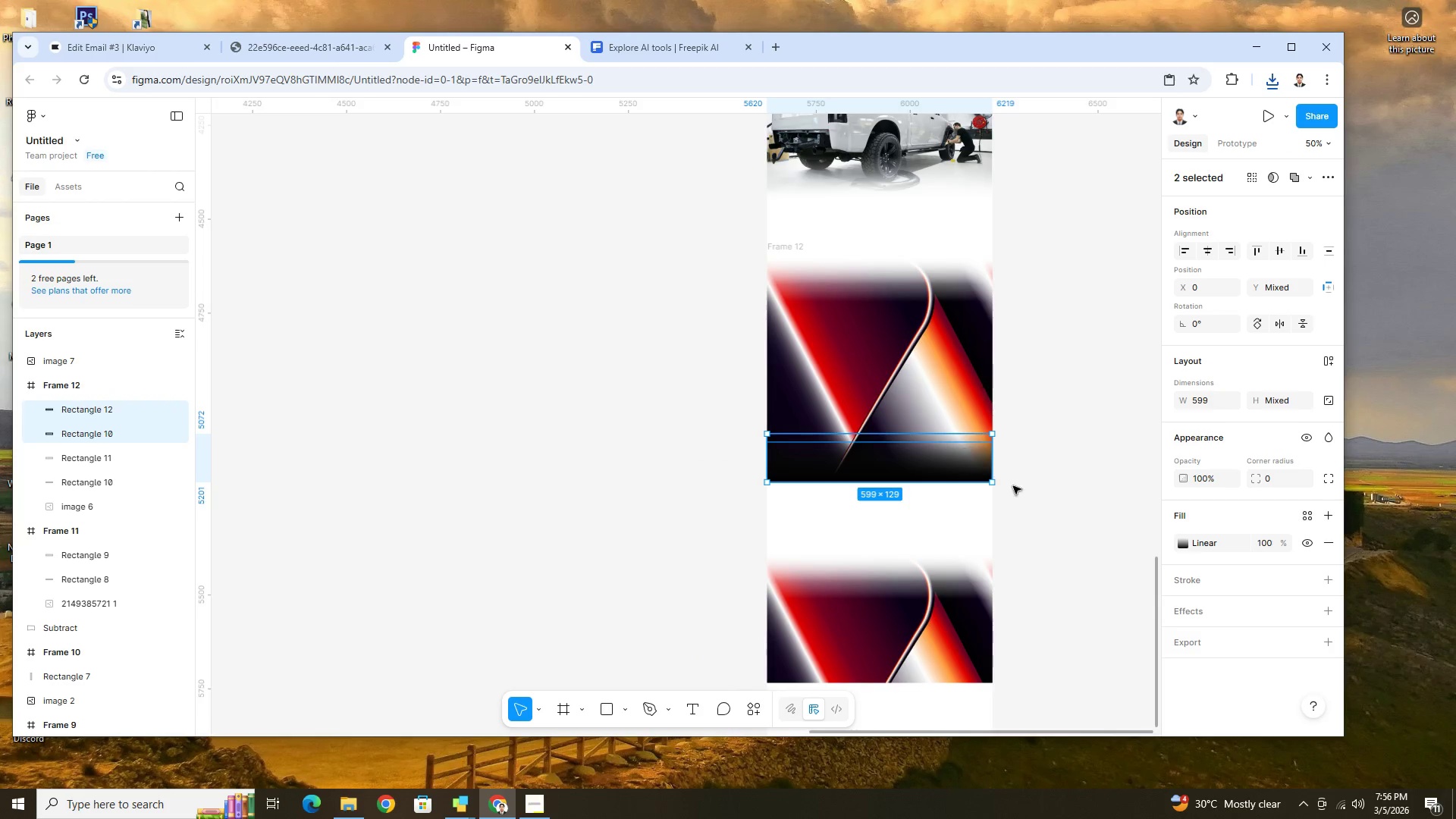 
scroll: coordinate [968, 475], scroll_direction: up, amount: 4.0
 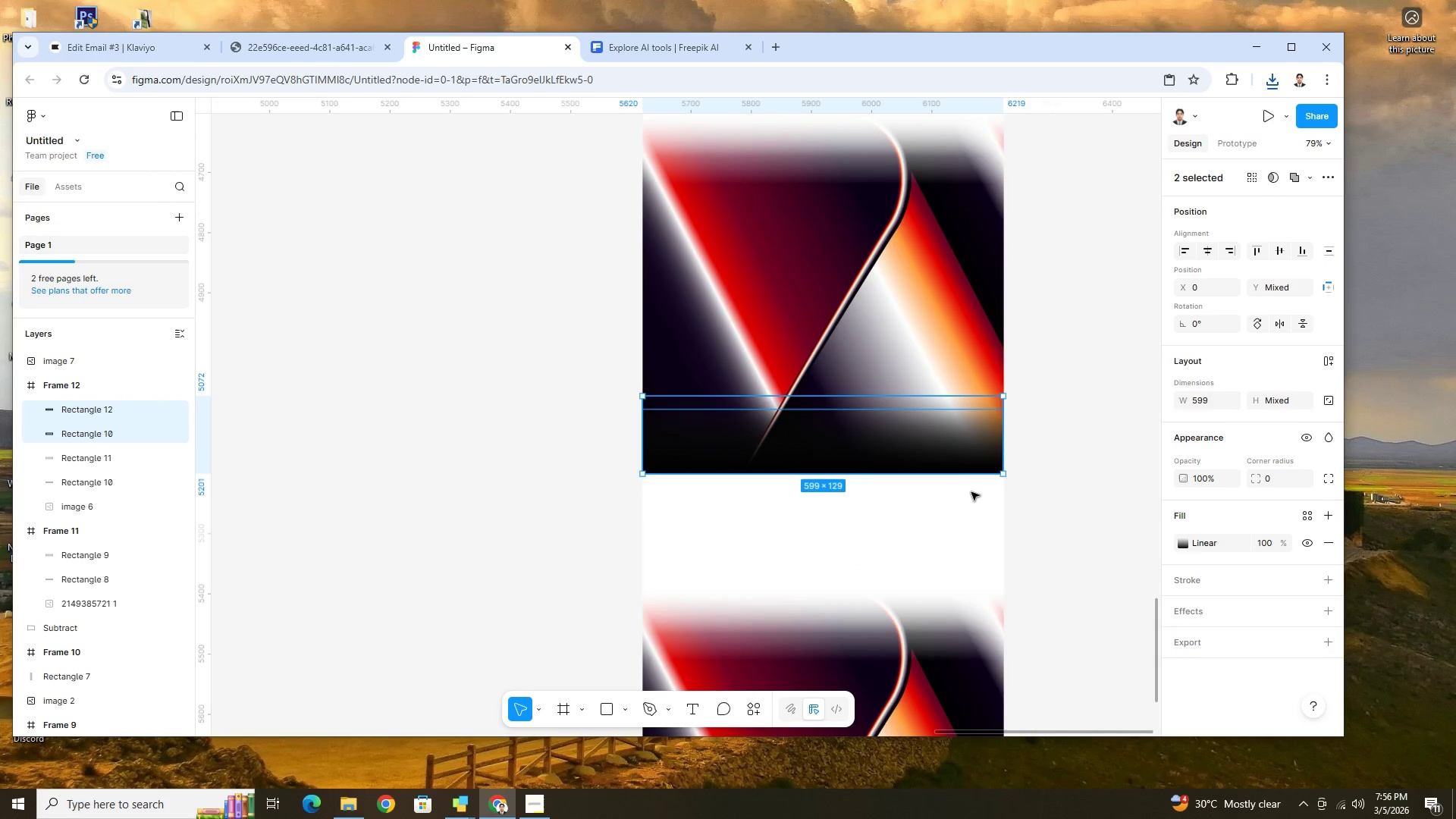 
scroll: coordinate [1019, 526], scroll_direction: down, amount: 9.0
 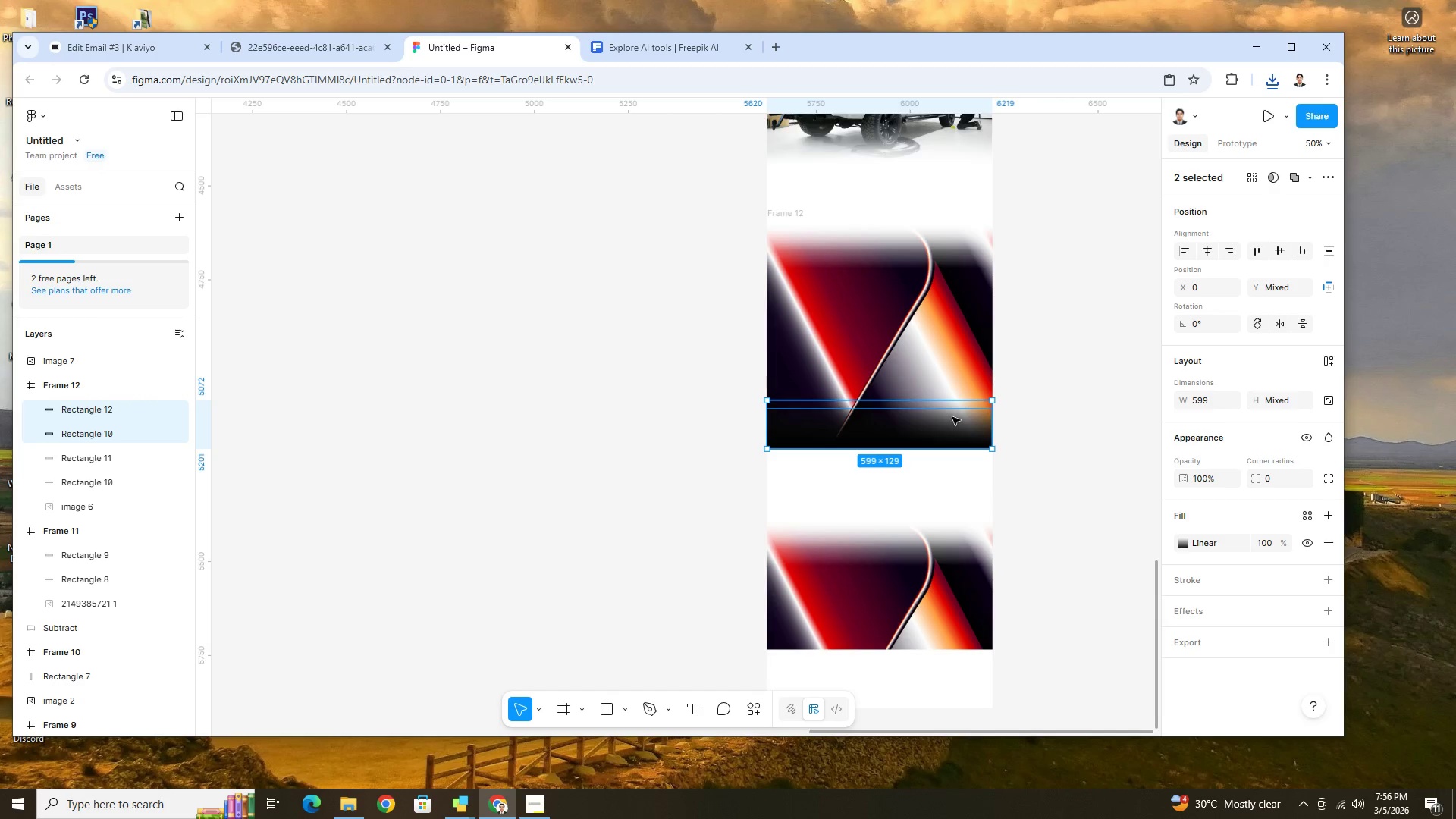 
left_click_drag(start_coordinate=[949, 427], to_coordinate=[948, 344])
 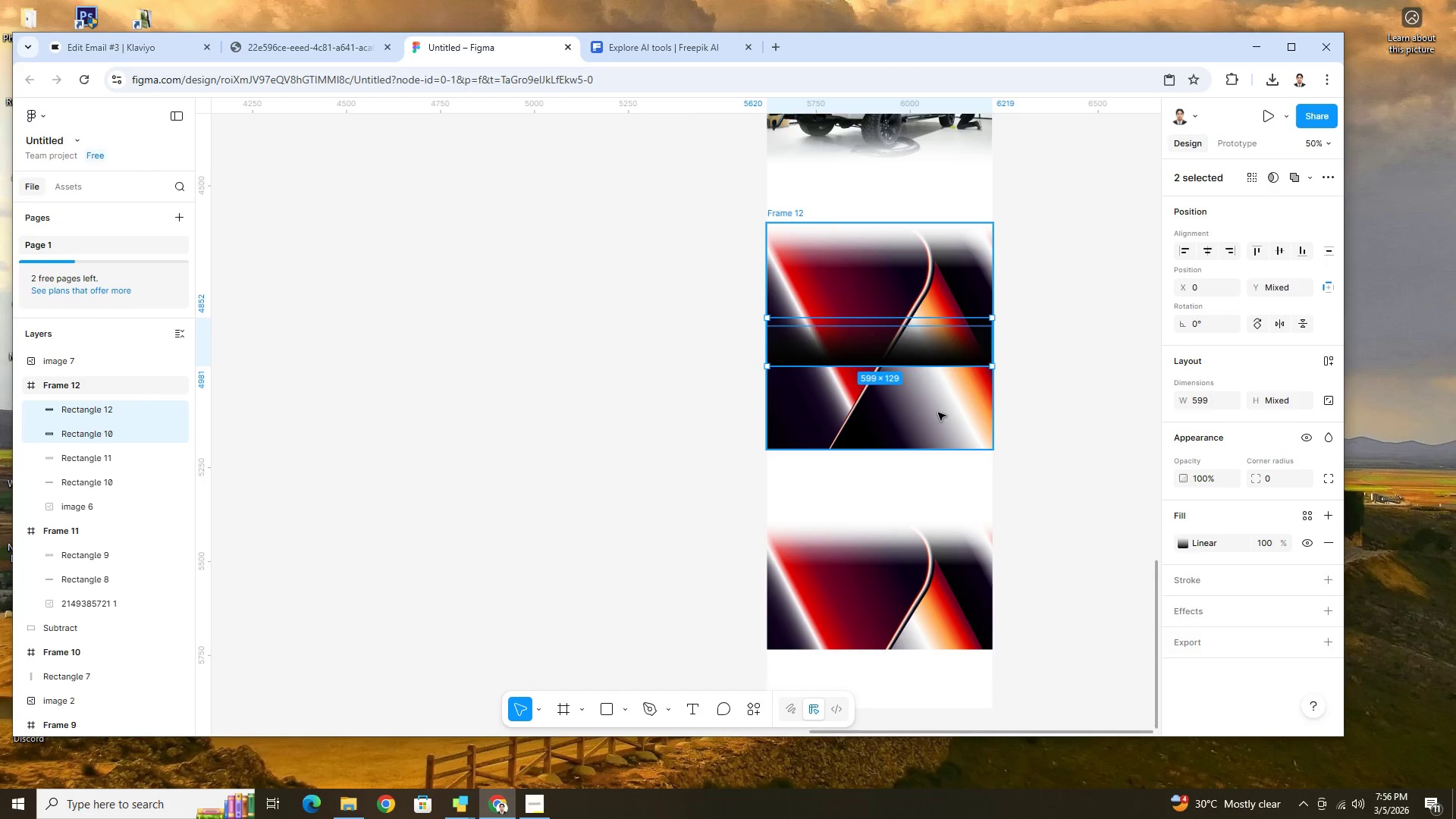 
left_click([938, 413])
 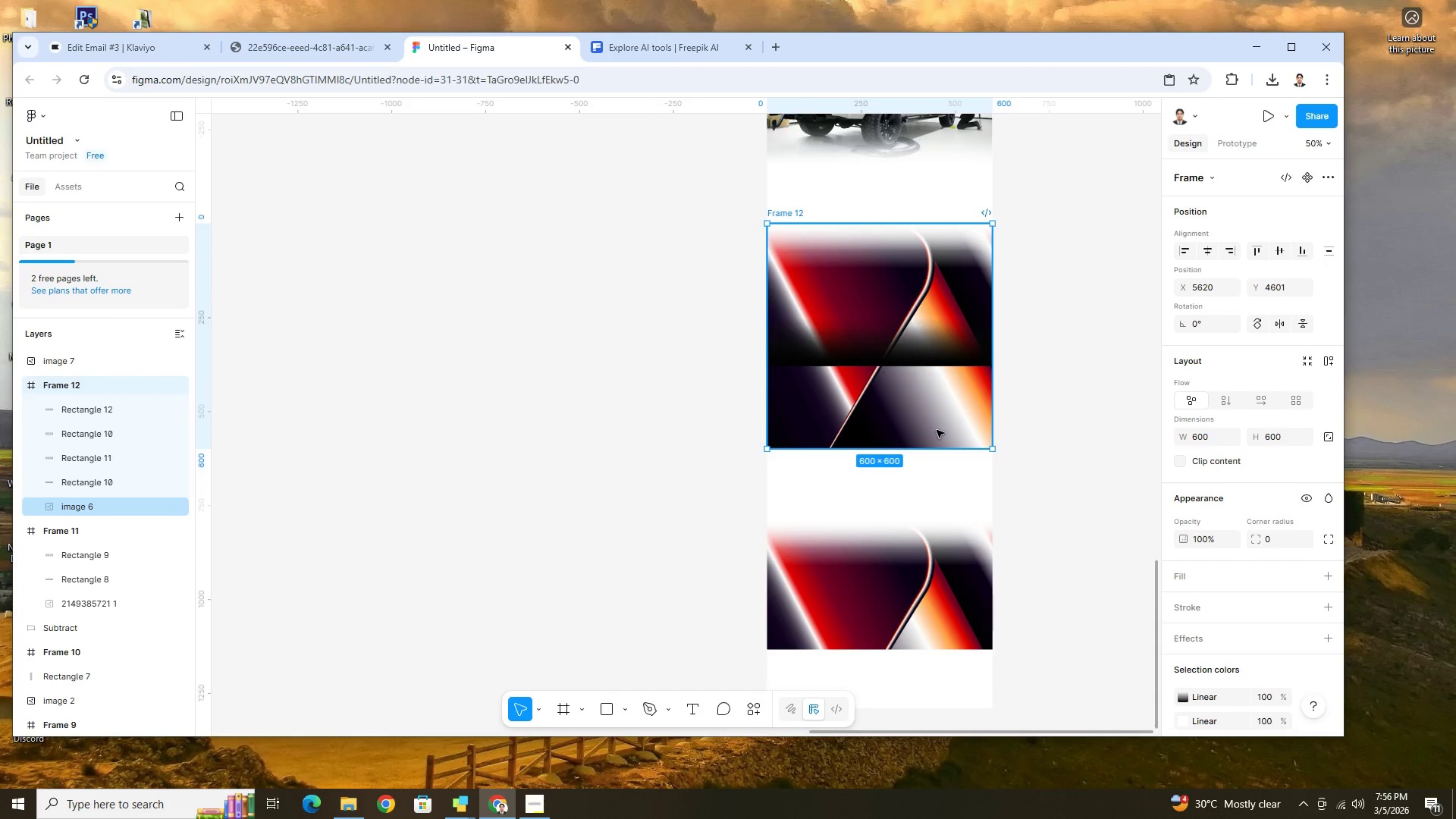 
double_click([937, 430])
 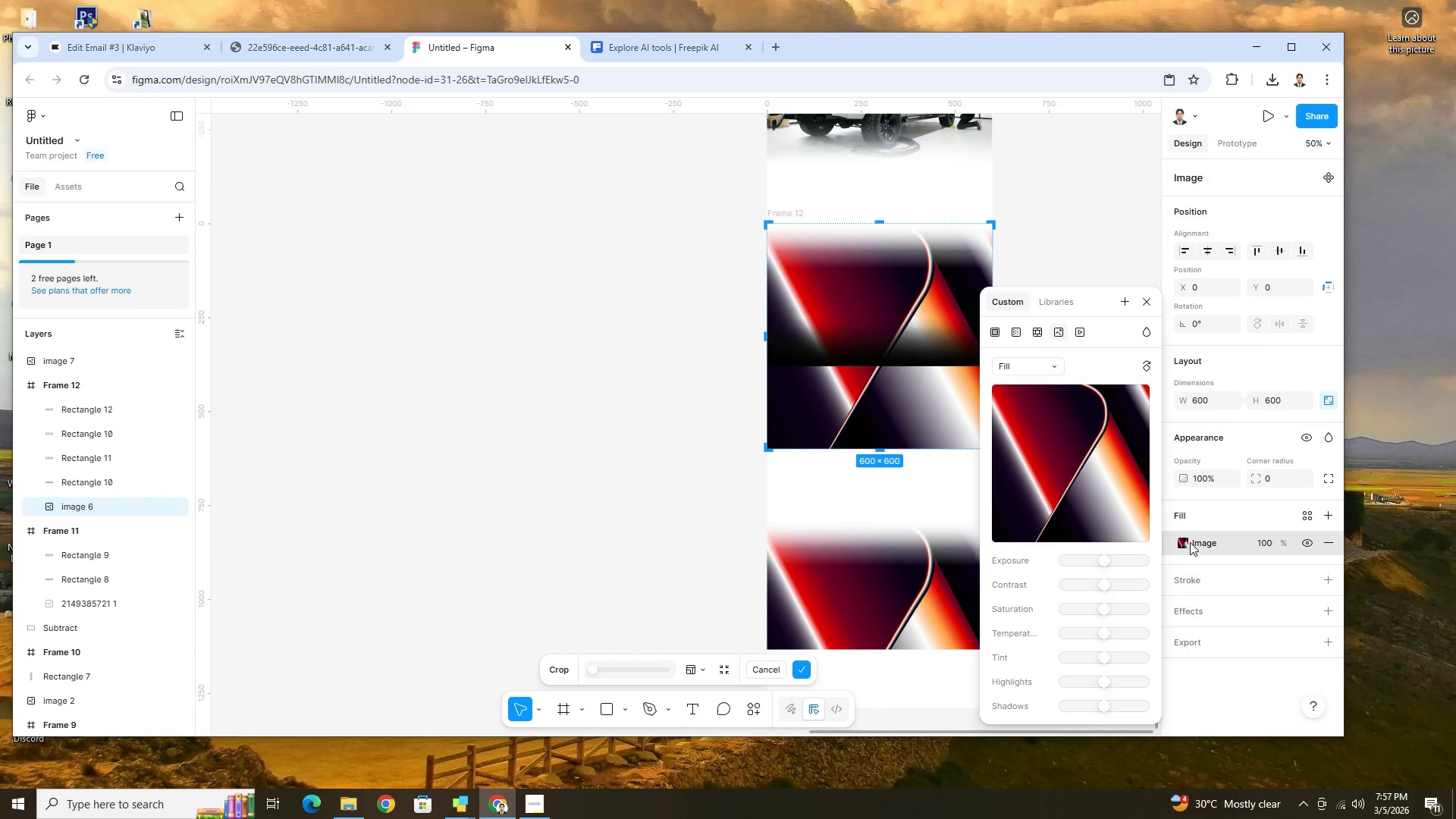 
left_click([1057, 366])
 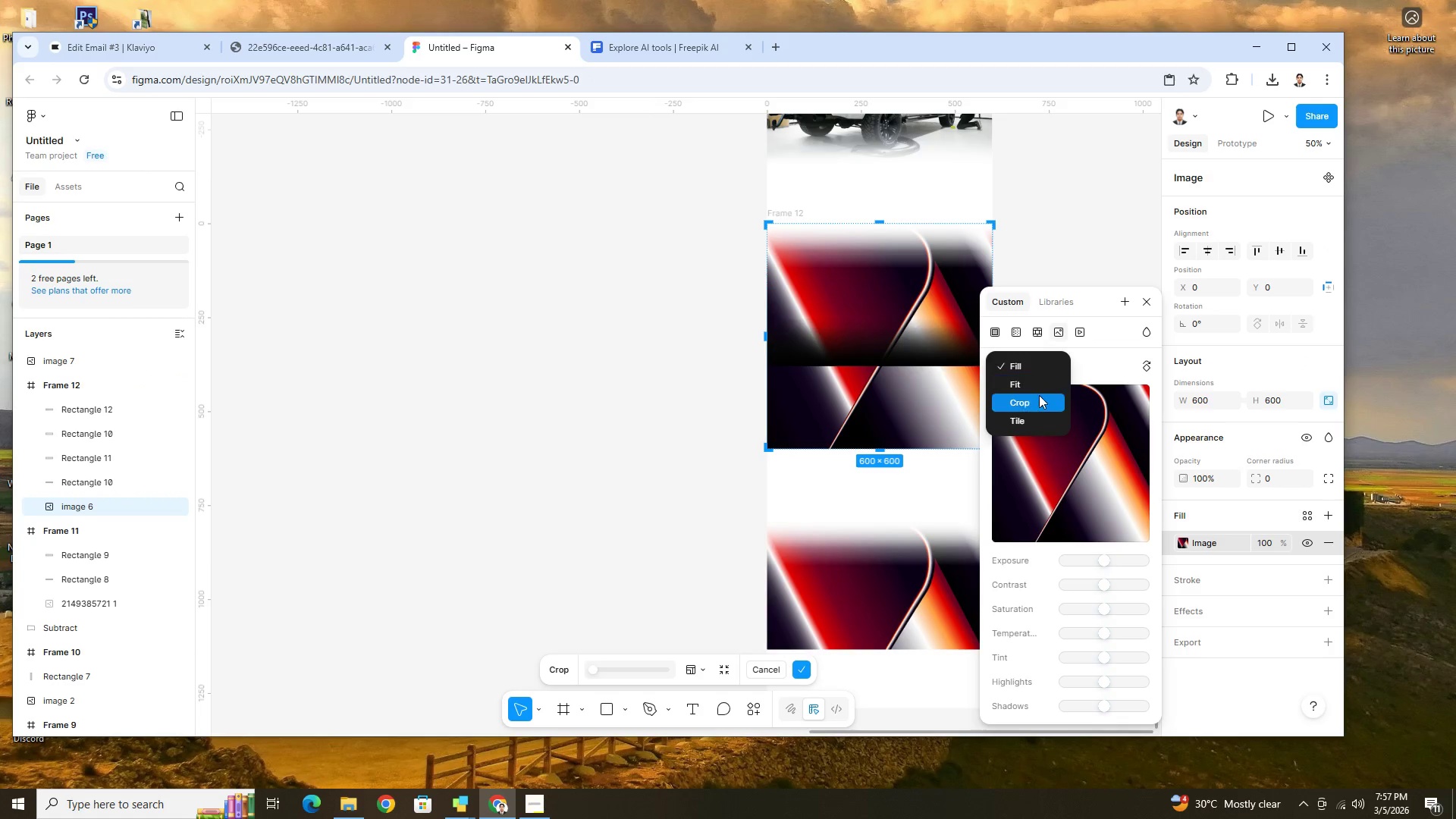 
left_click([1040, 399])
 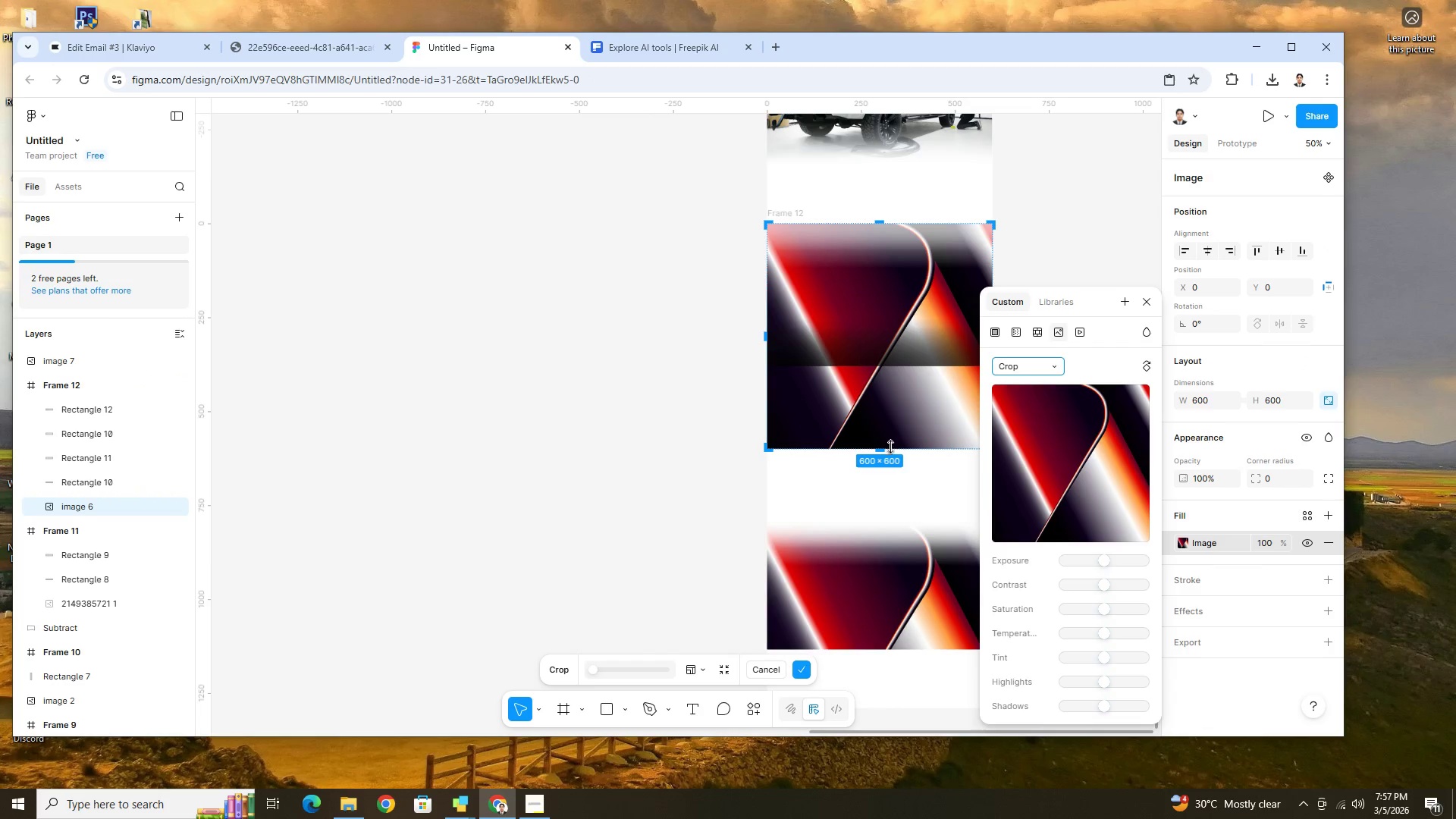 
left_click_drag(start_coordinate=[888, 451], to_coordinate=[908, 367])
 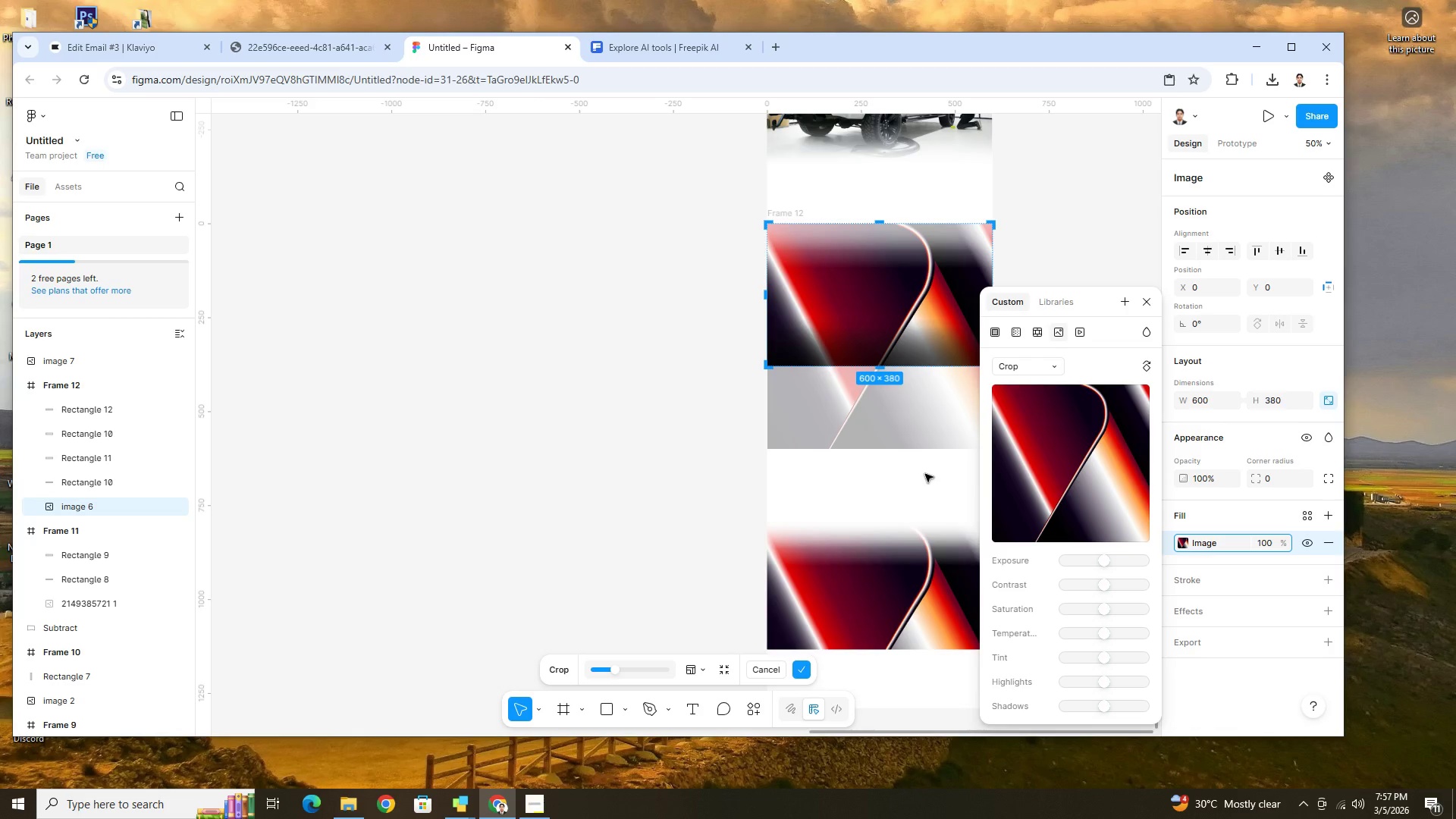 
key(Enter)
 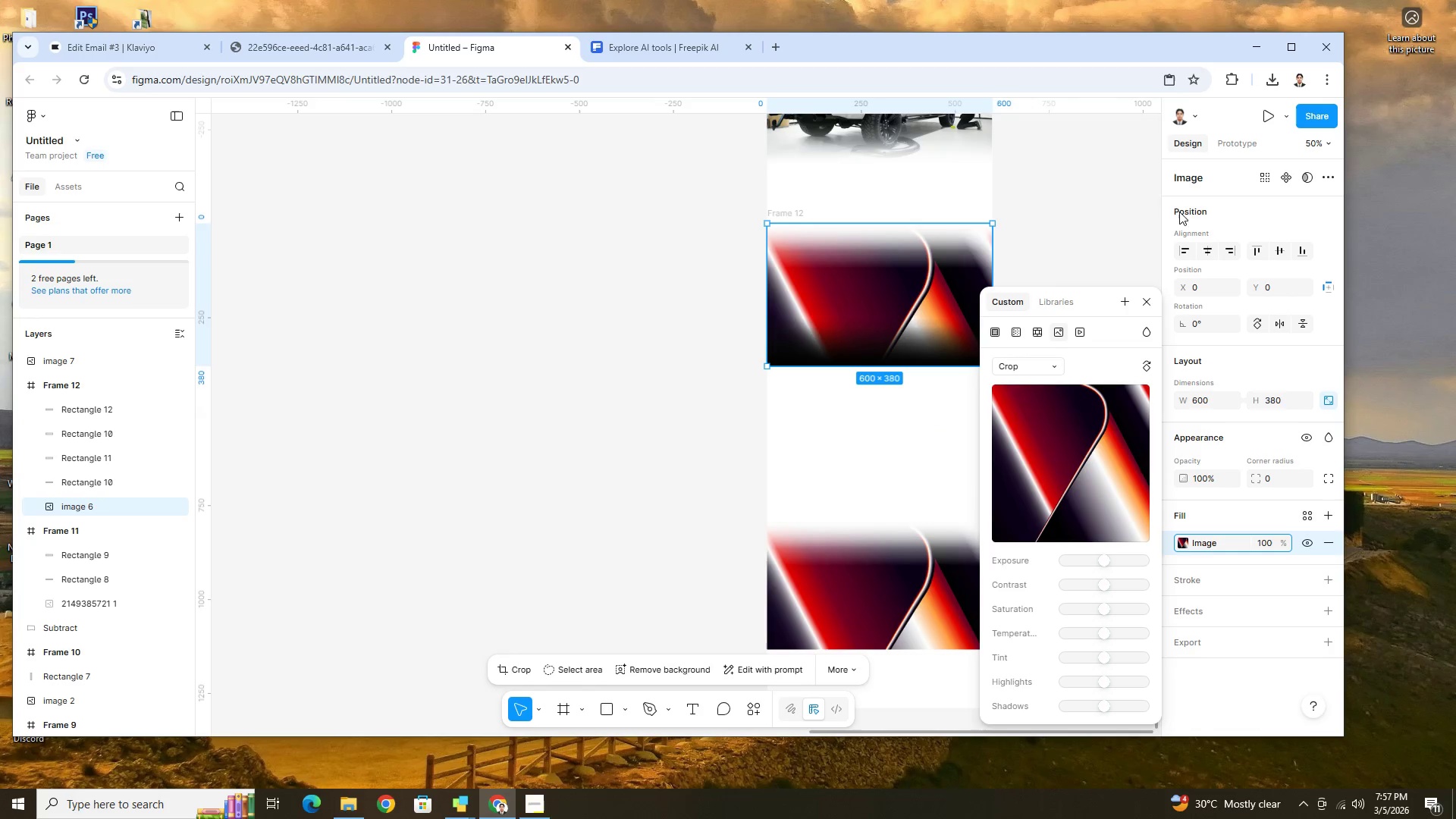 
double_click([1155, 196])
 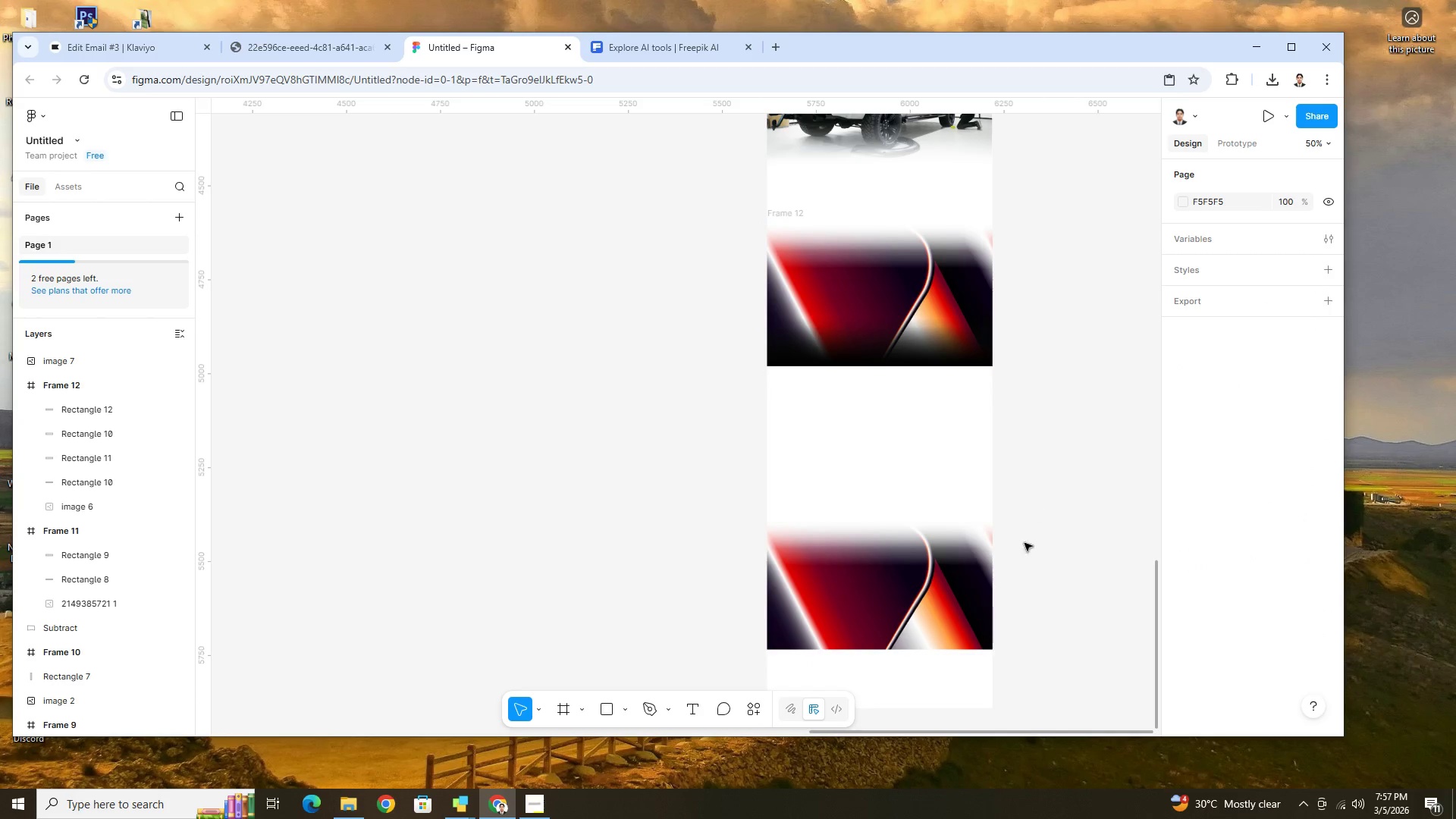 
left_click([940, 588])
 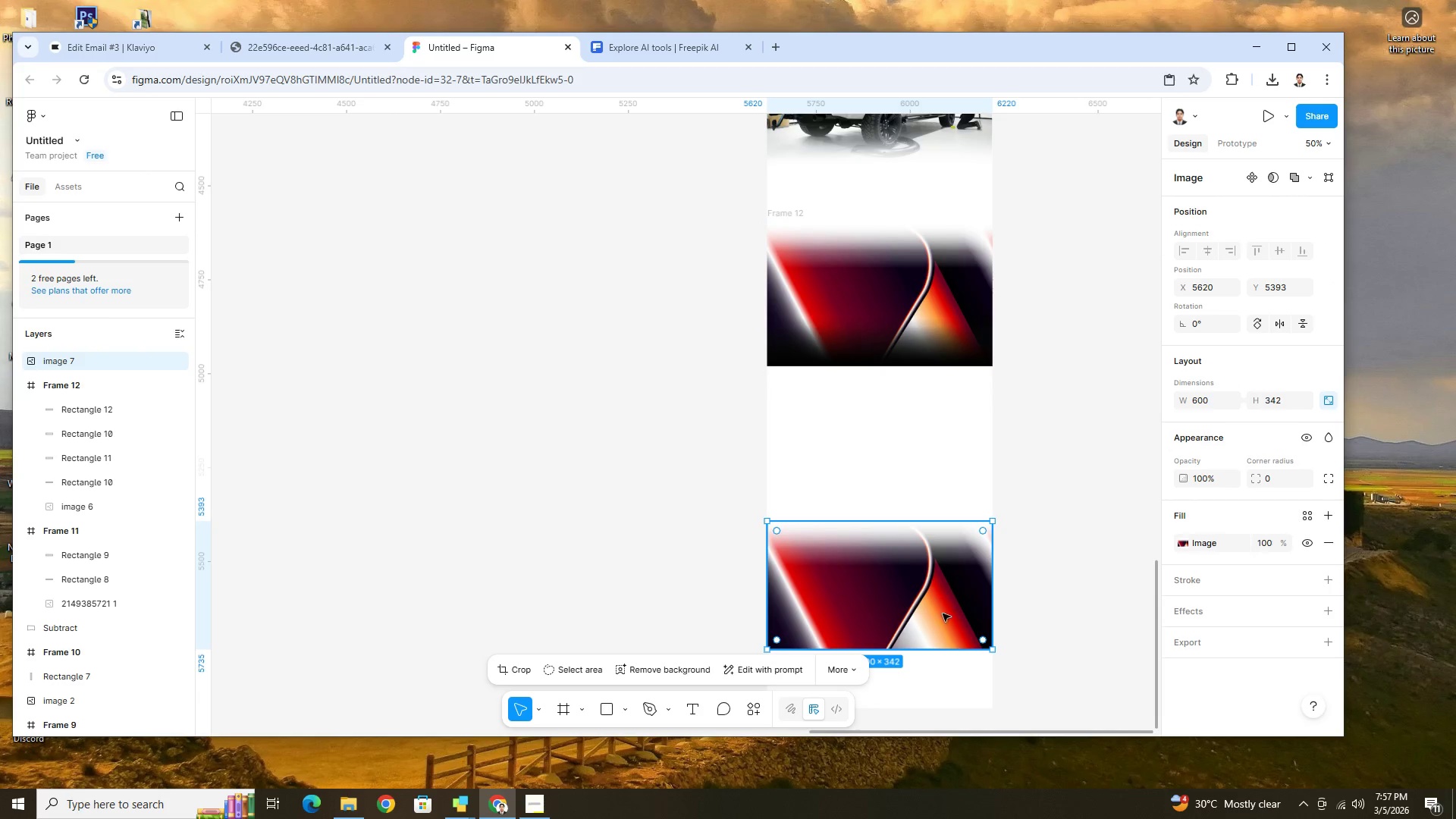 
left_click_drag(start_coordinate=[940, 617], to_coordinate=[939, 333])
 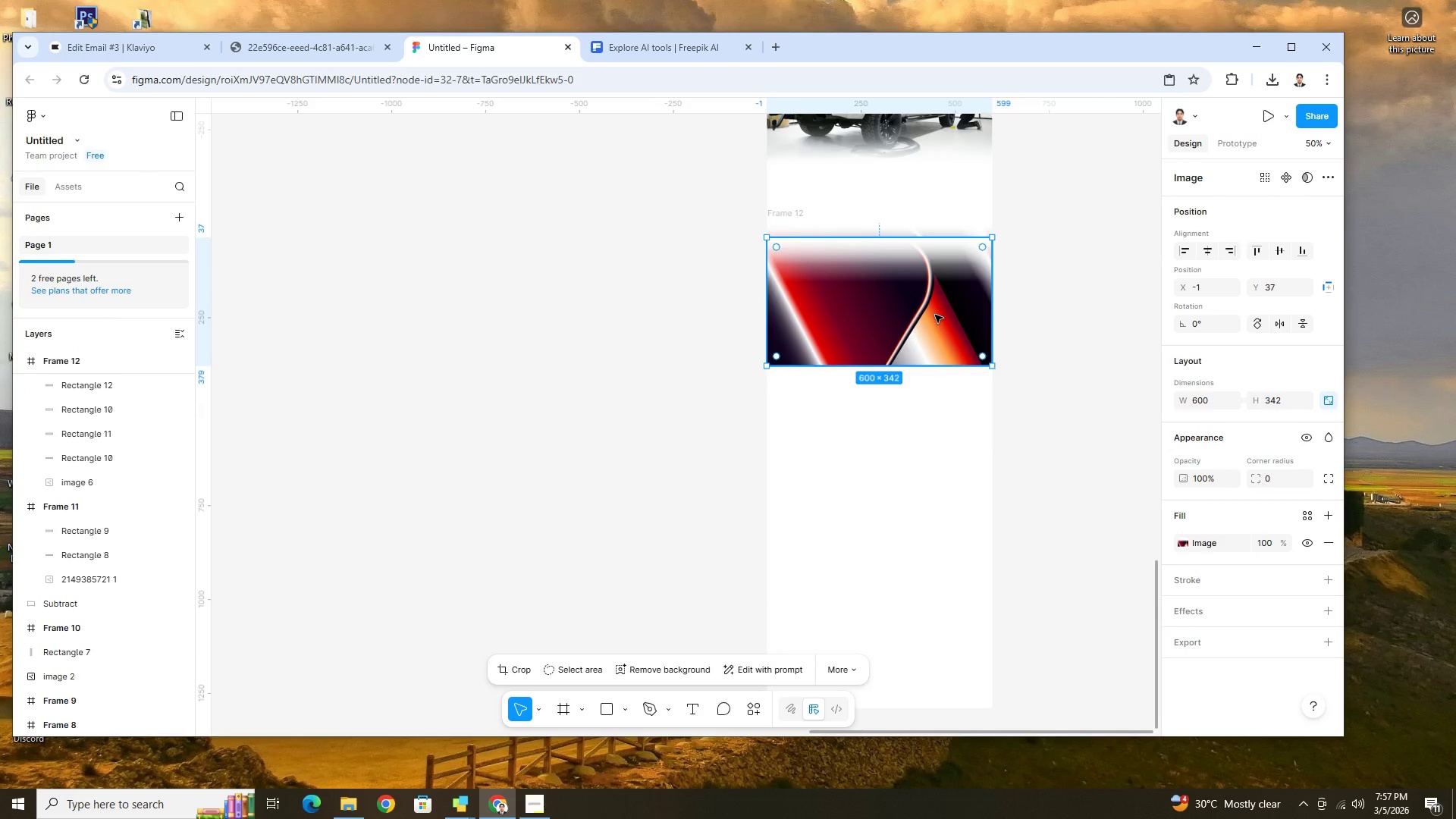 
left_click_drag(start_coordinate=[935, 315], to_coordinate=[936, 300])
 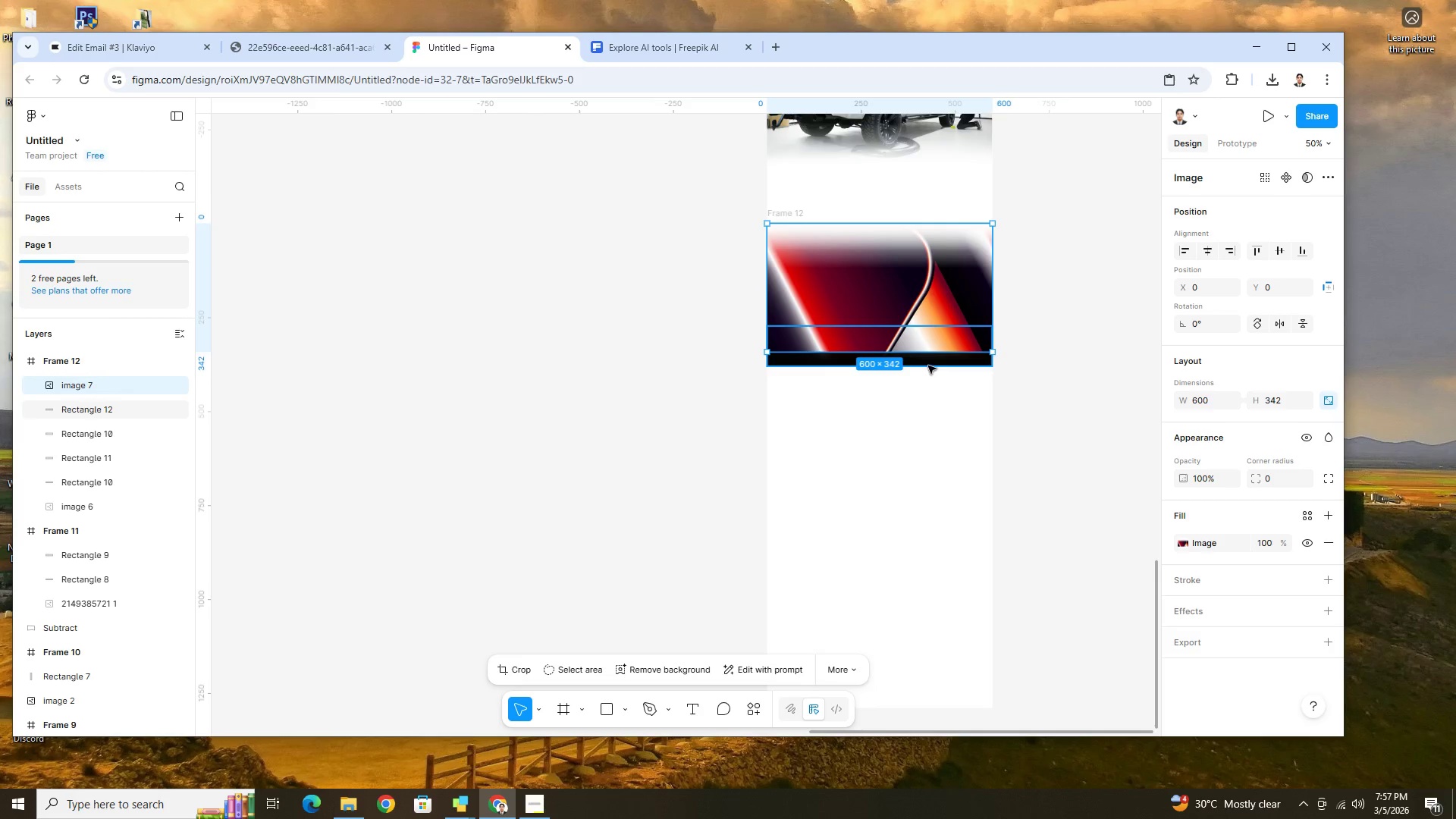 
left_click([928, 366])
 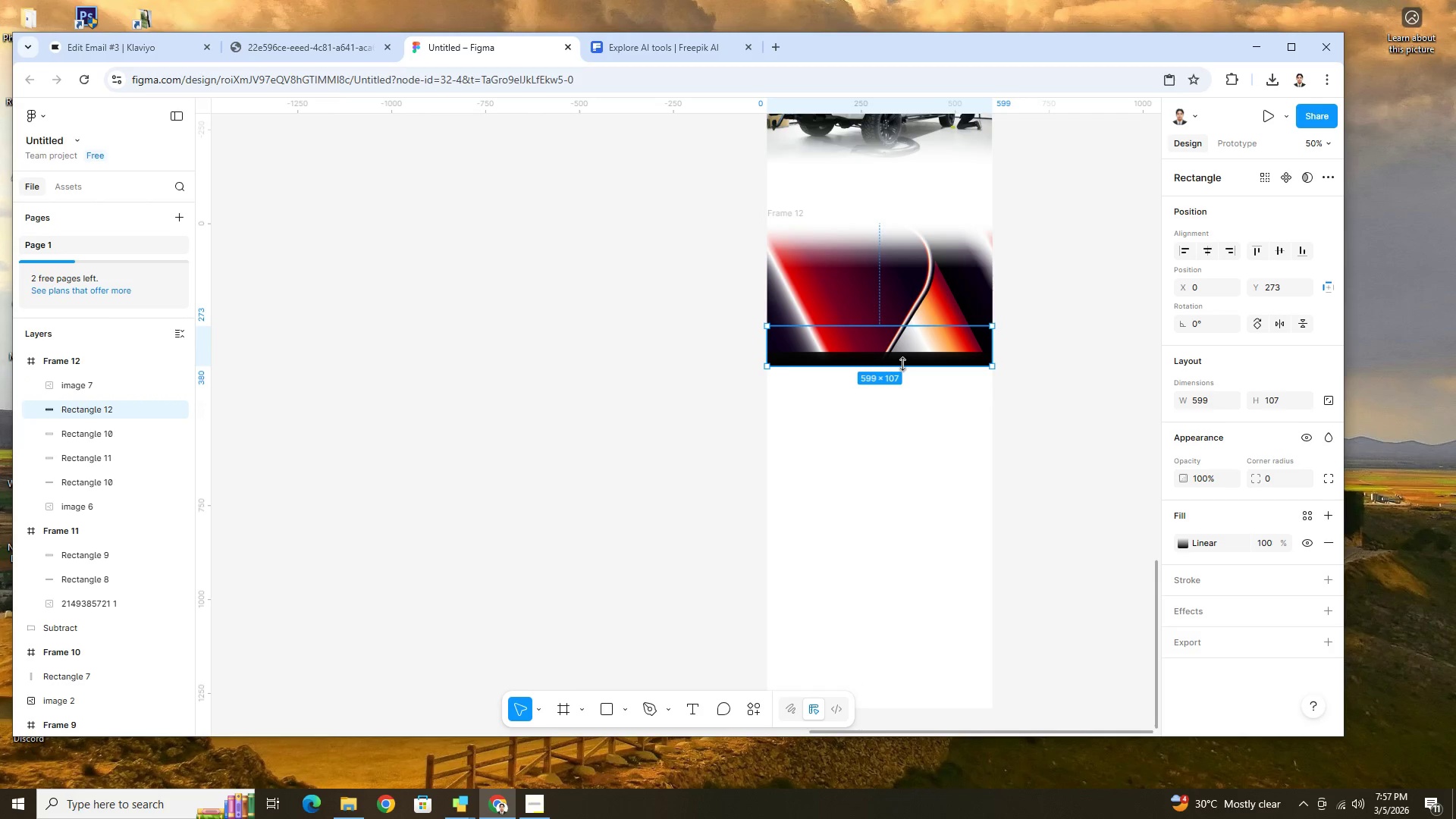 
left_click([94, 380])
 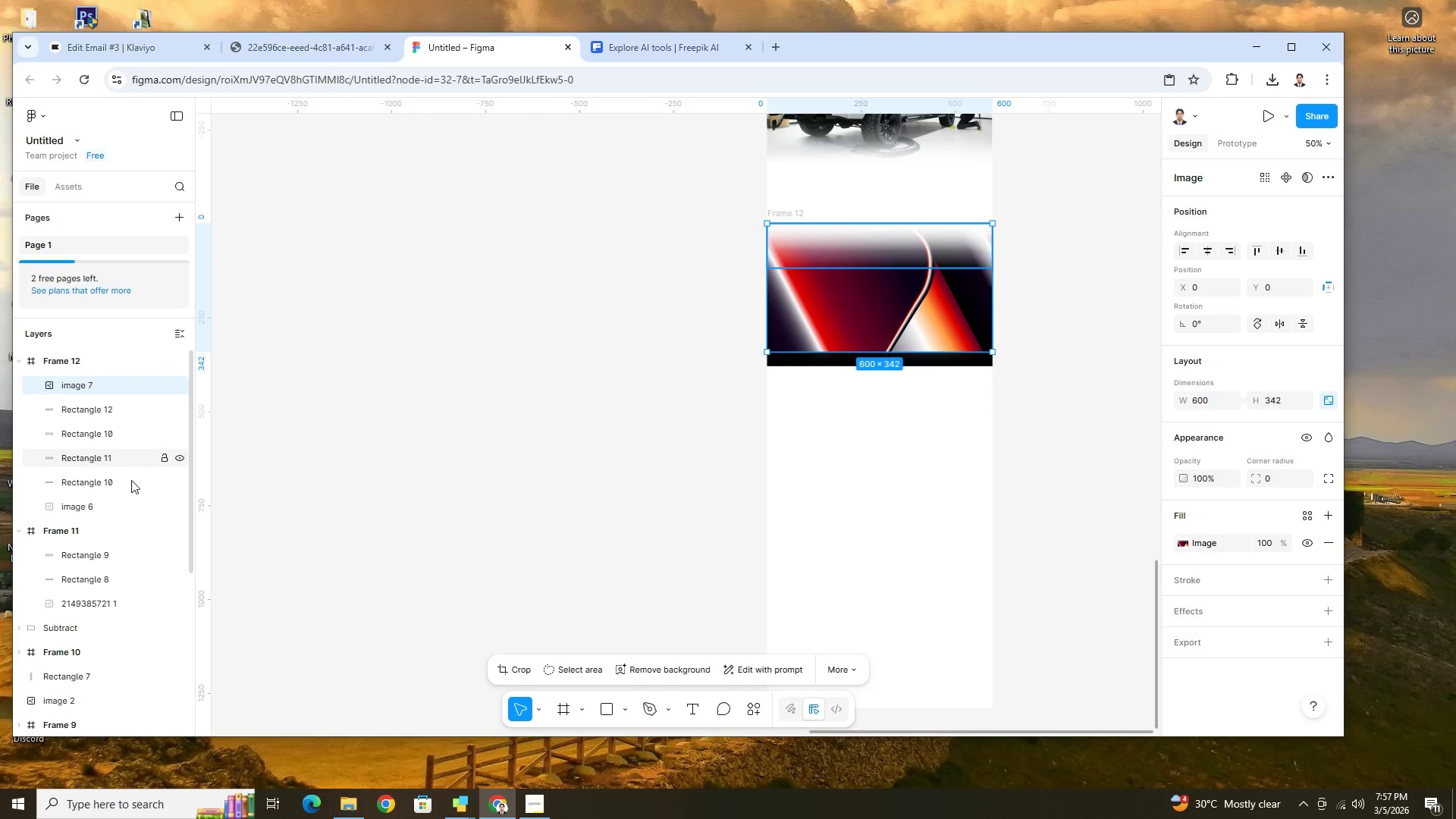 
left_click([115, 502])
 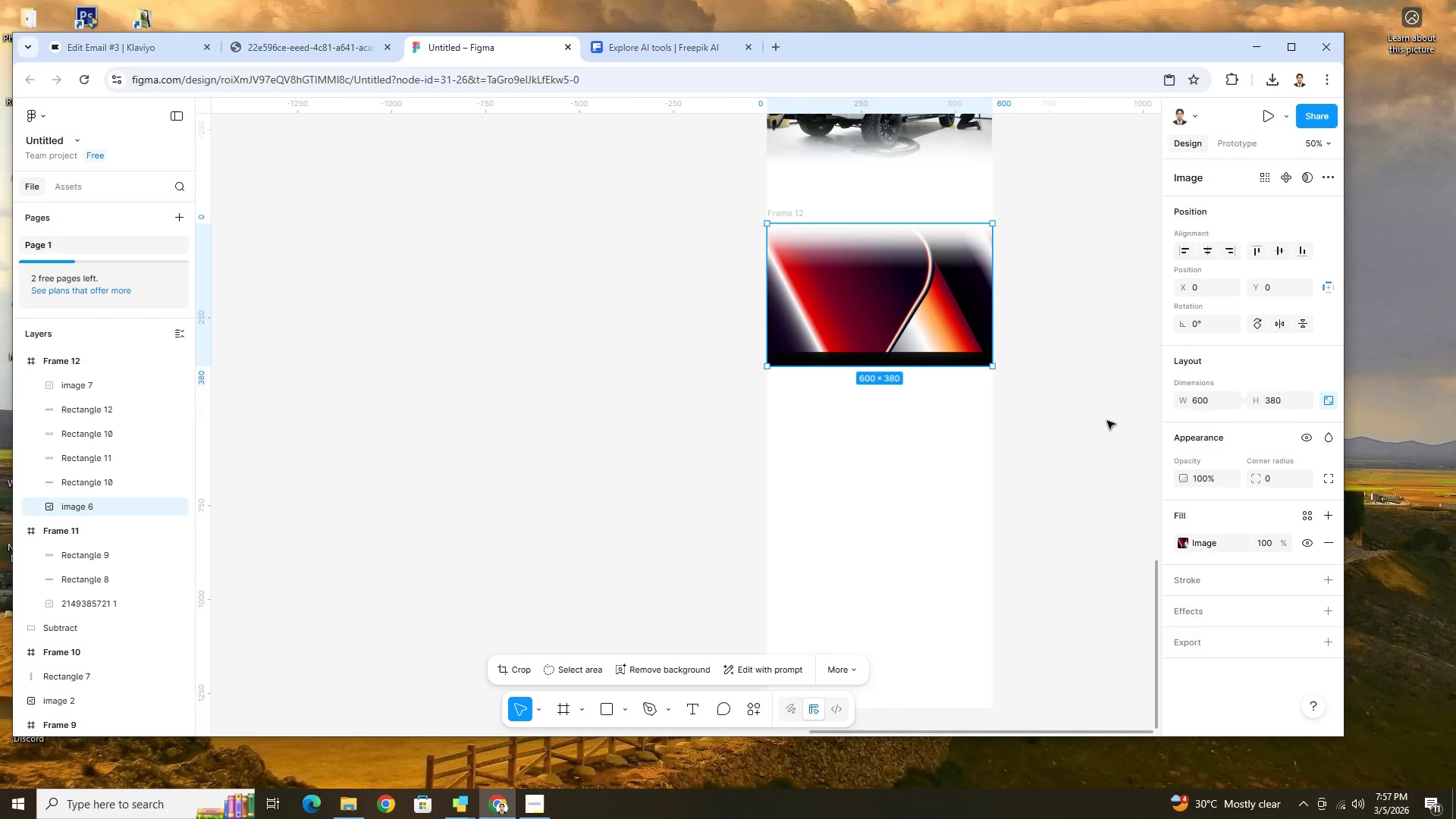 
left_click([1179, 542])
 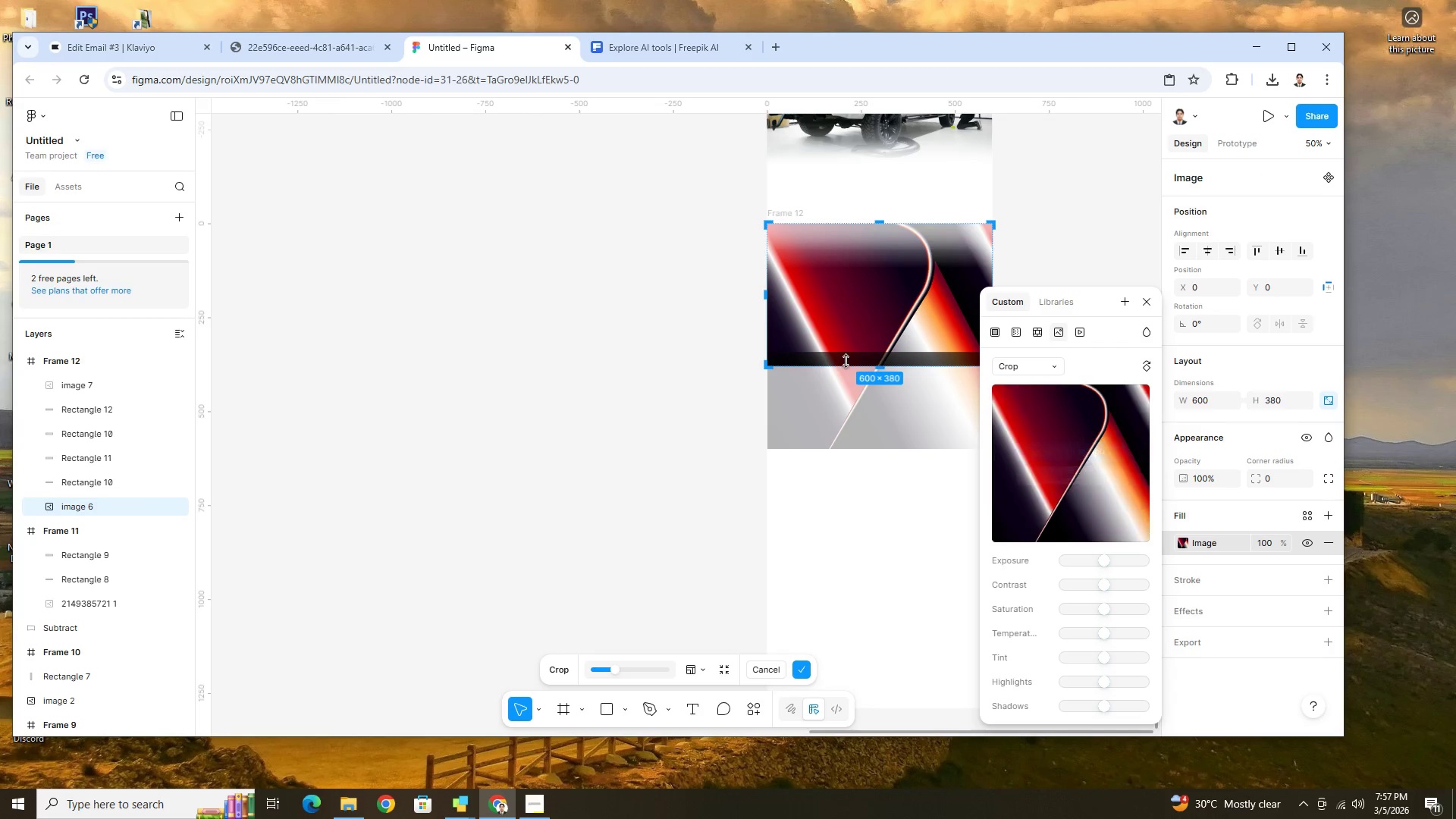 
left_click_drag(start_coordinate=[885, 369], to_coordinate=[884, 353])
 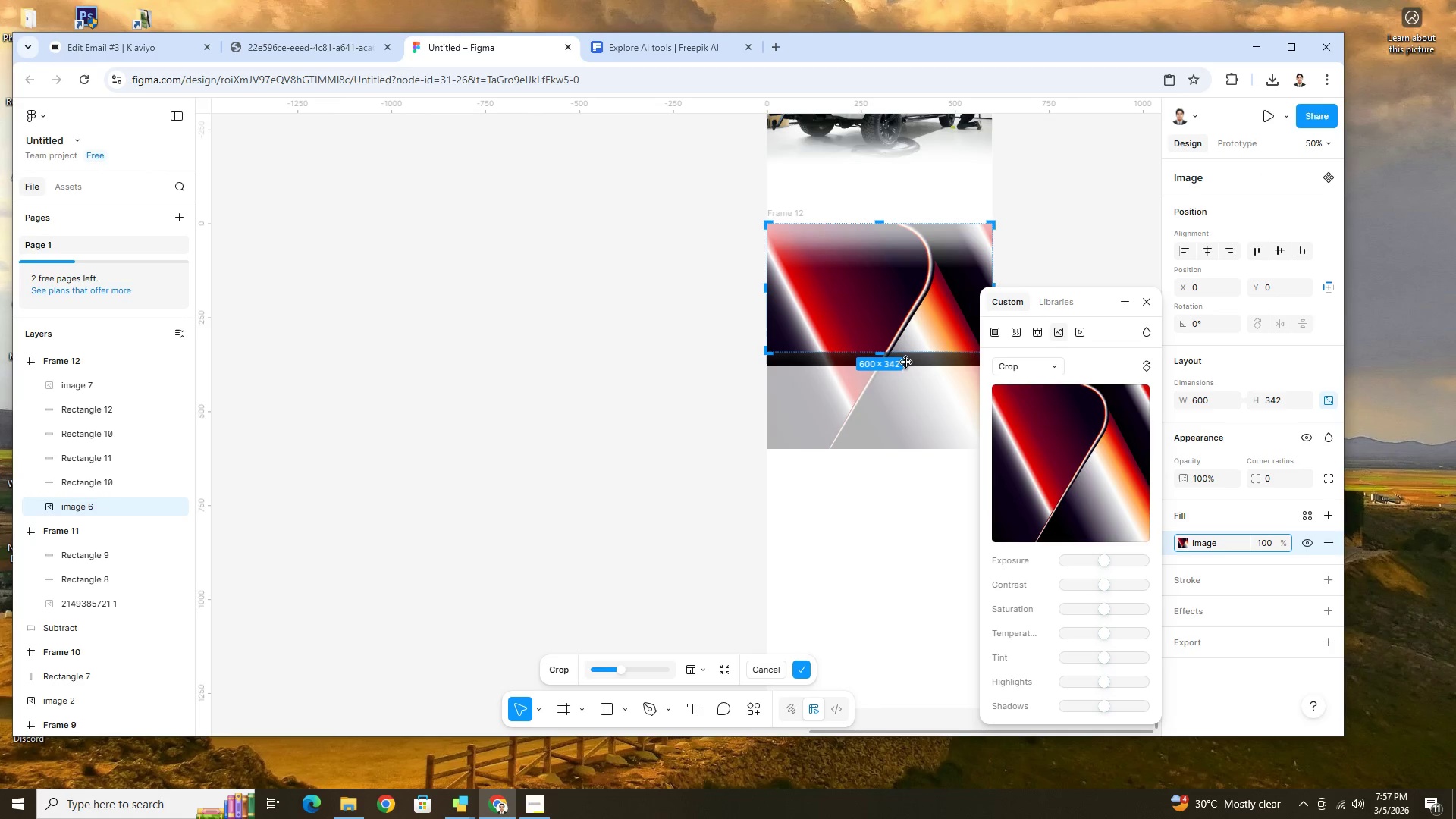 
key(Enter)
 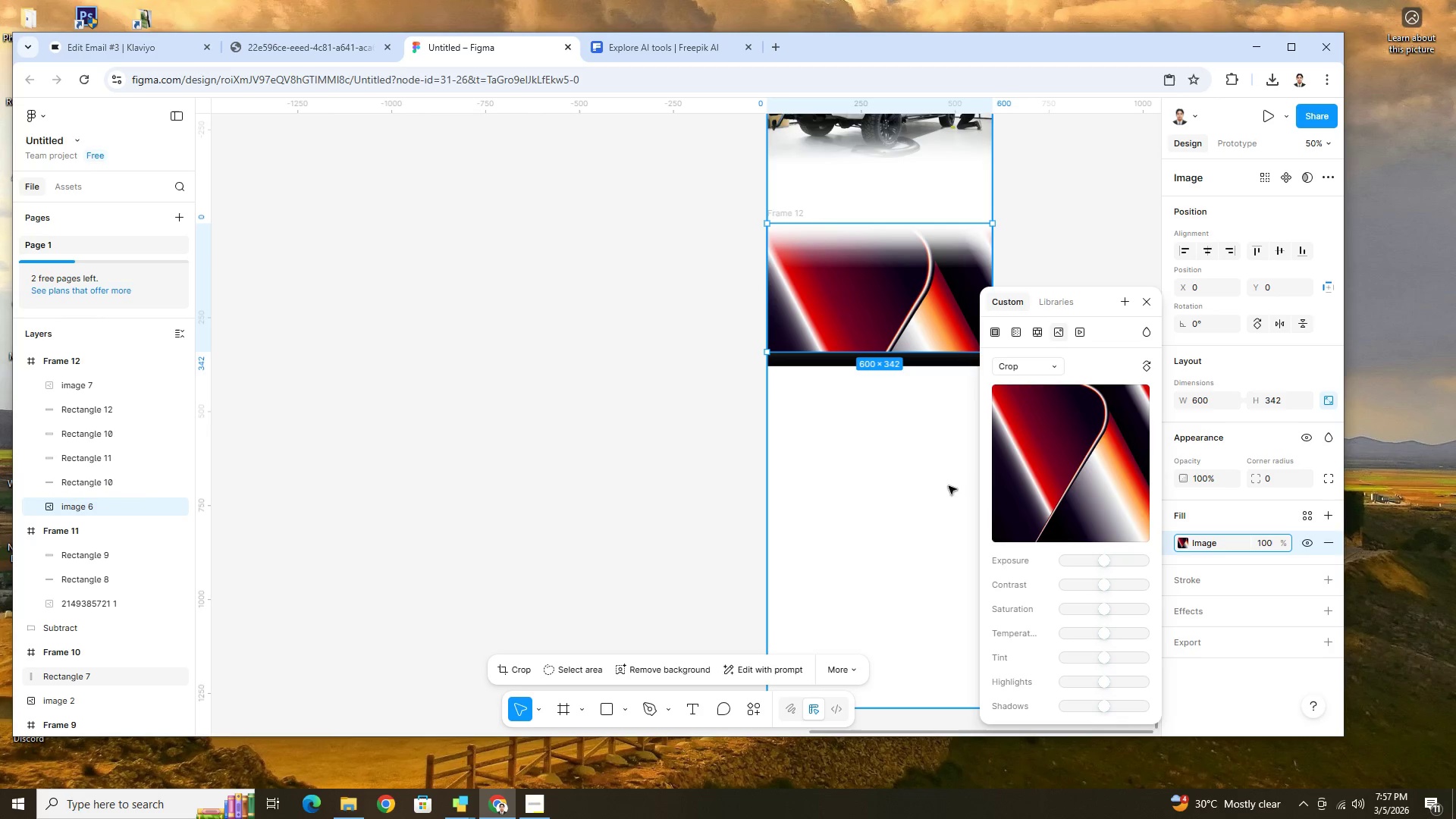 
left_click([934, 503])
 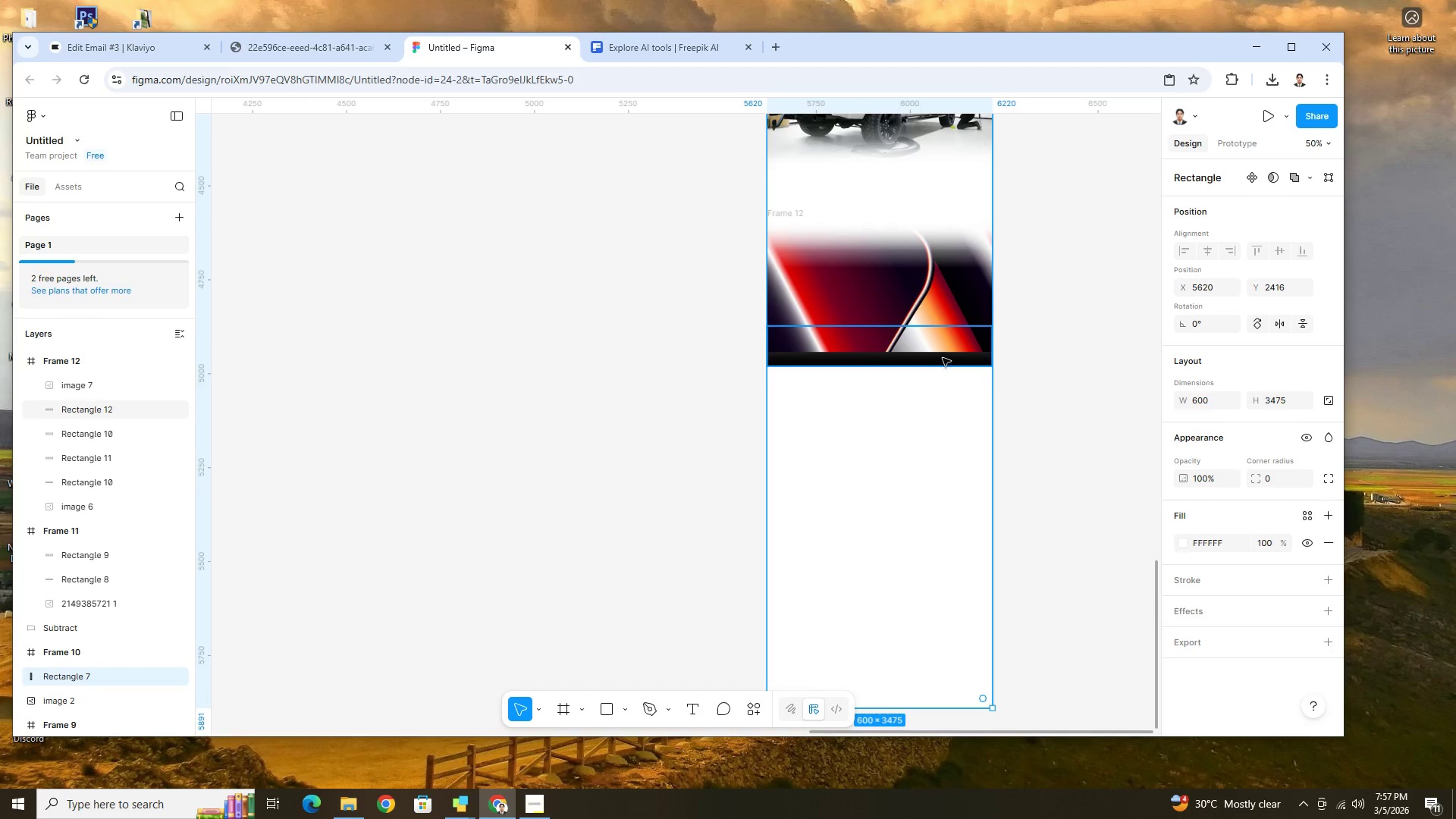 
left_click([937, 266])
 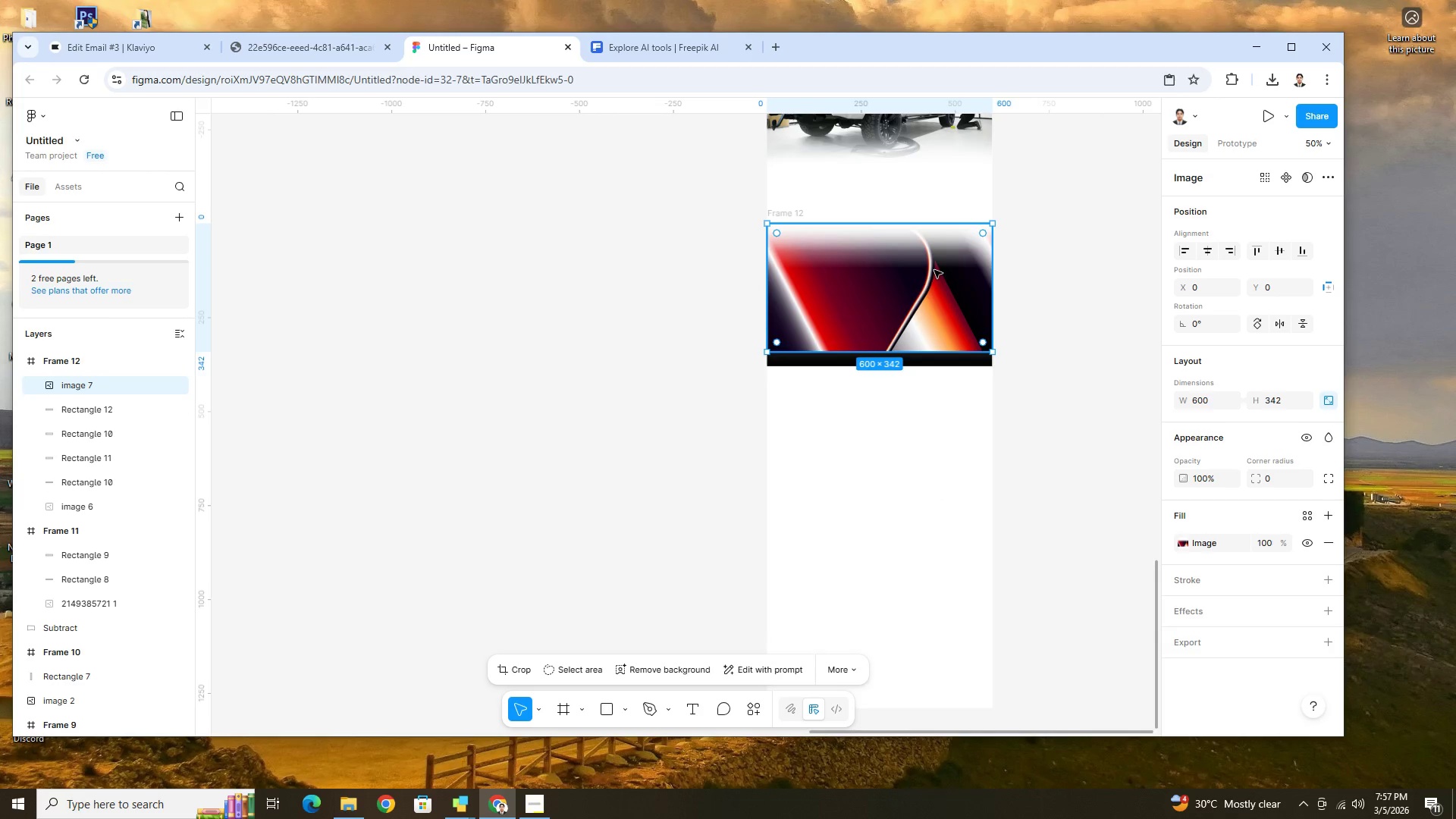 
left_click_drag(start_coordinate=[934, 270], to_coordinate=[927, 538])
 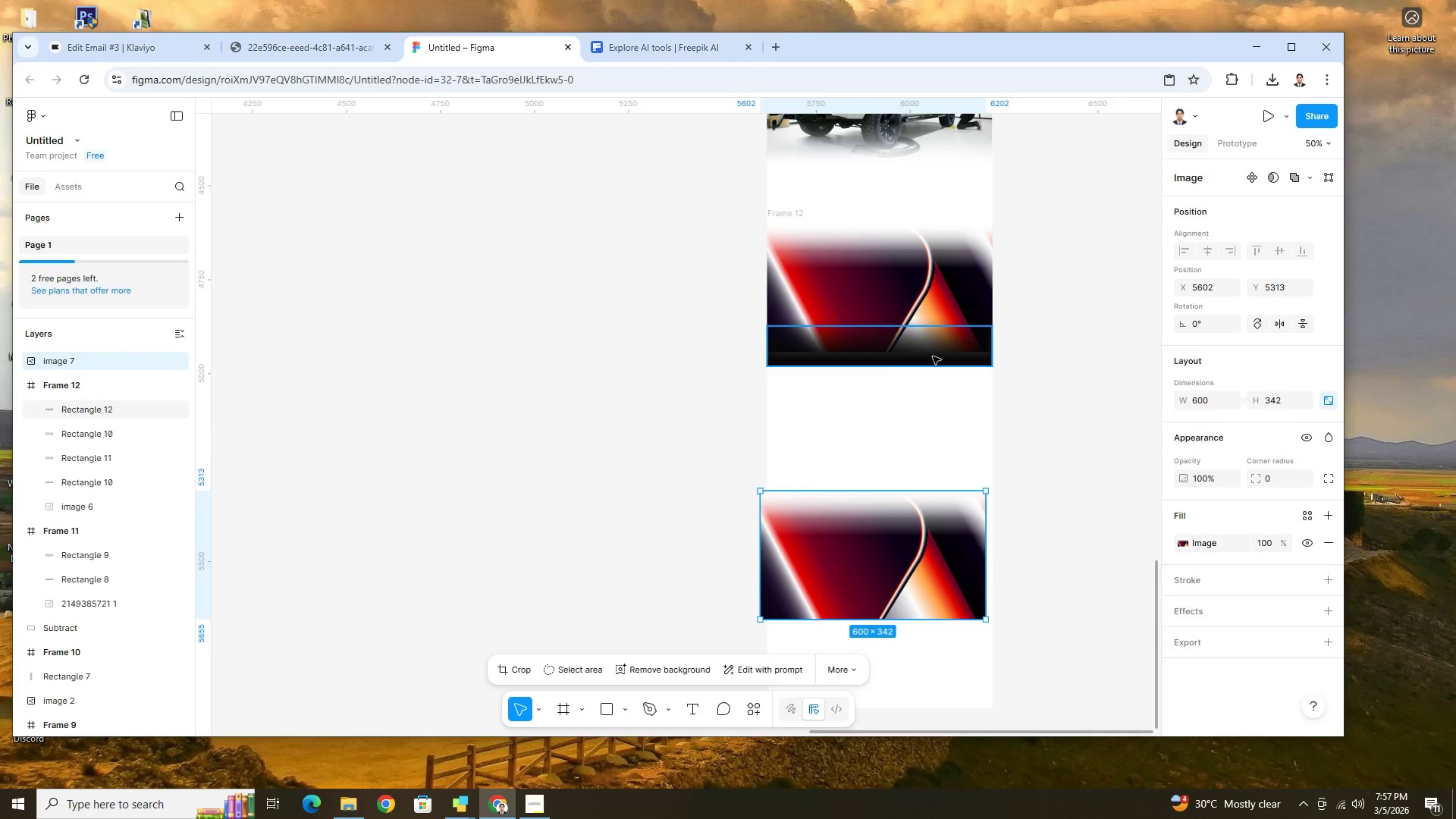 
left_click([933, 356])
 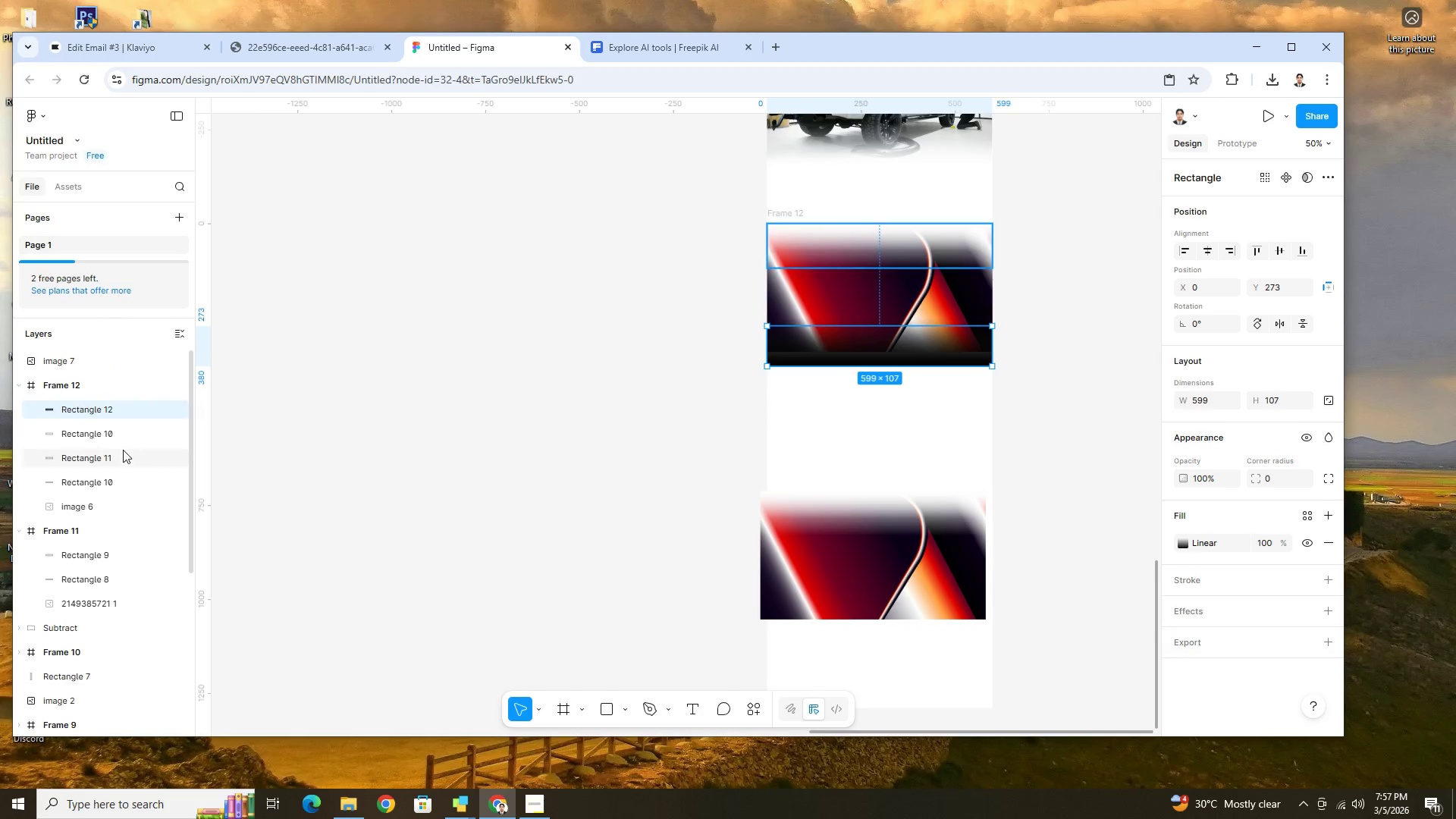 
hold_key(key=ShiftLeft, duration=0.44)
left_click([97, 432])
 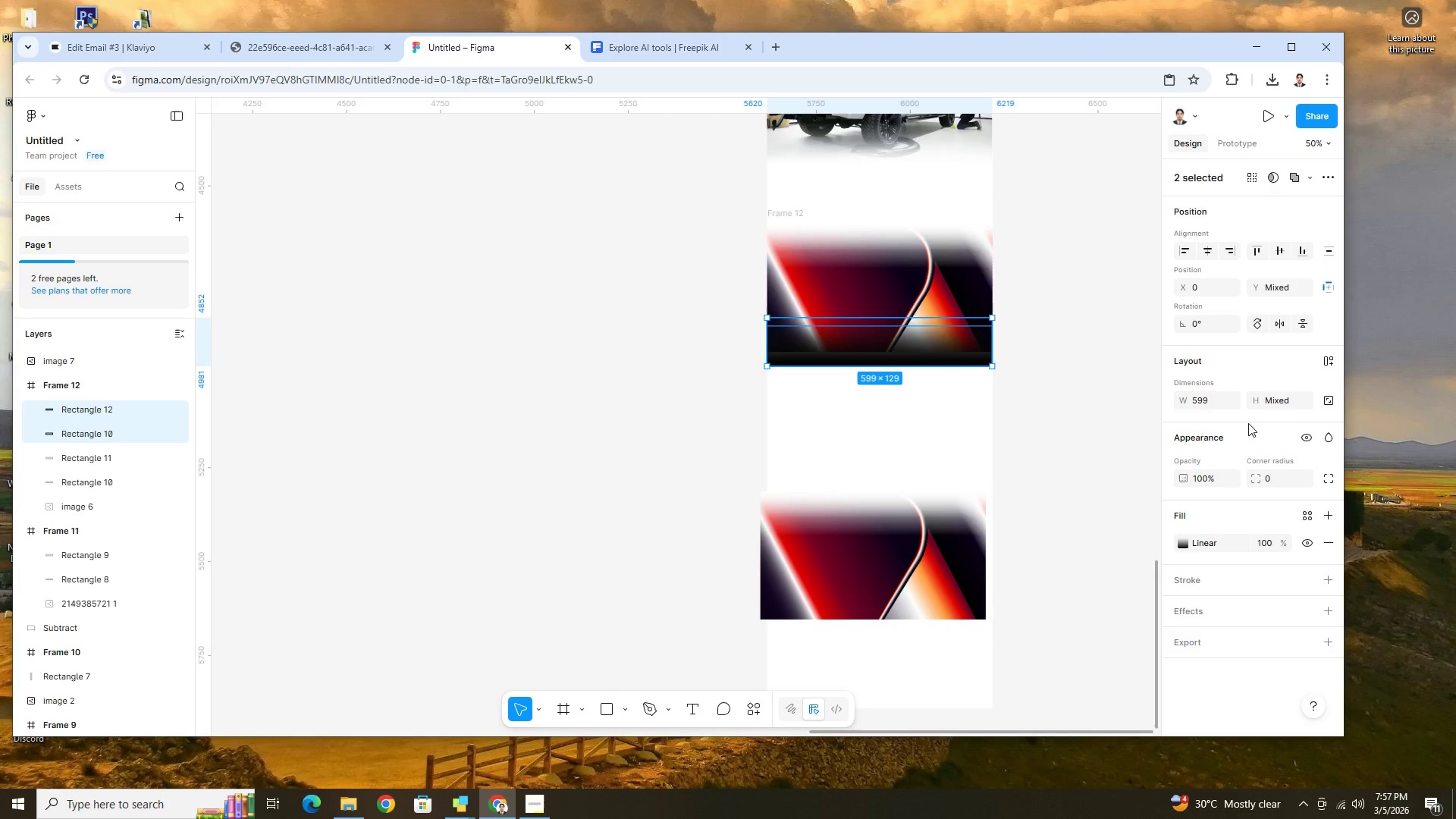 
hold_key(key=ArrowUp, duration=1.5)
 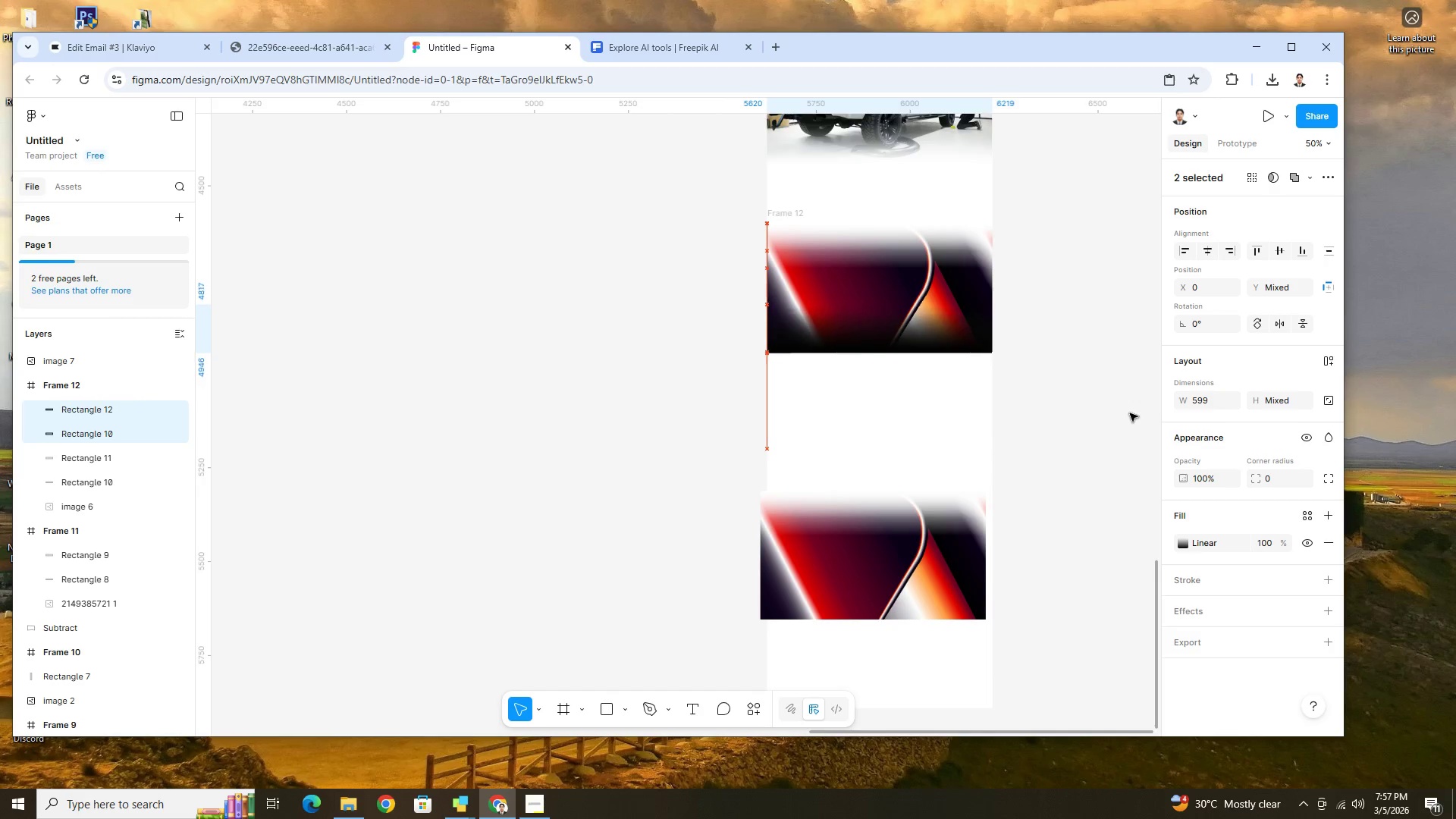 
key(ArrowUp)
 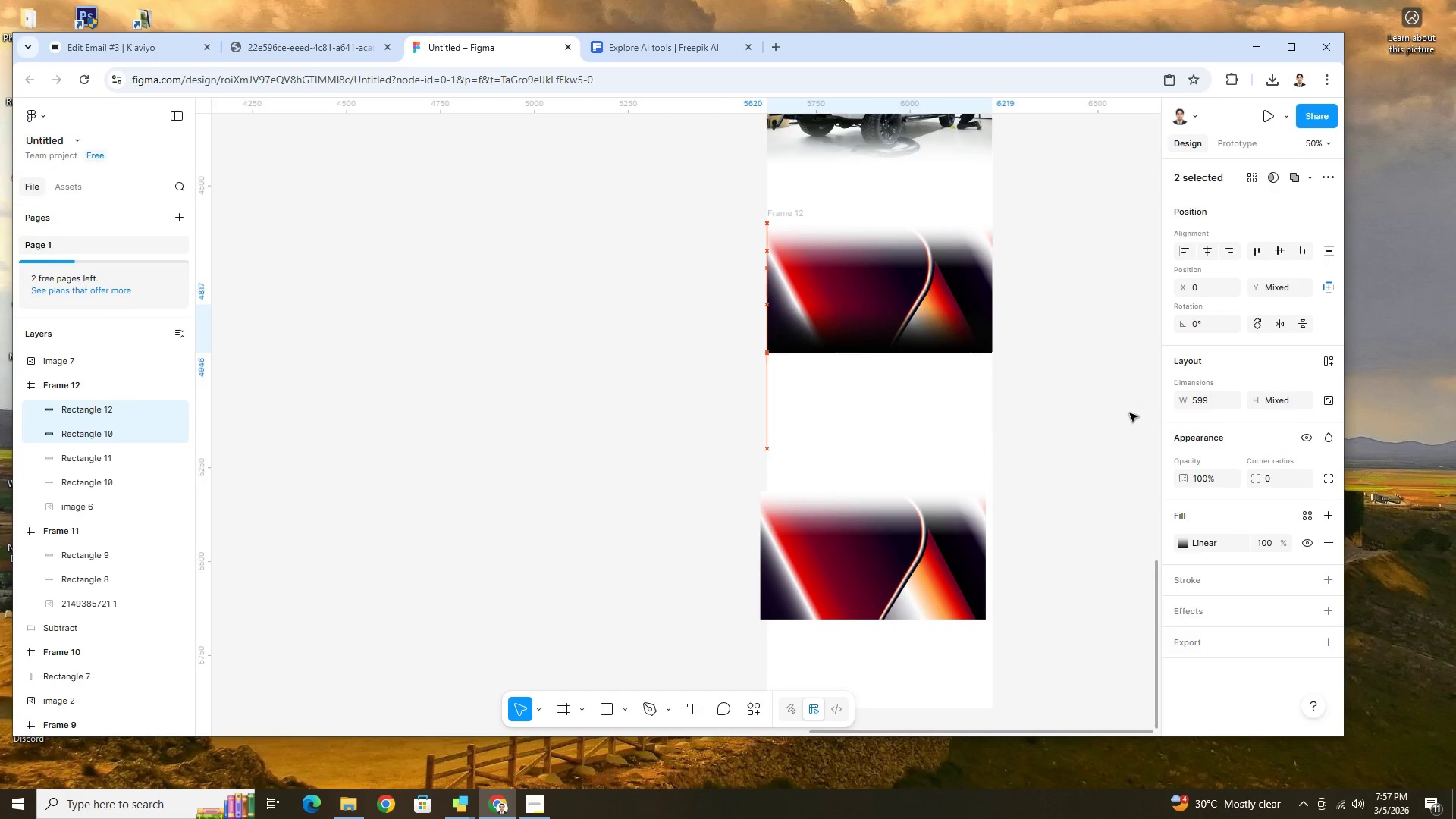 
key(ArrowUp)
 